 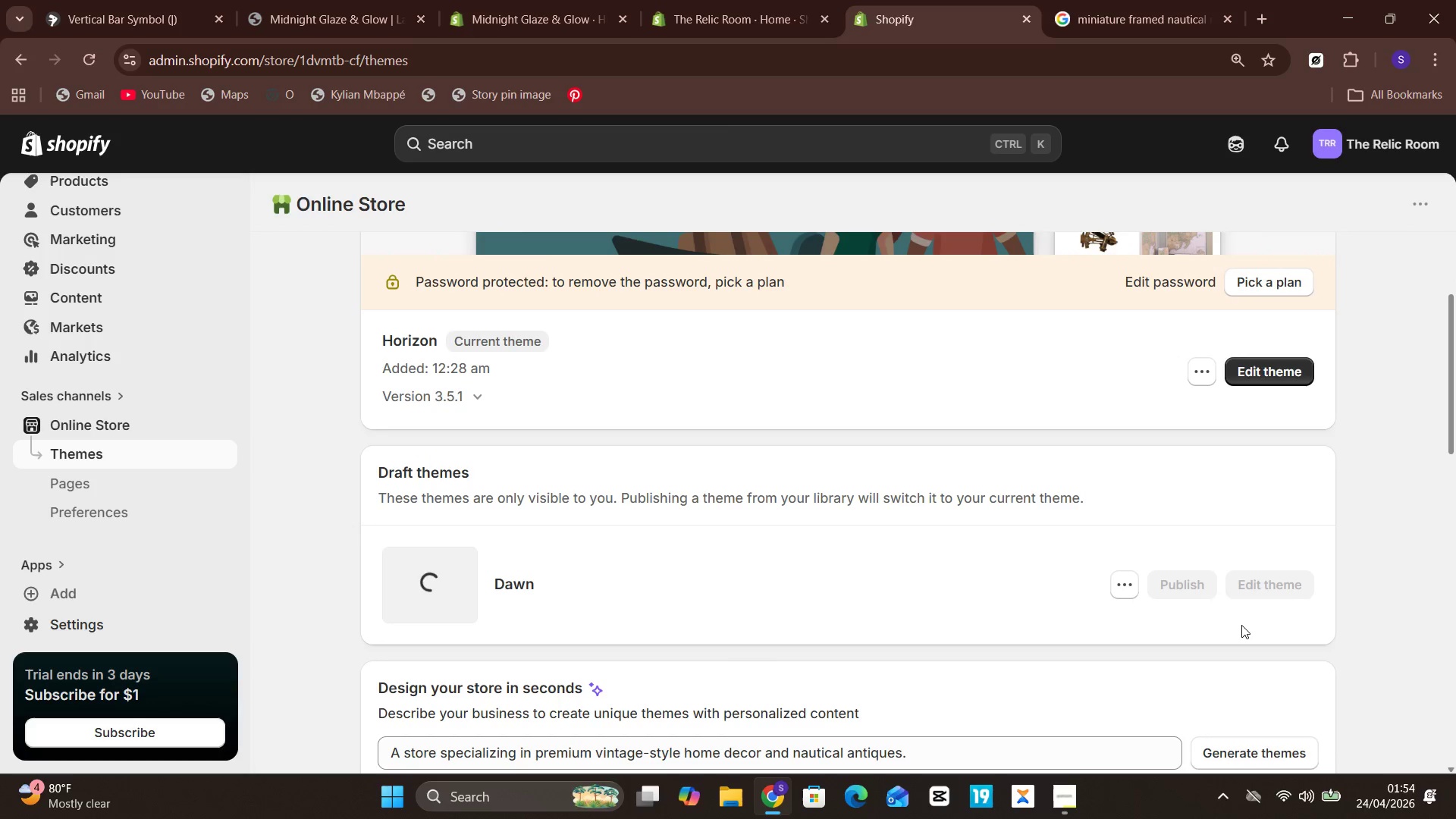 
left_click([1251, 579])
 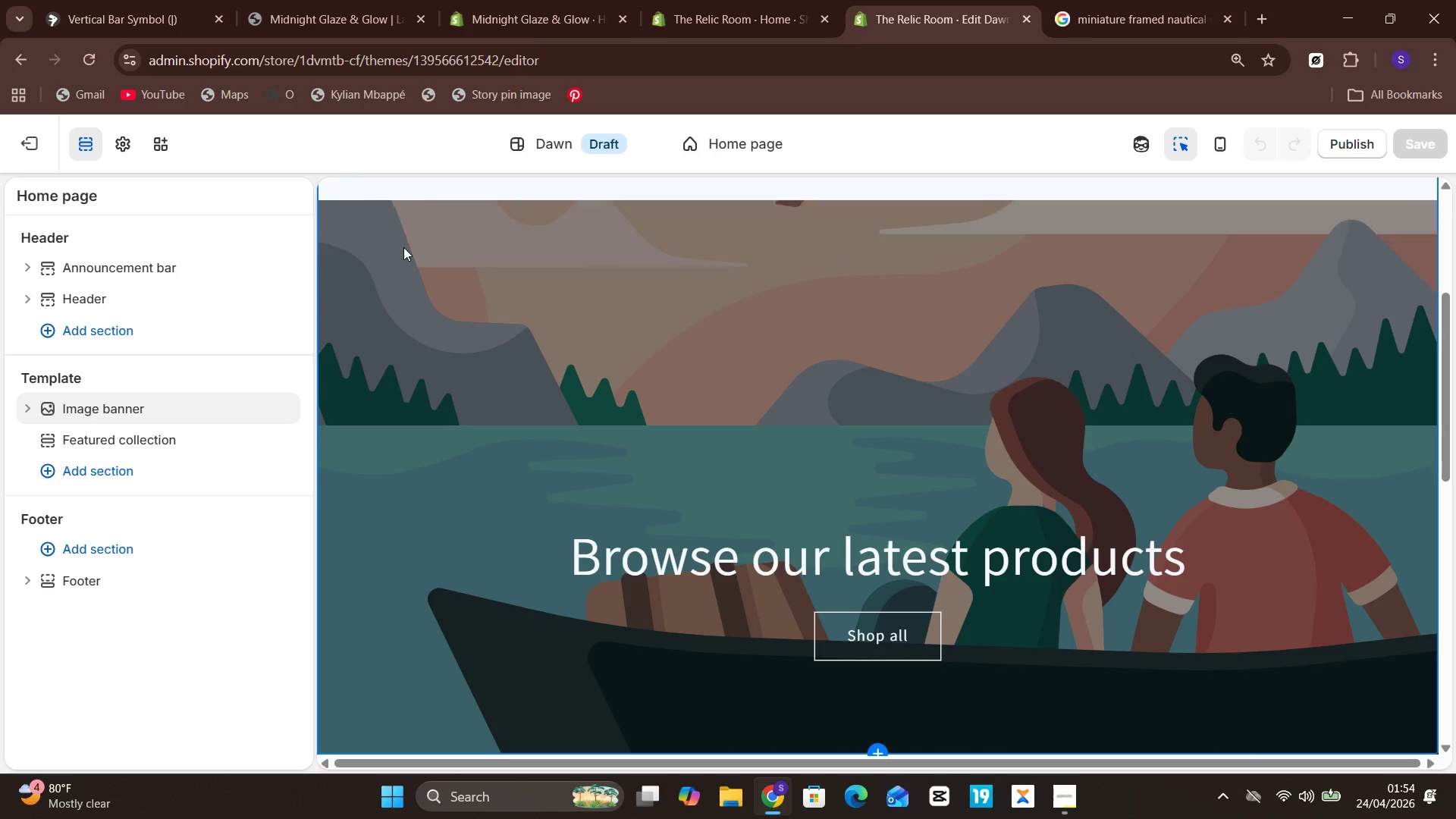 
wait(39.62)
 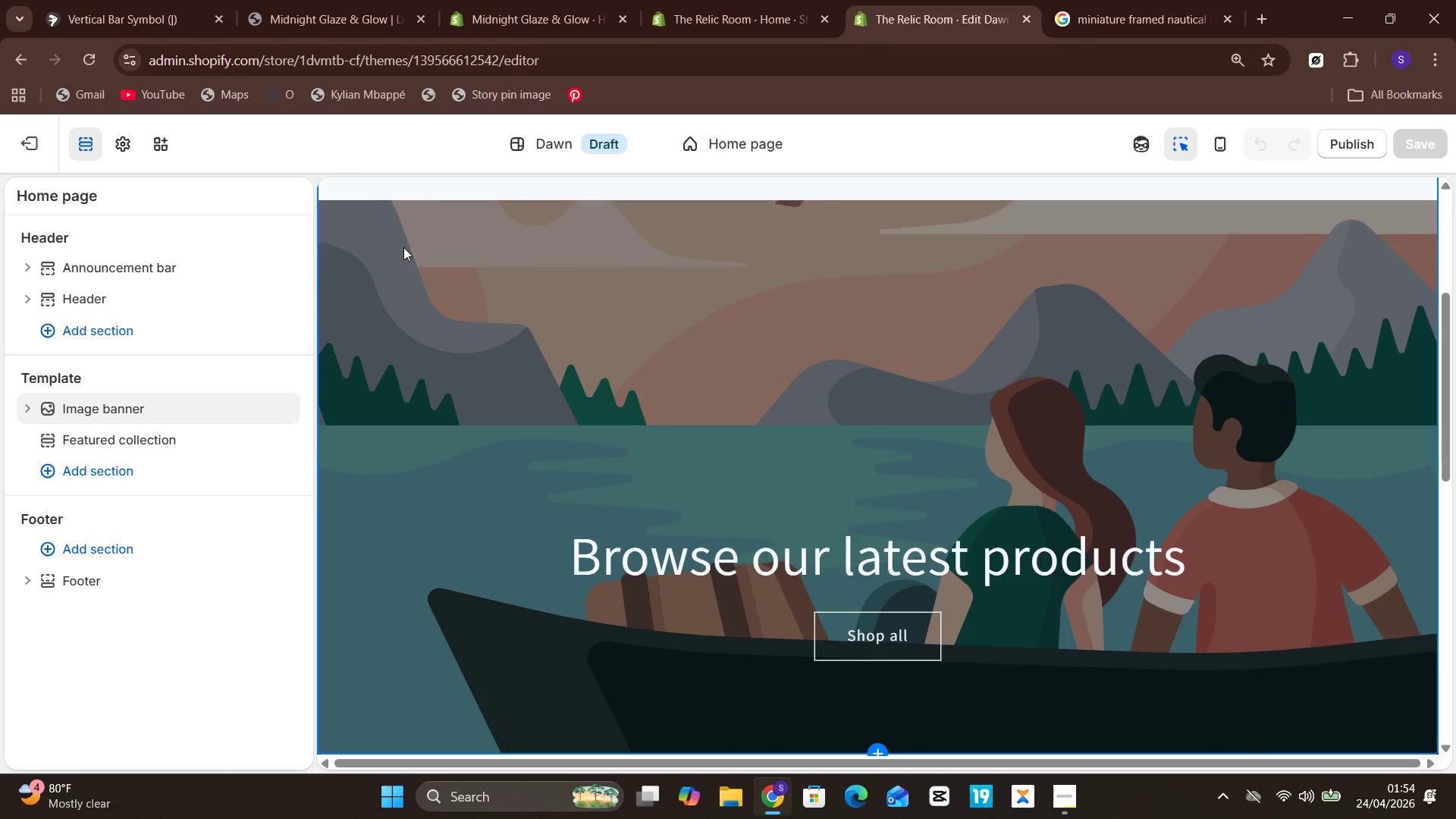 
scroll: coordinate [403, 247], scroll_direction: none, amount: 0.0
 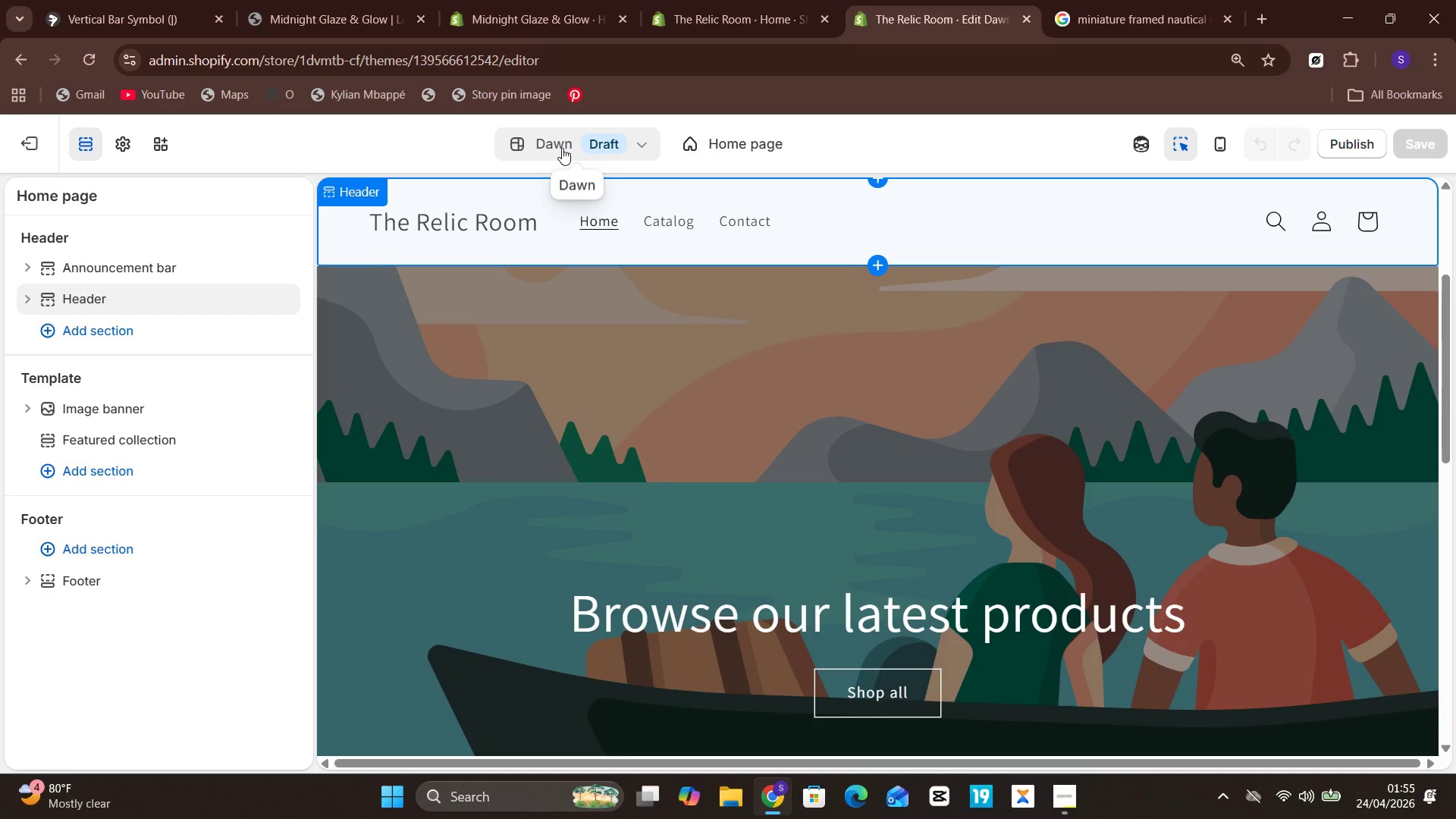 
wait(6.0)
 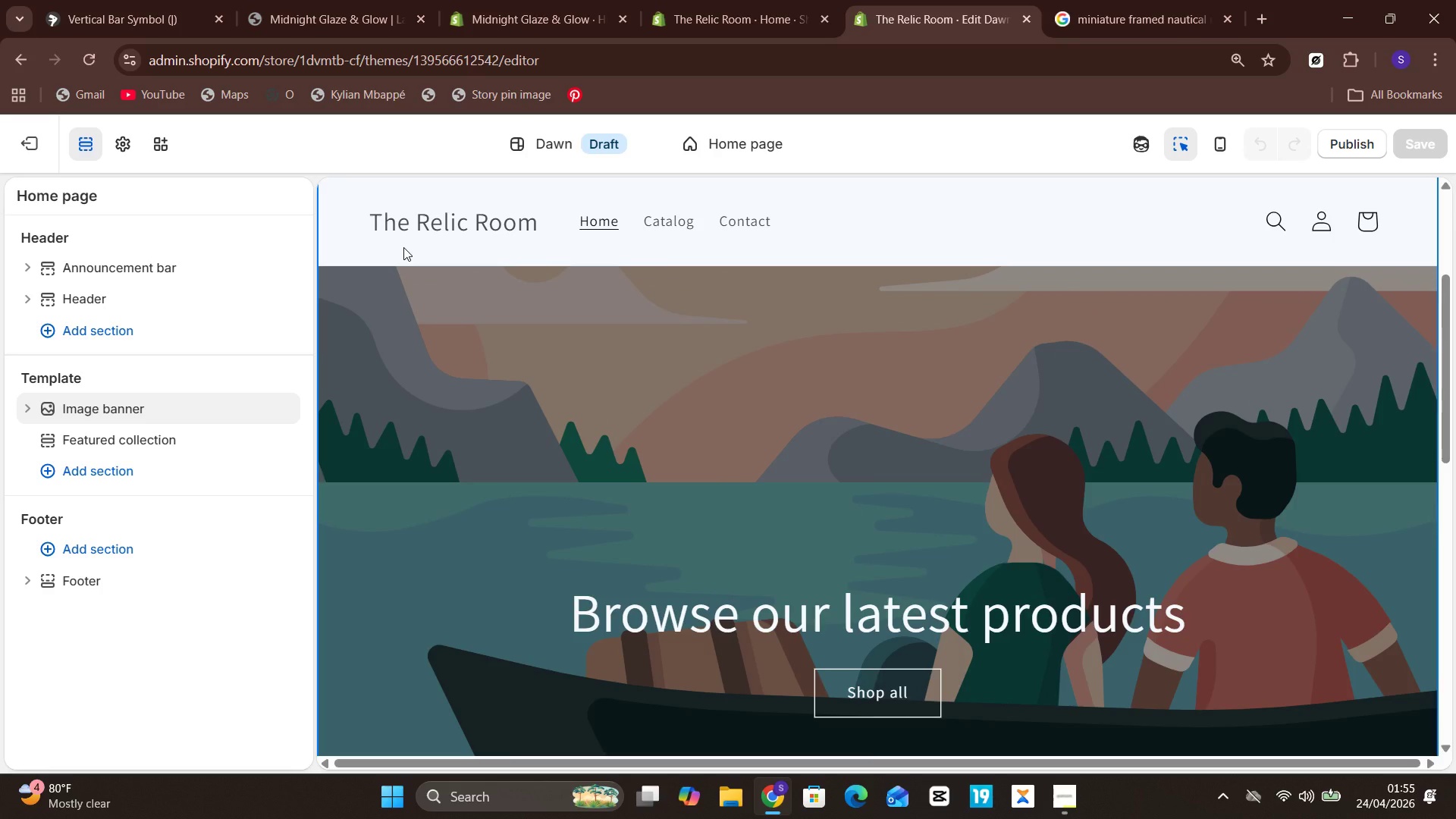 
left_click([1210, 0])
 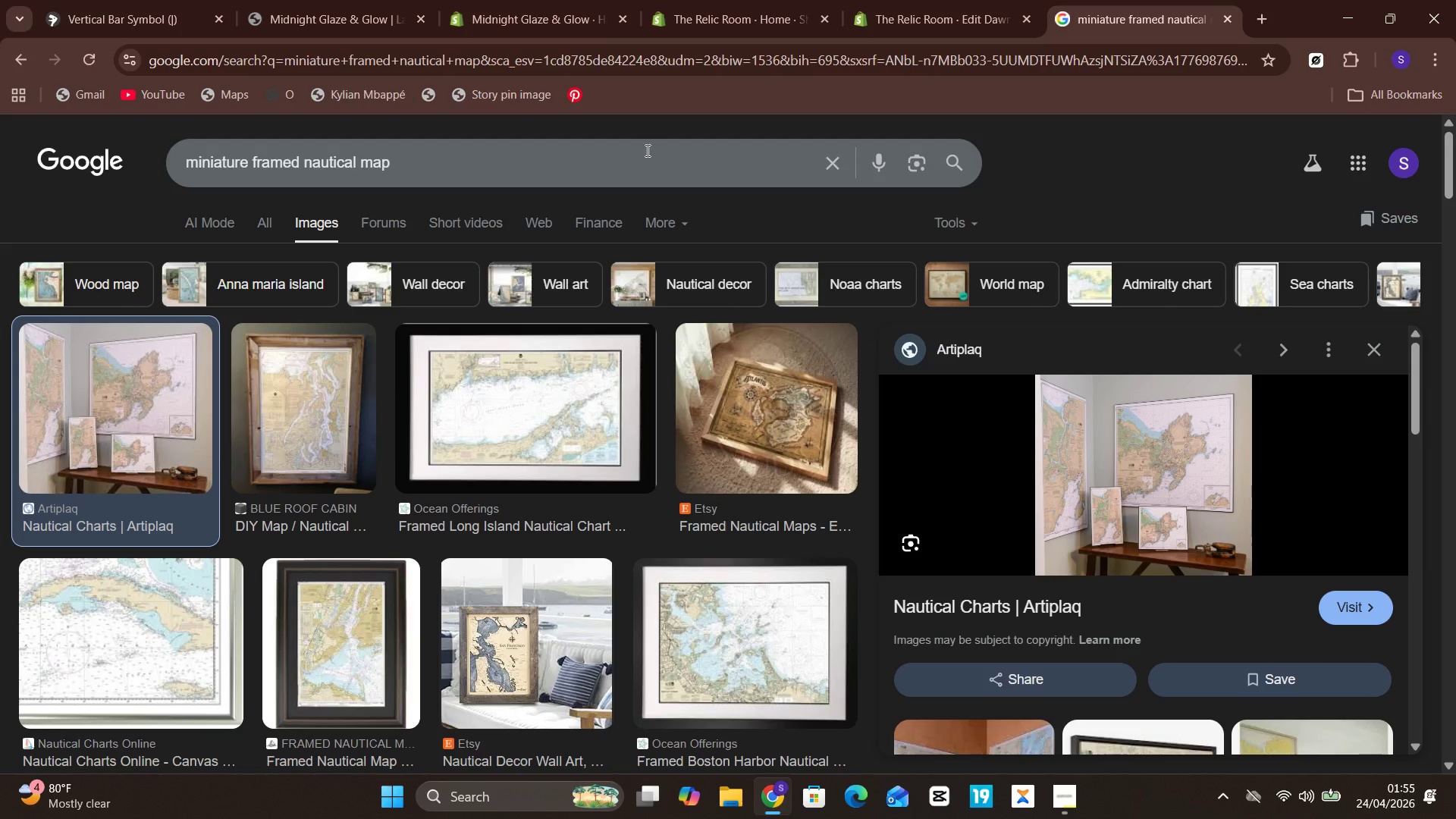 
left_click([645, 149])
 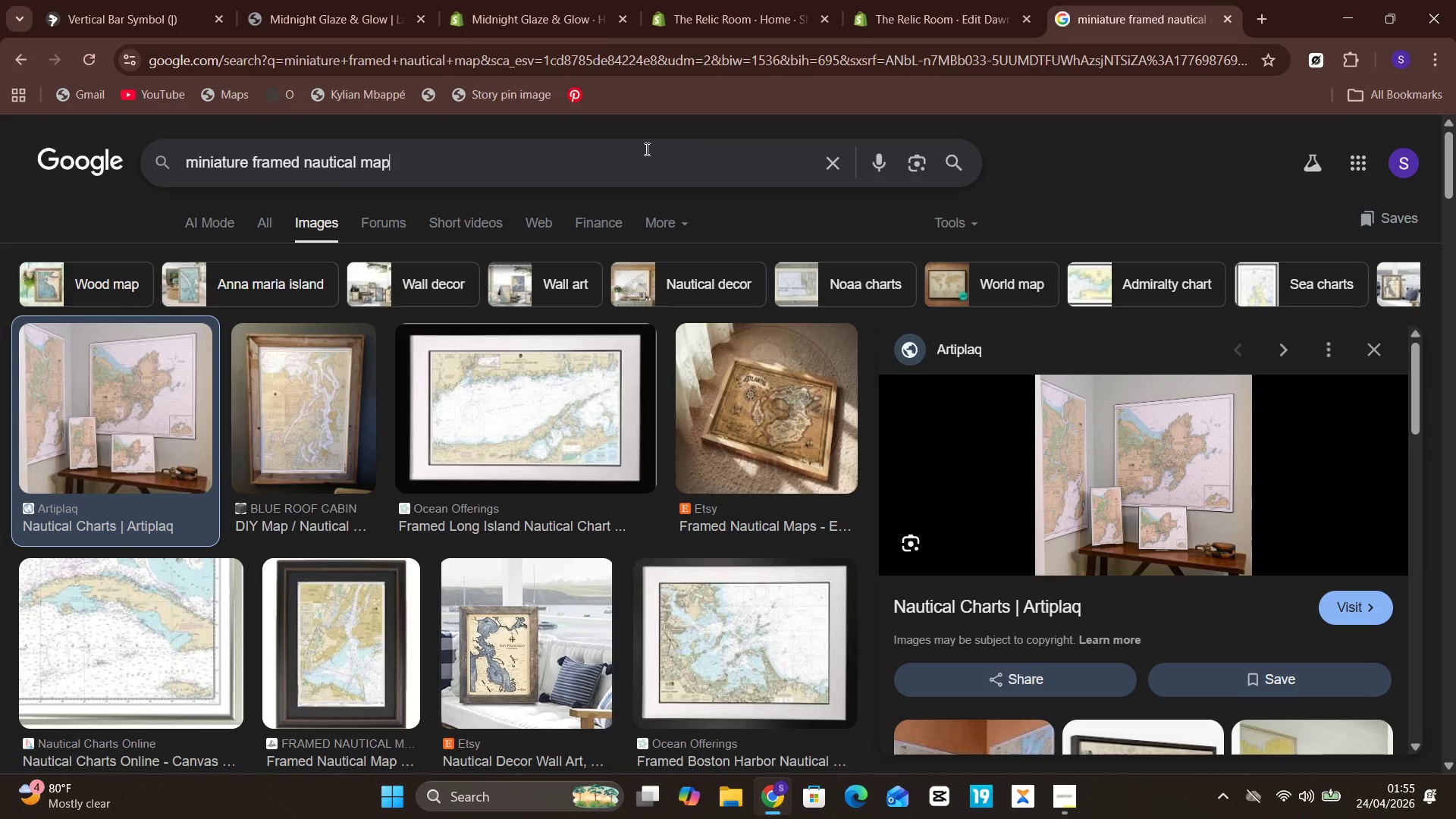 
key(Control+A)
 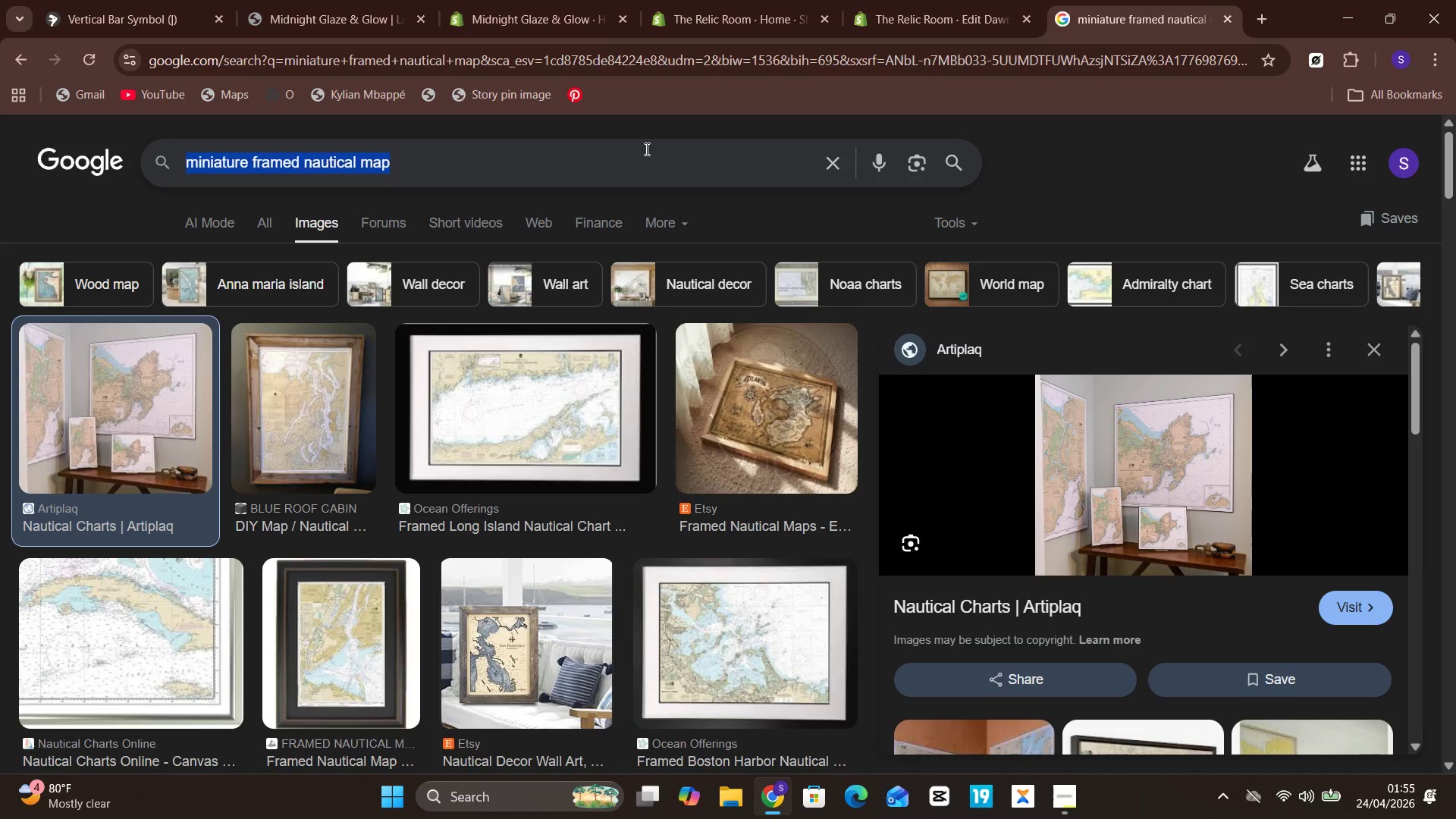 
type(LUXURY MARITIME )
 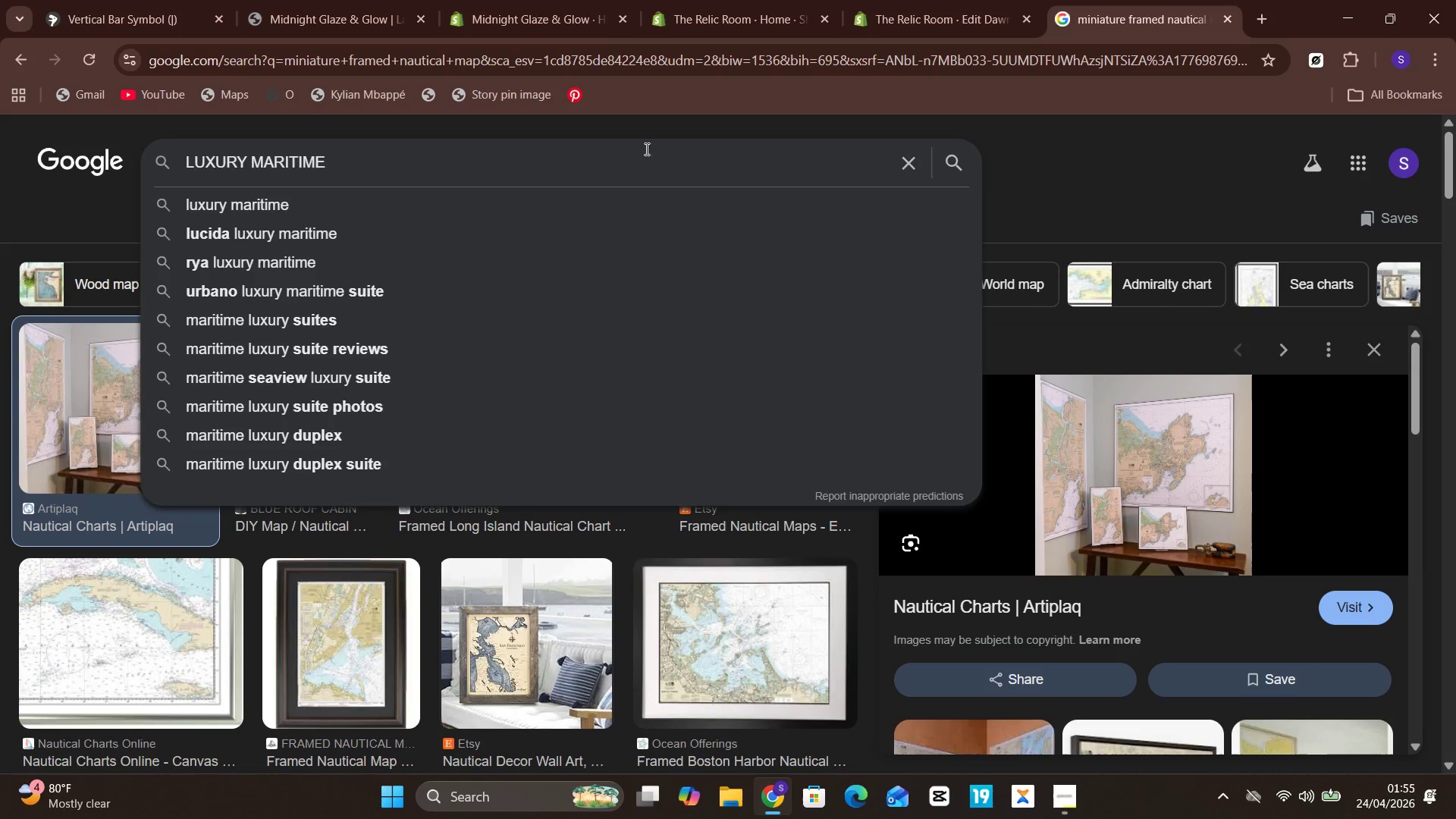 
type(ANTIQUE SHOP INTERION)
key(Backspace)
type(R)
 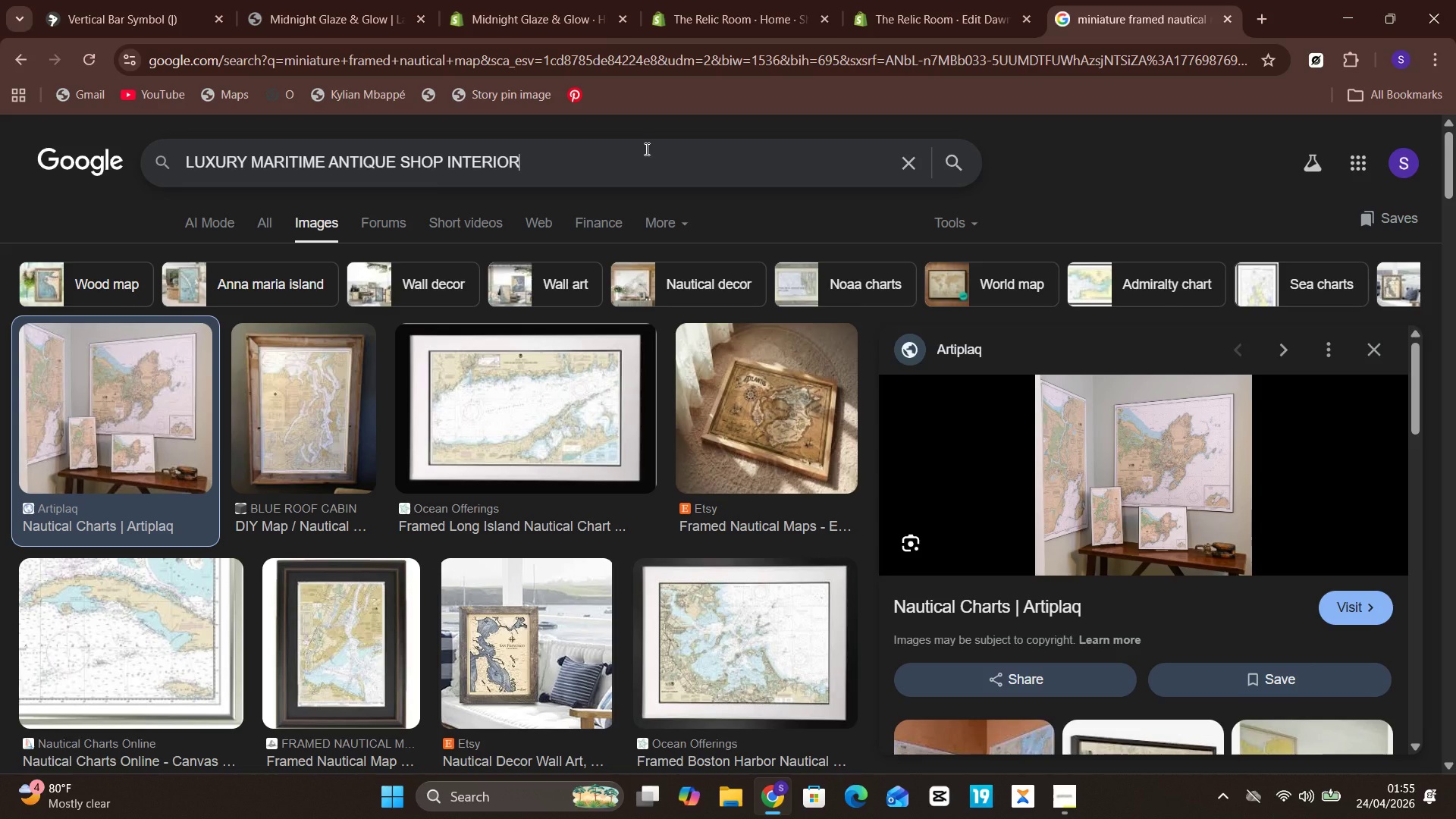 
key(Enter)
 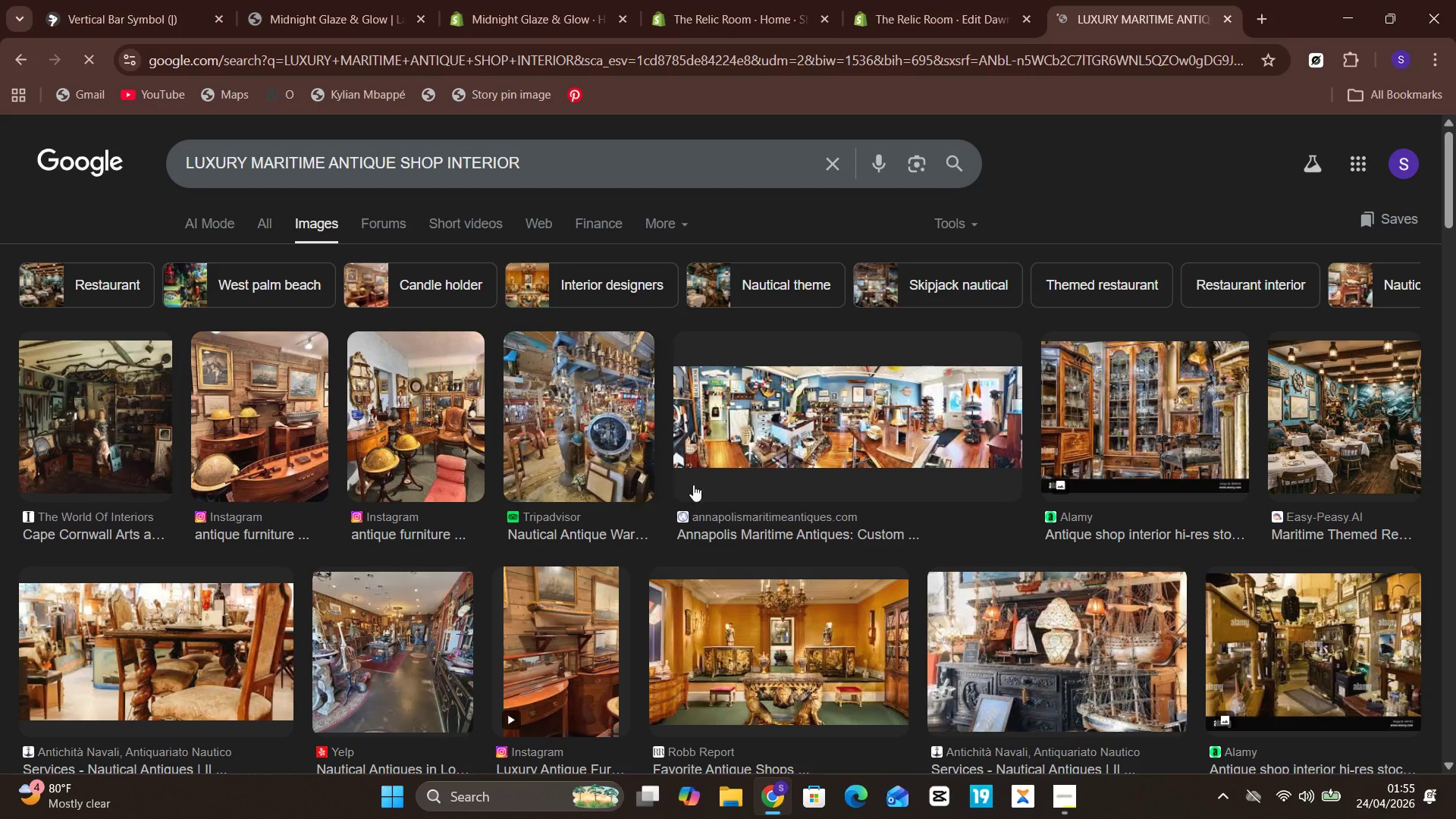 
wait(5.56)
 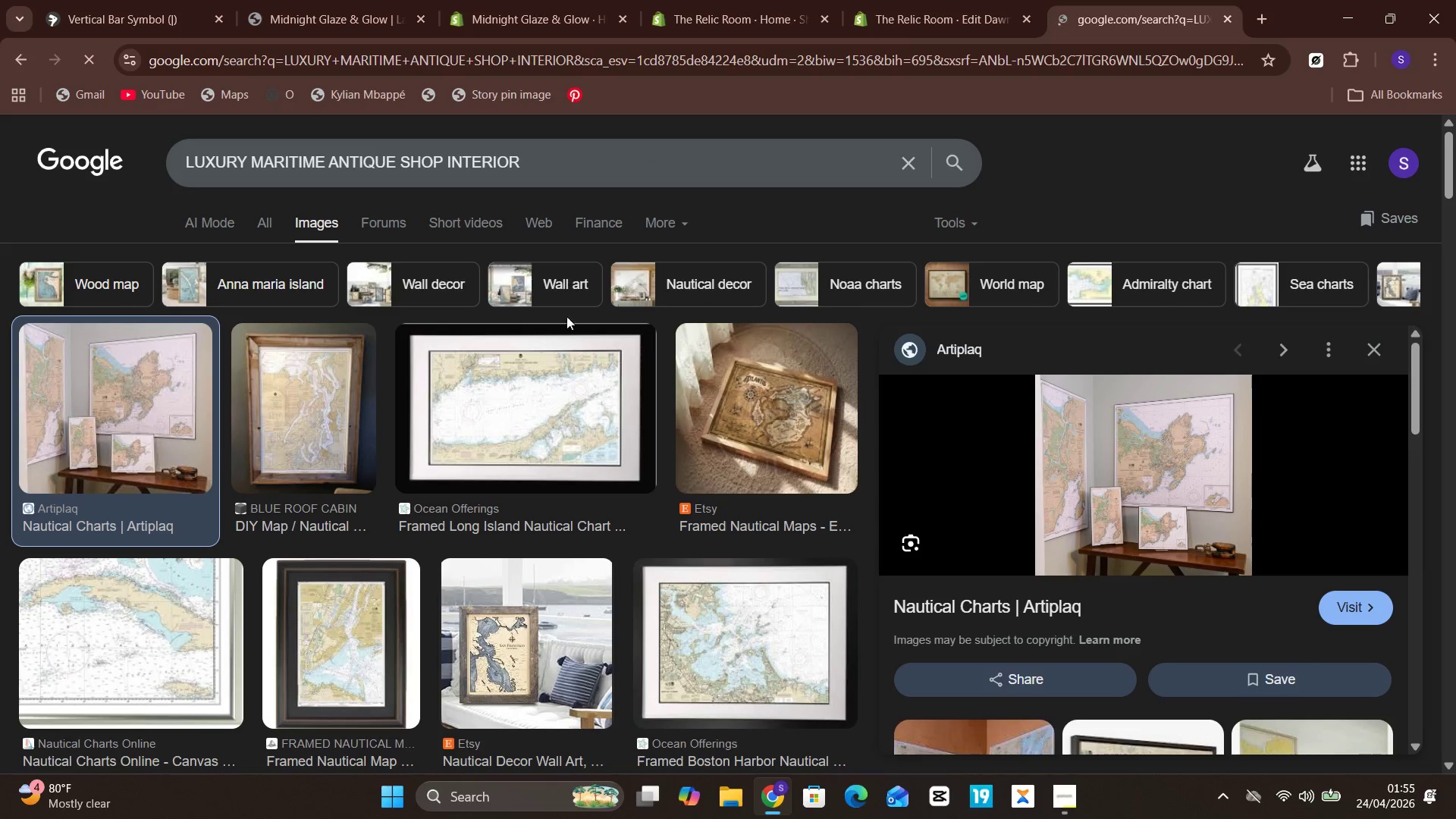 
left_click([1101, 431])
 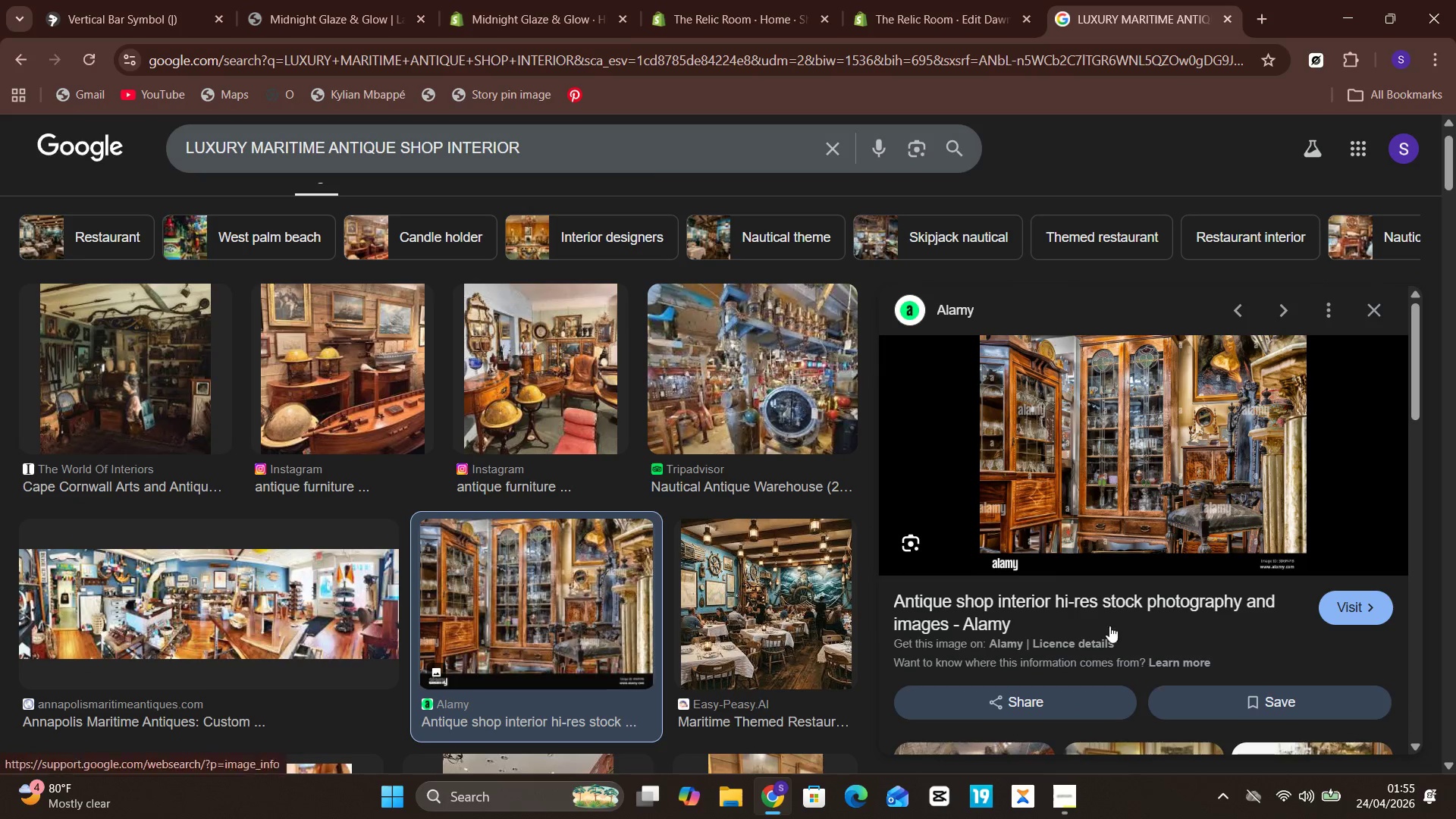 
wait(6.84)
 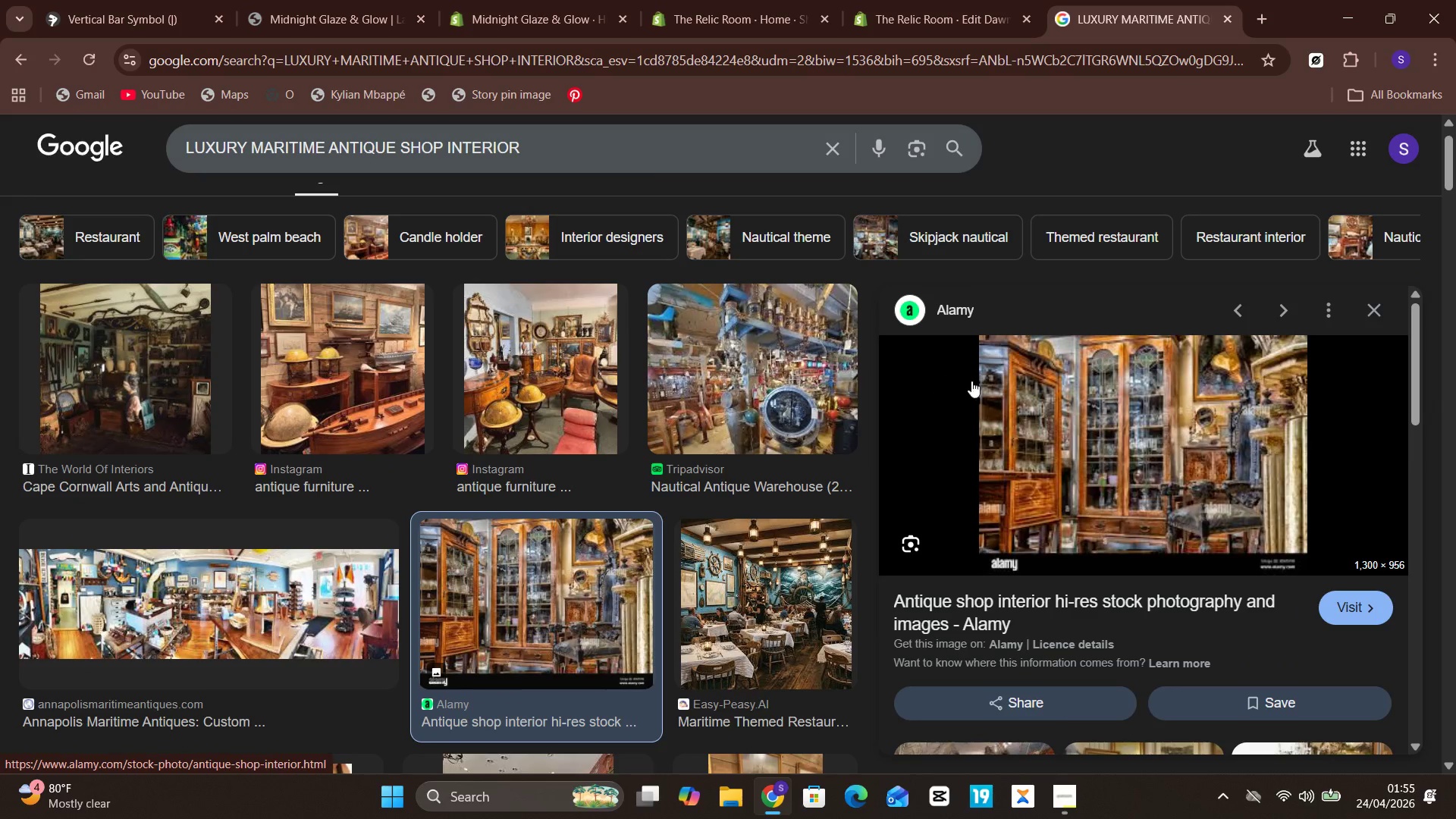 
scroll: coordinate [955, 526], scroll_direction: none, amount: 0.0
 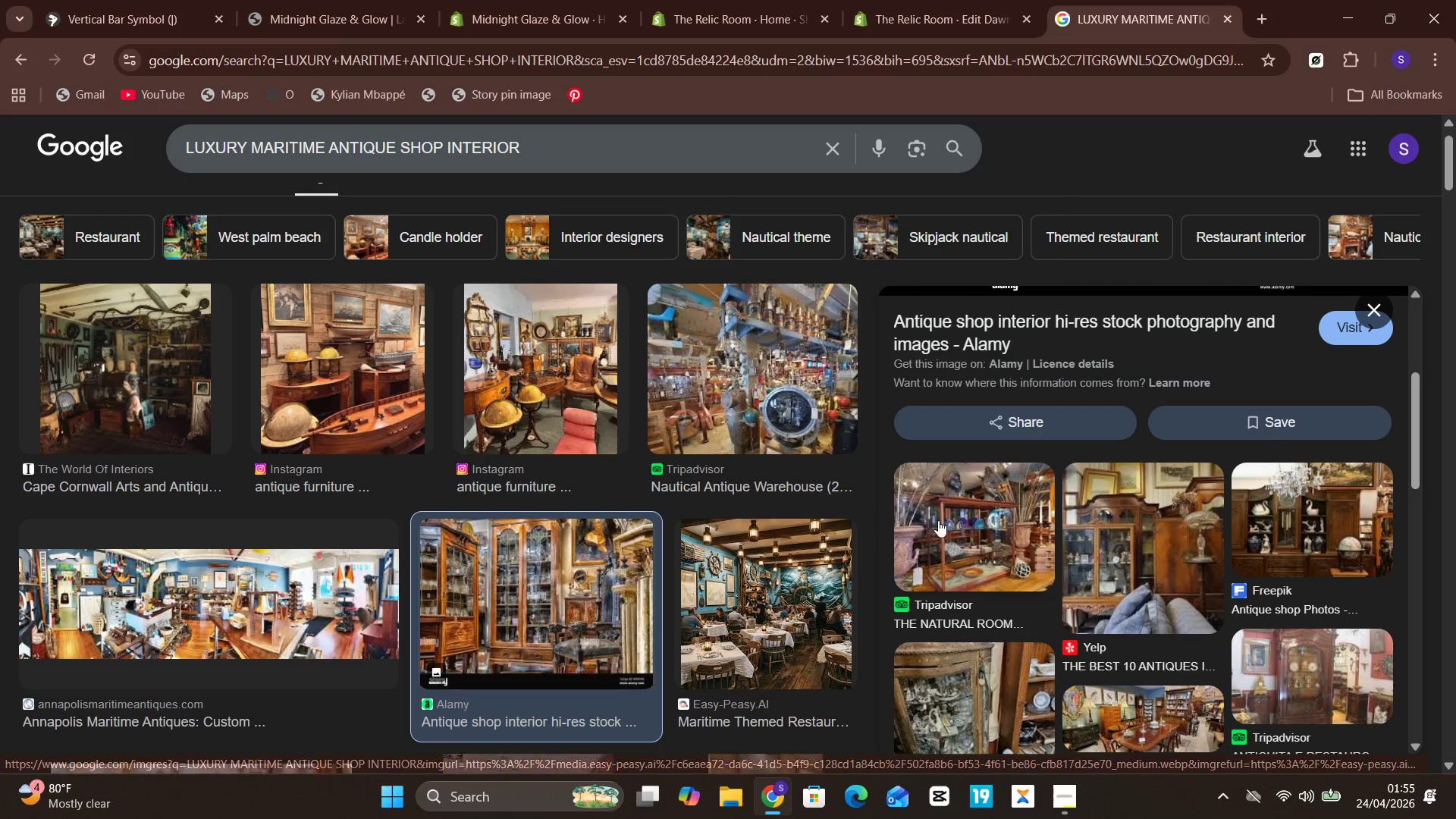 
left_click([1041, 541])
 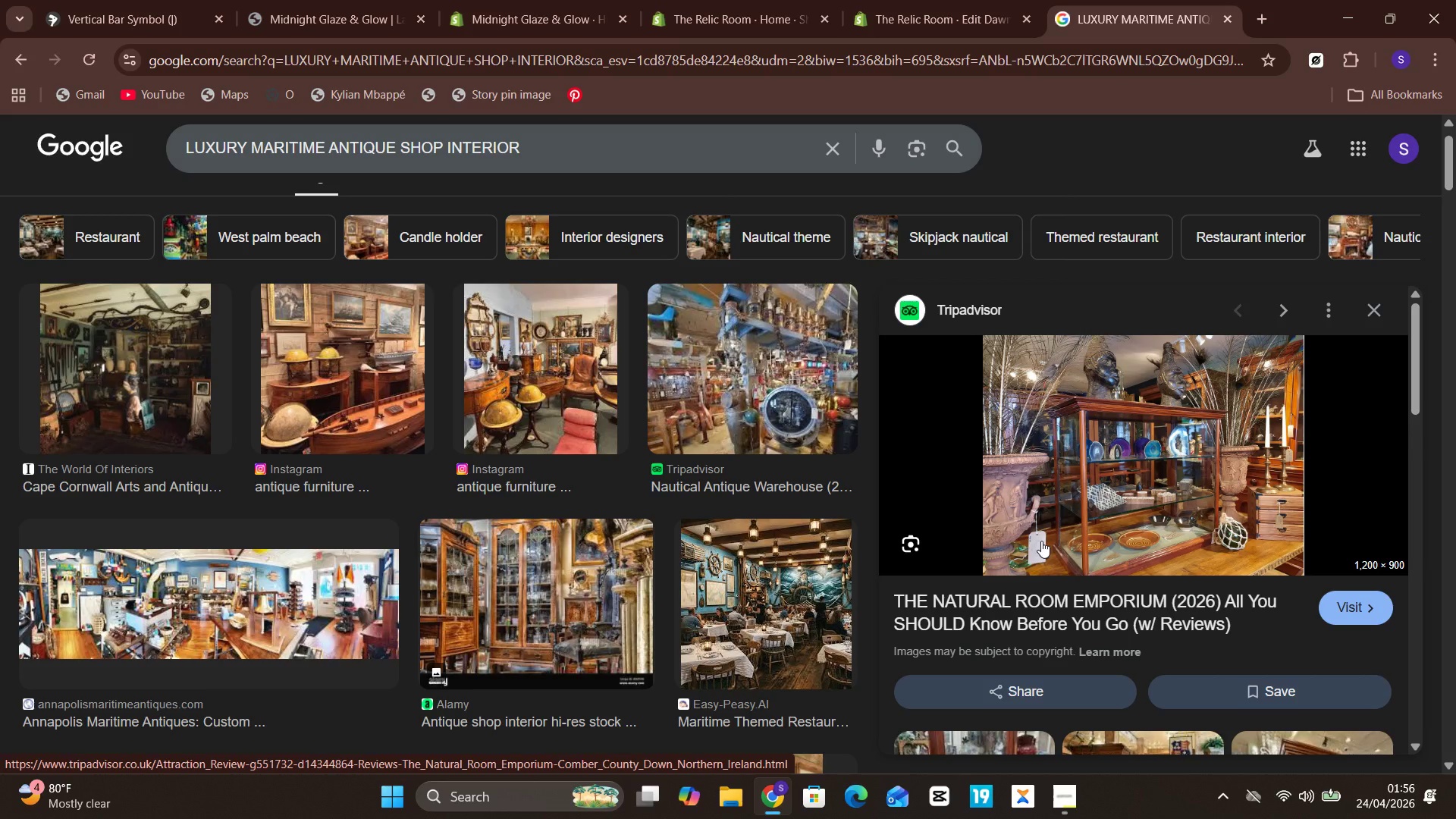 
wait(21.28)
 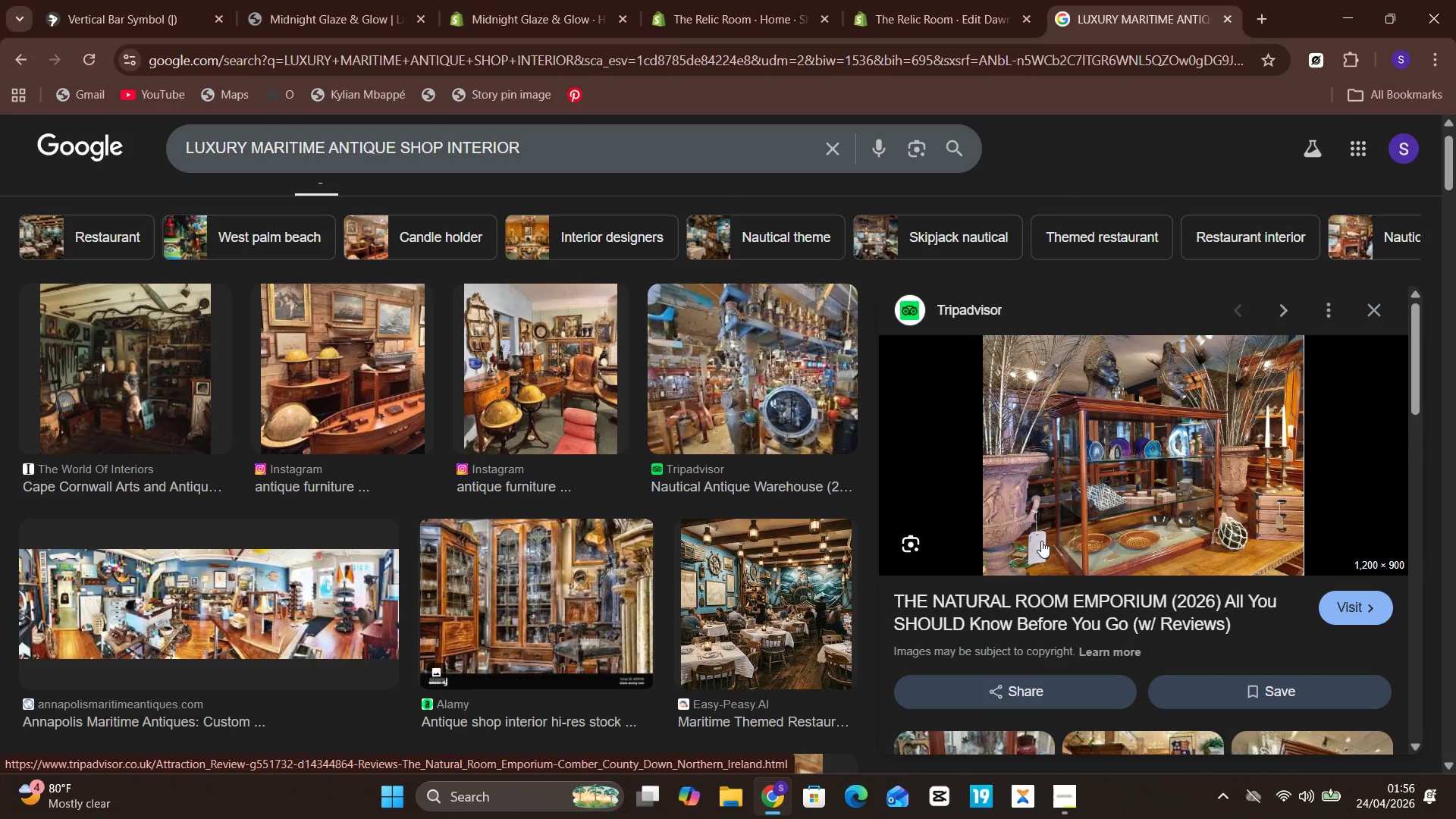 
right_click([1085, 479])
 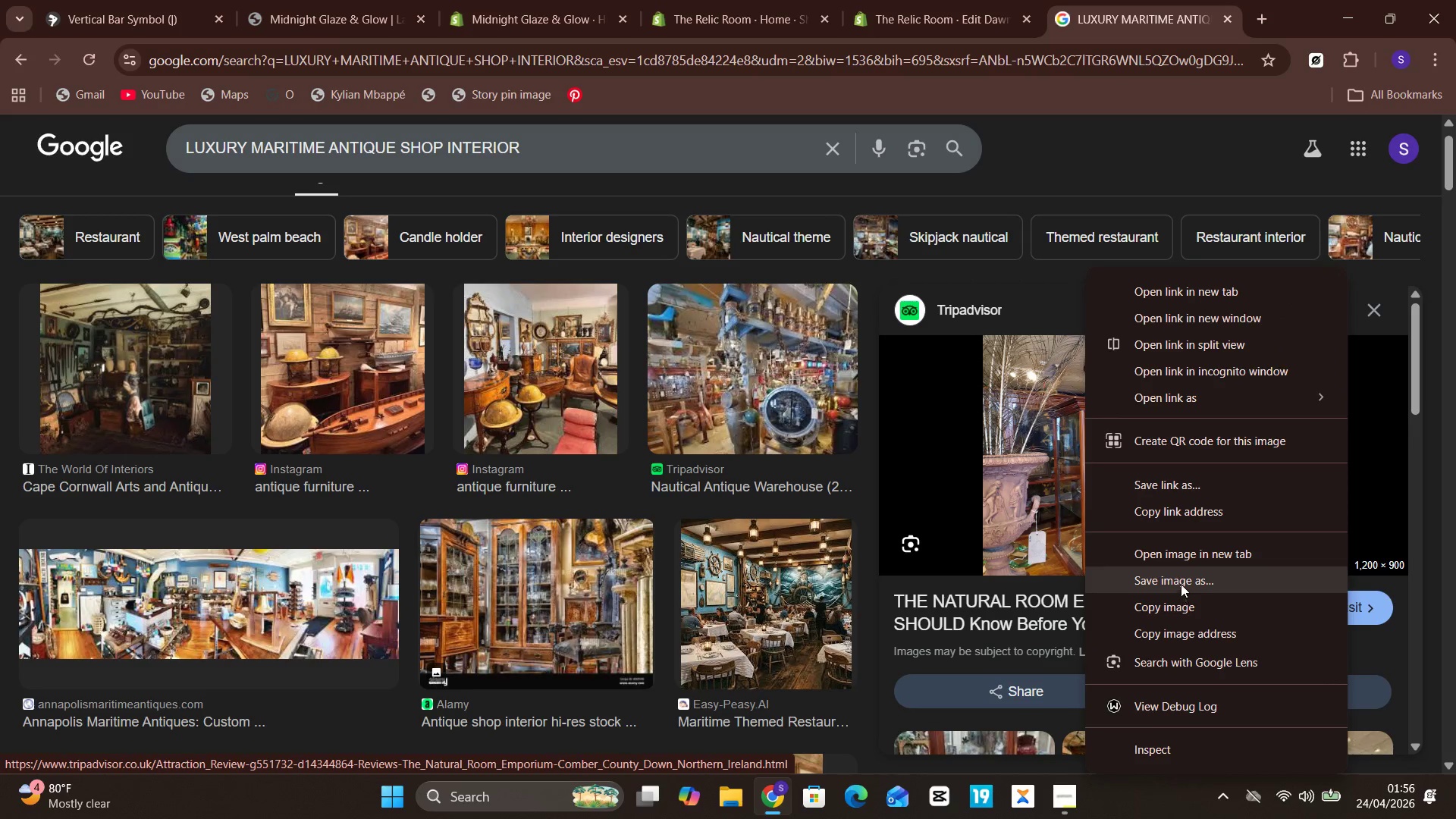 
left_click([1181, 581])
 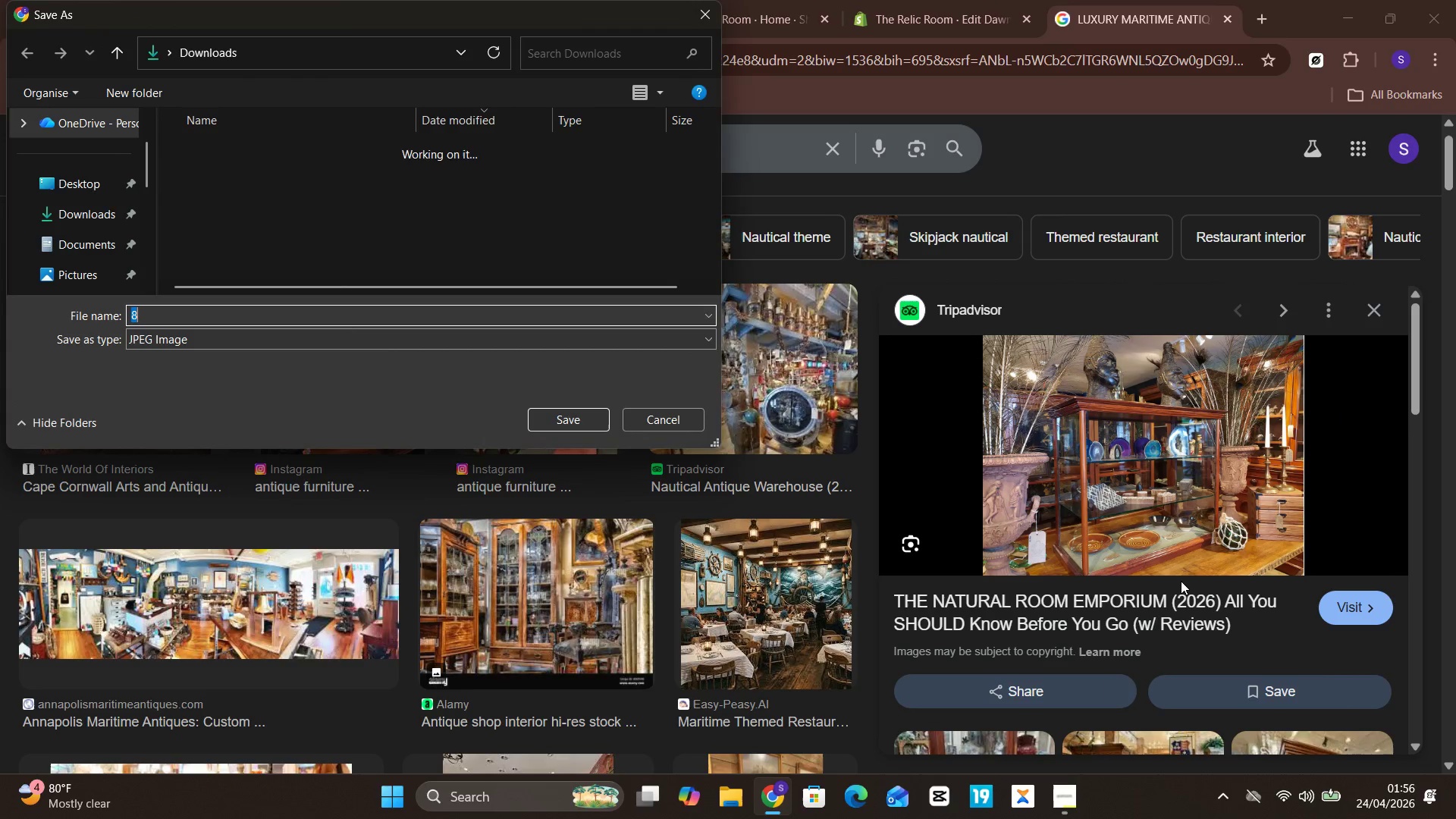 
key(Enter)
 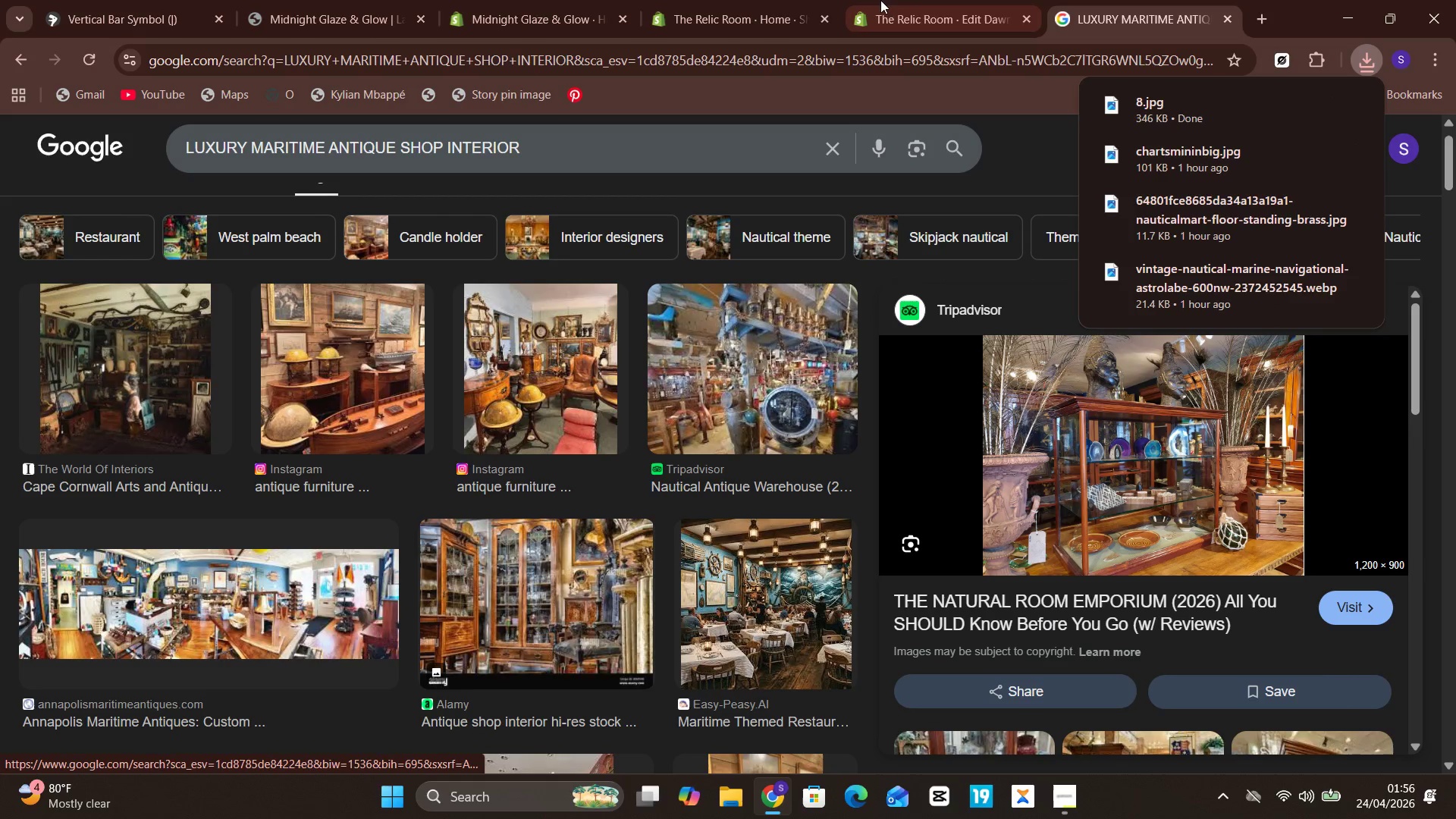 
left_click([917, 0])
 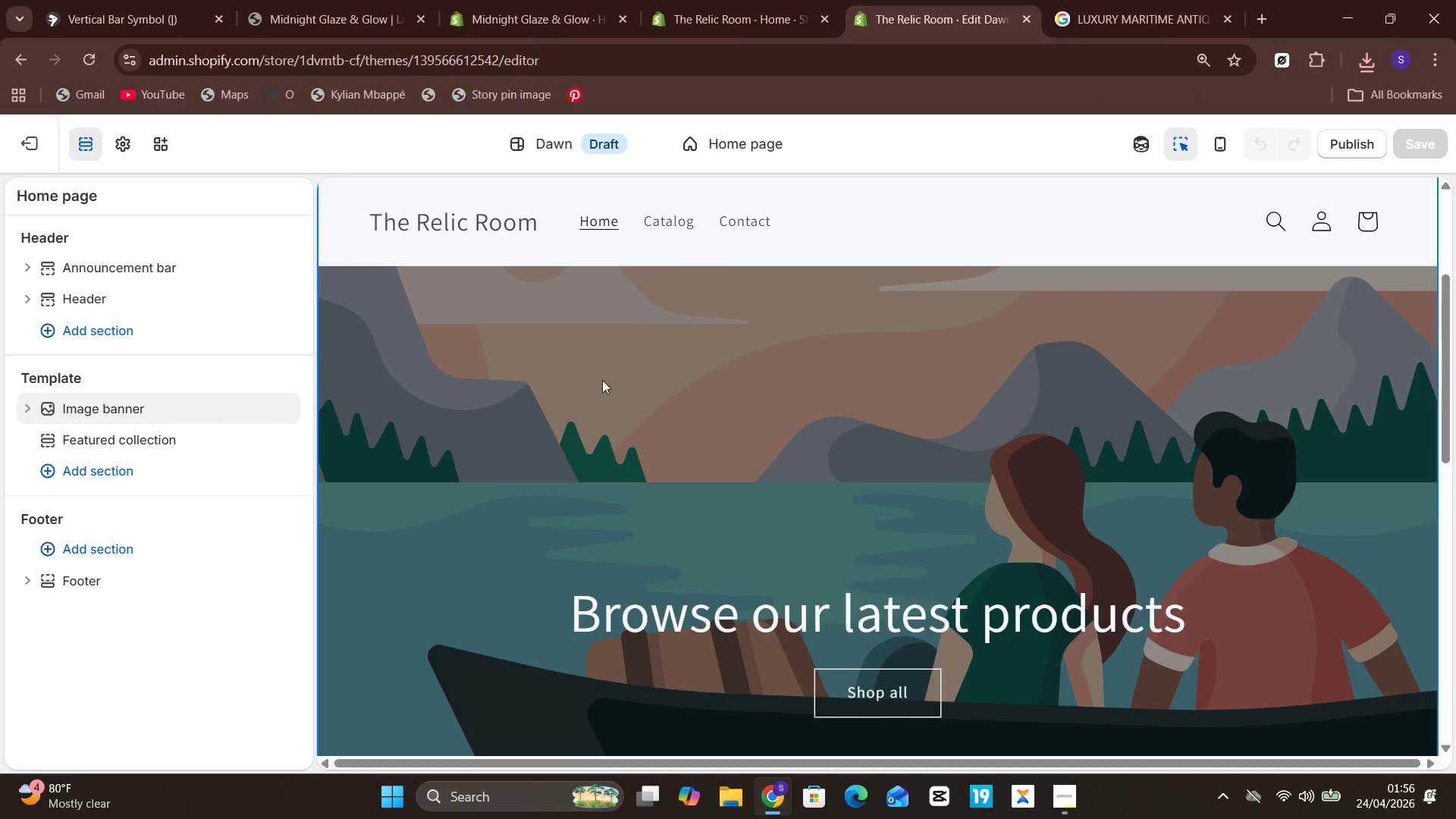 
left_click([559, 366])
 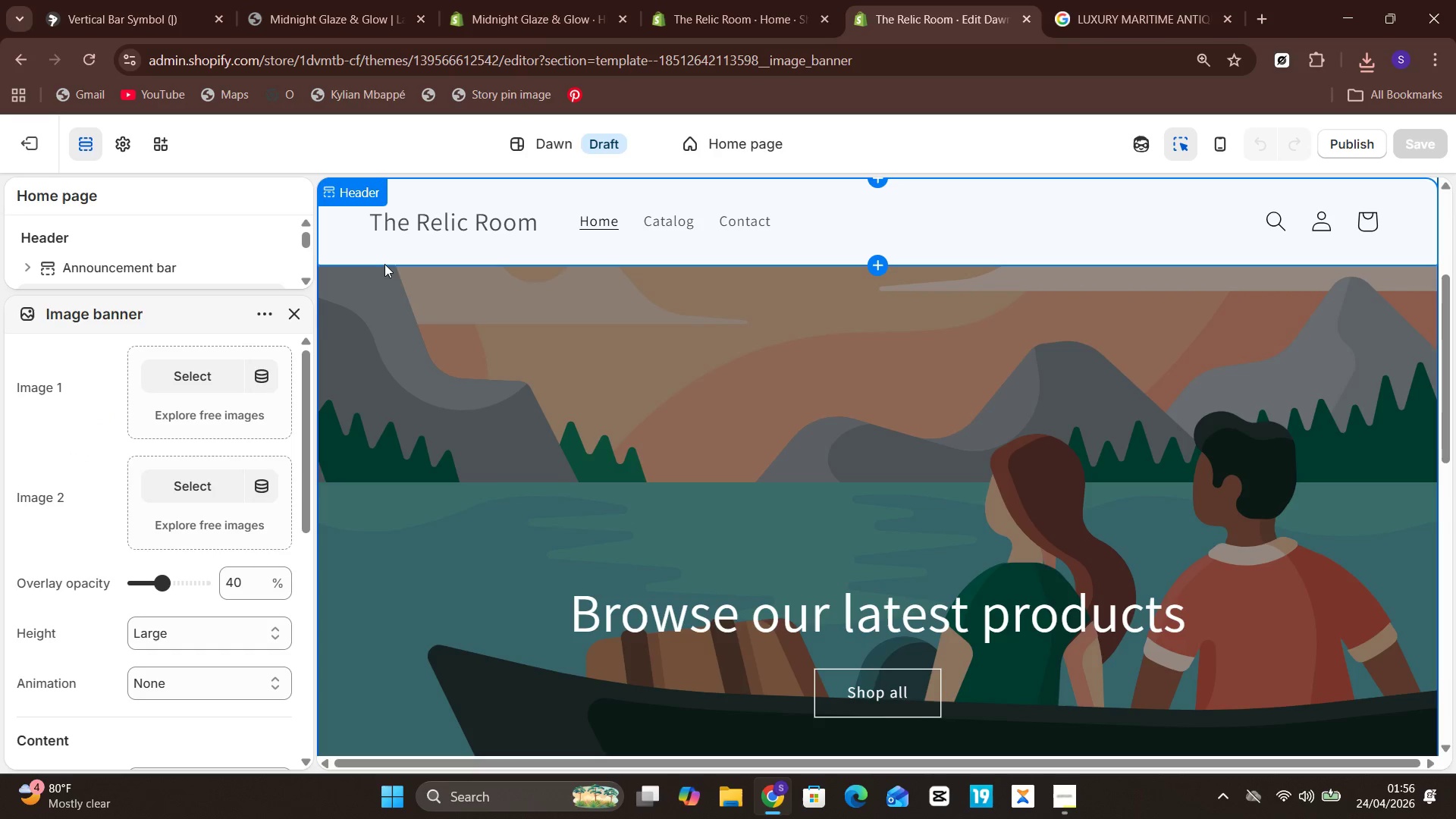 
double_click([381, 264])
 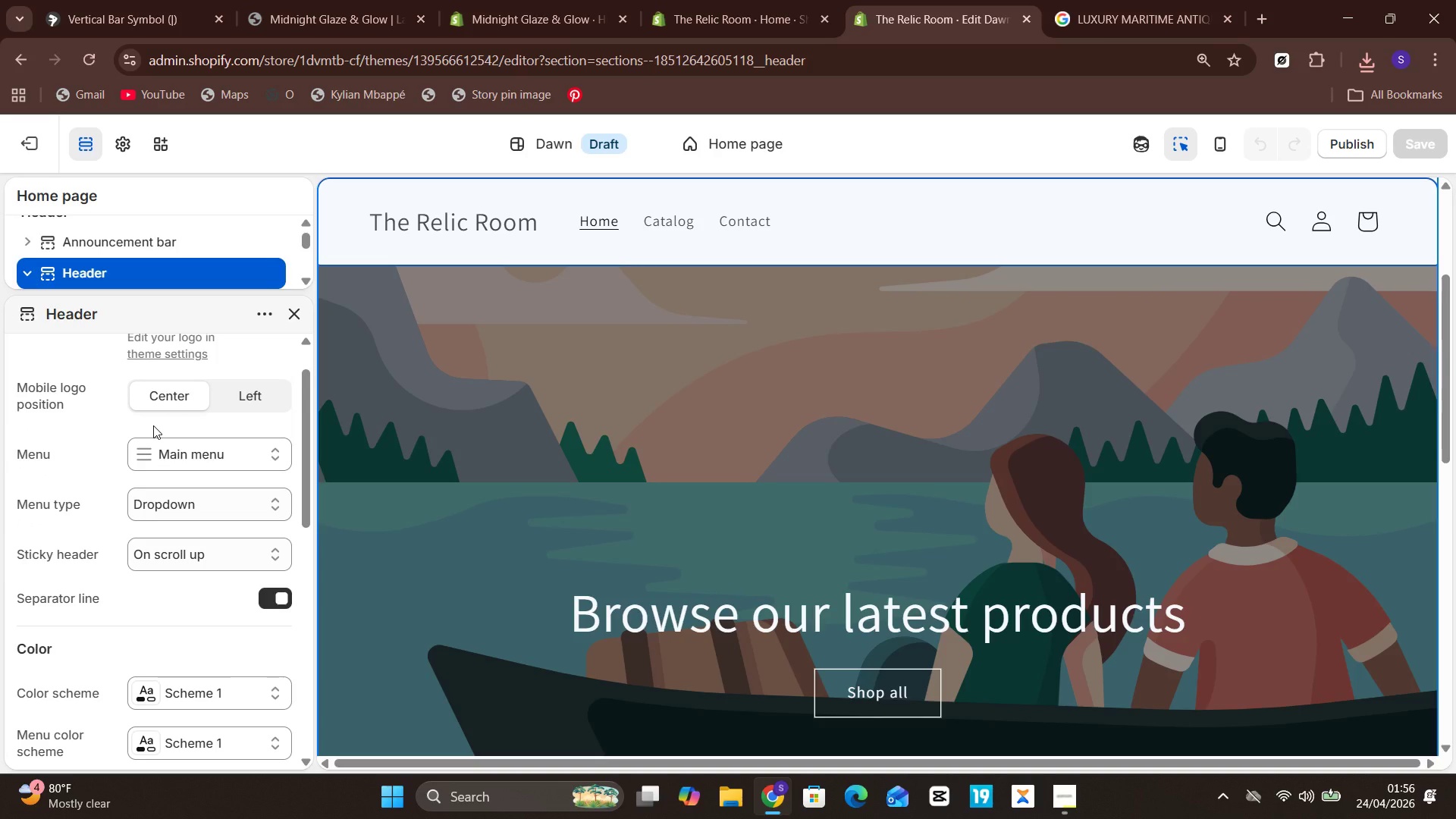 
wait(31.0)
 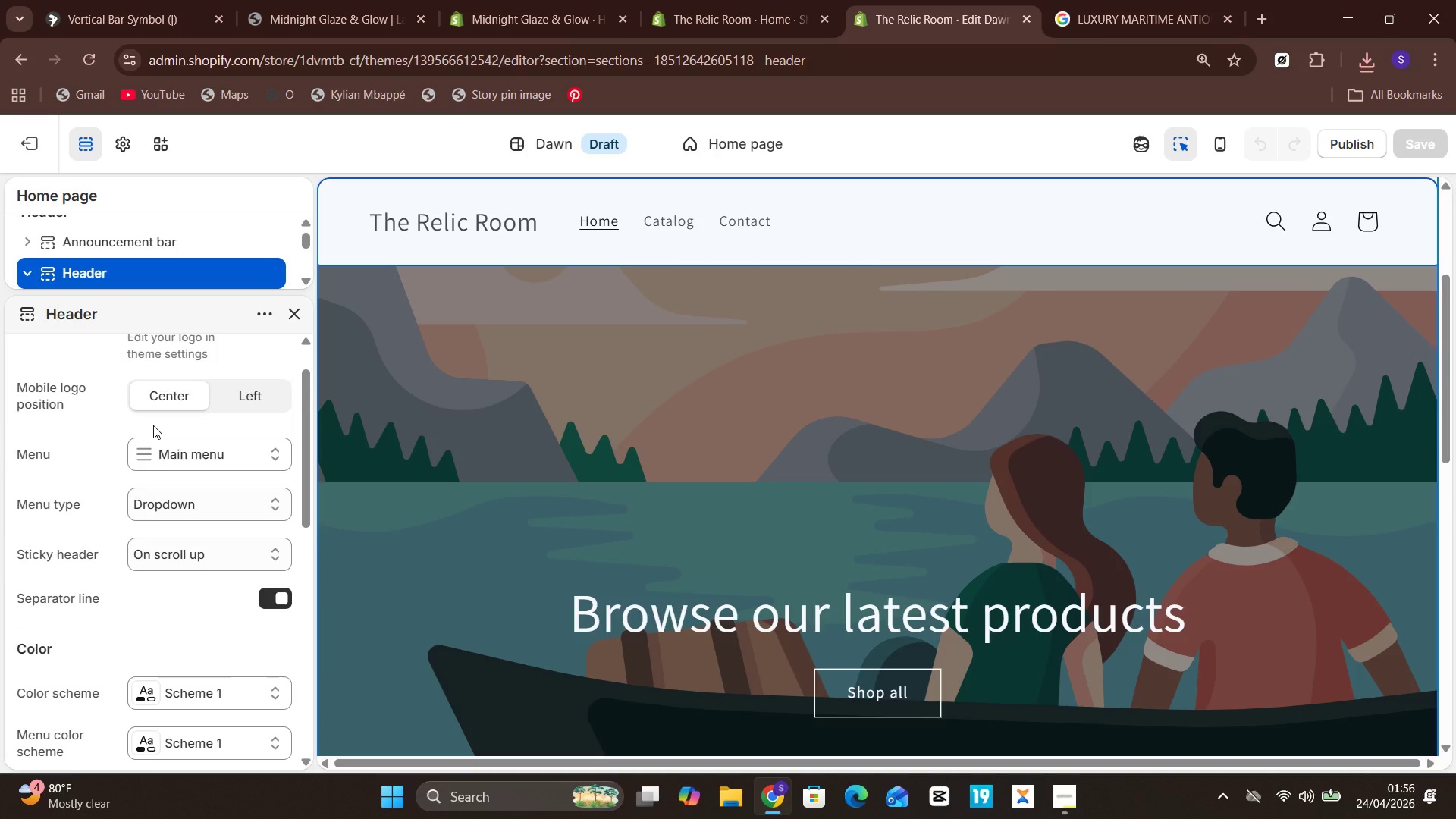 
left_click([451, 422])
 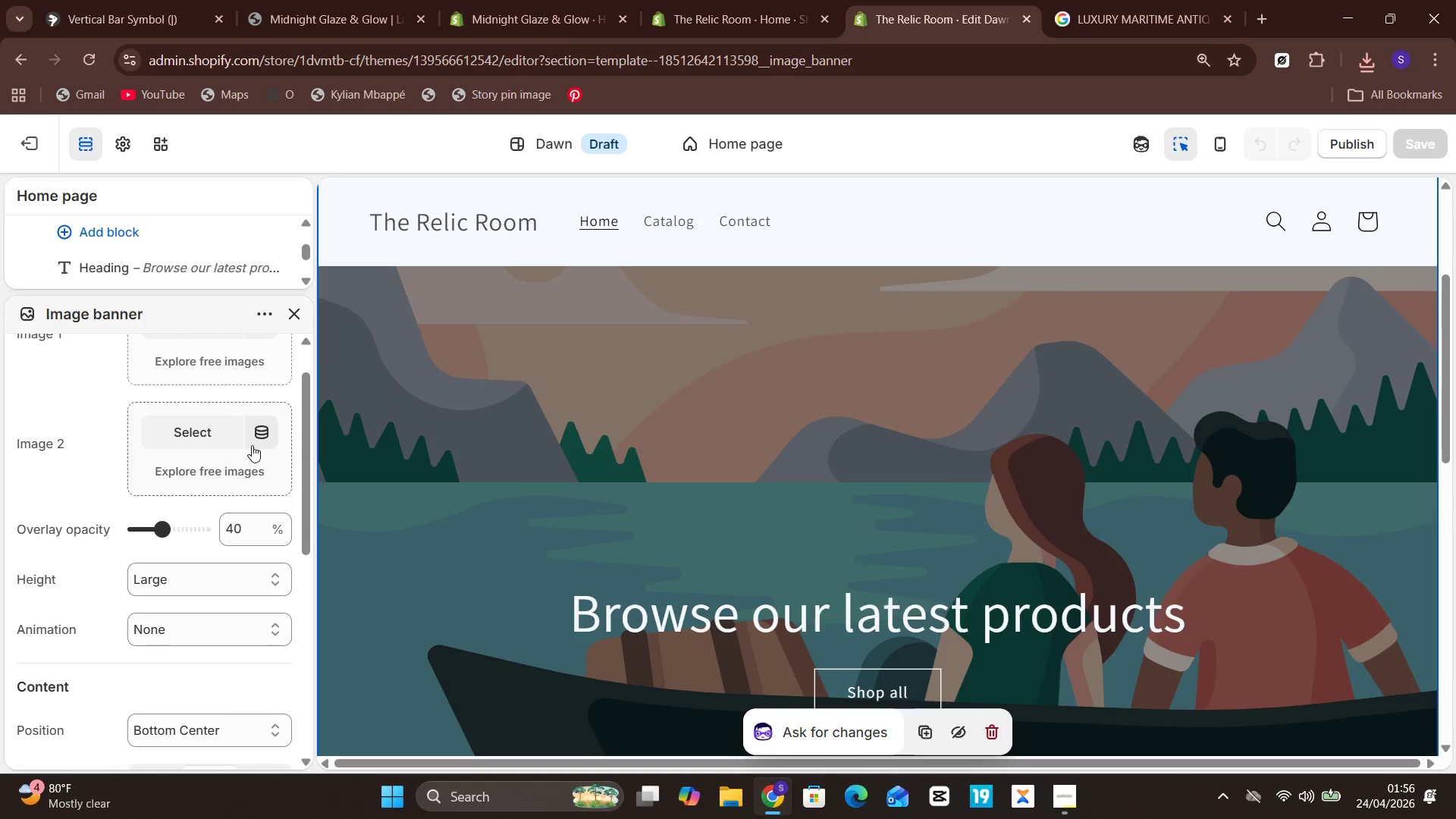 
left_click([212, 435])
 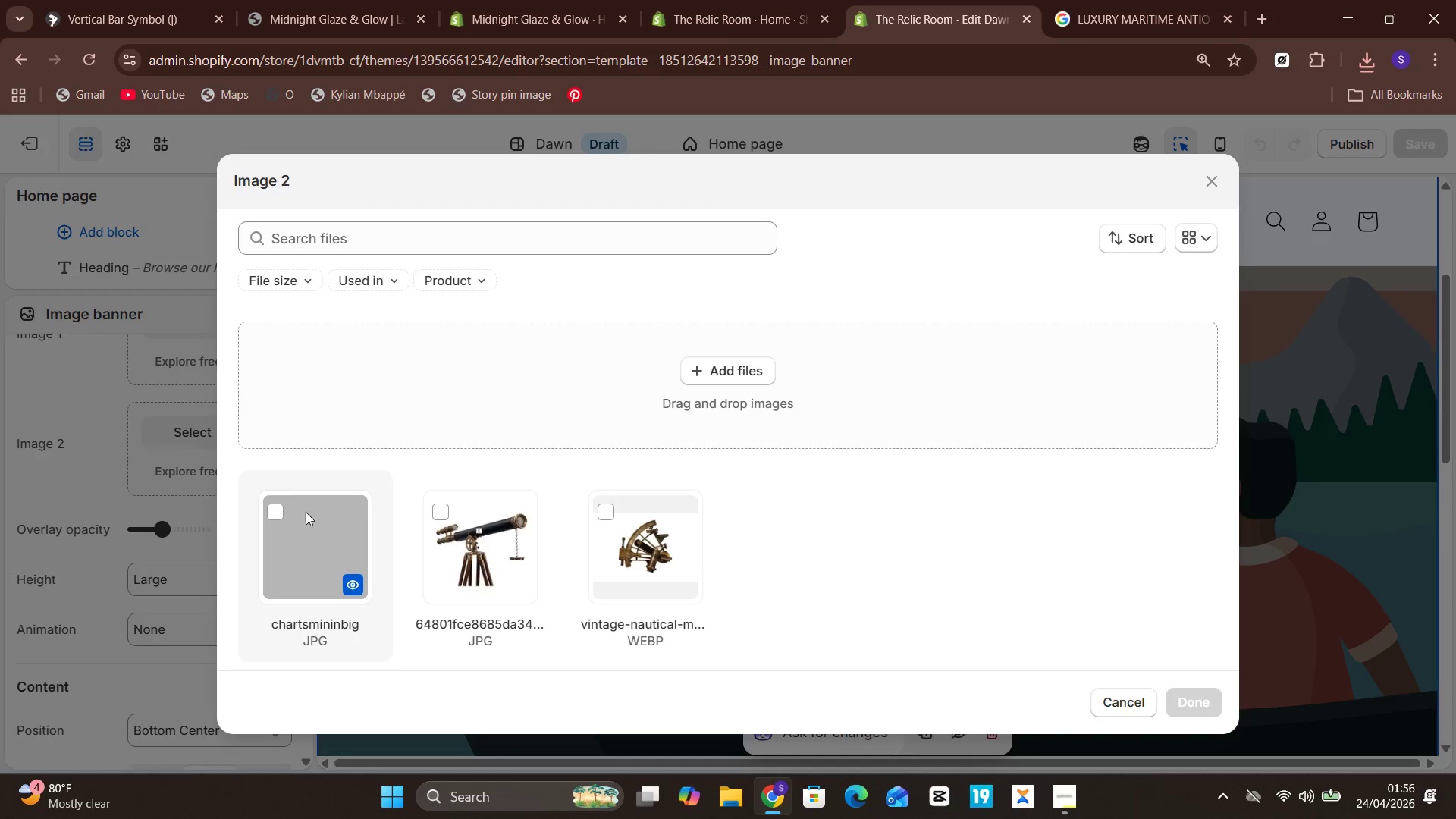 
left_click([394, 364])
 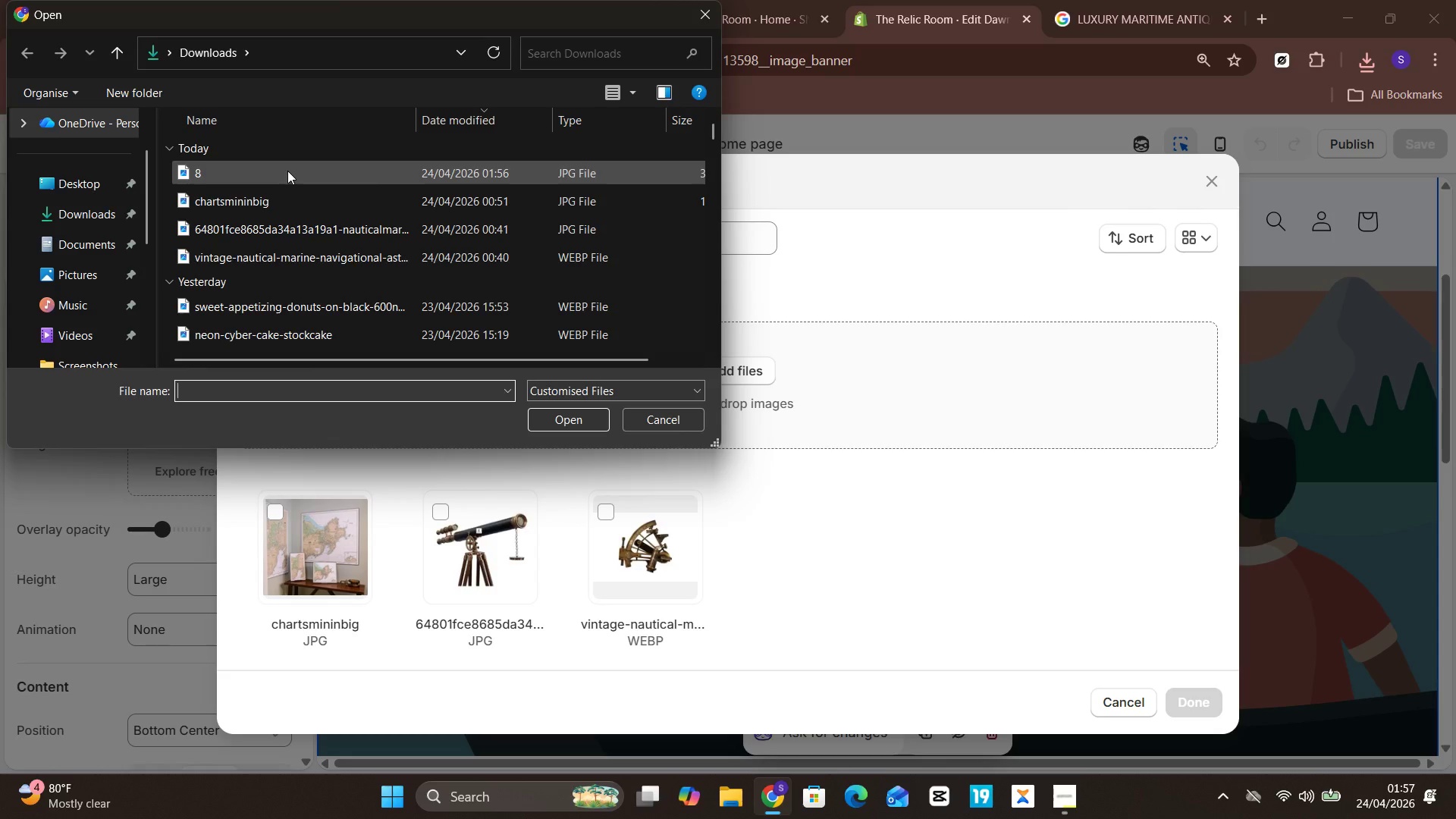 
left_click([287, 171])
 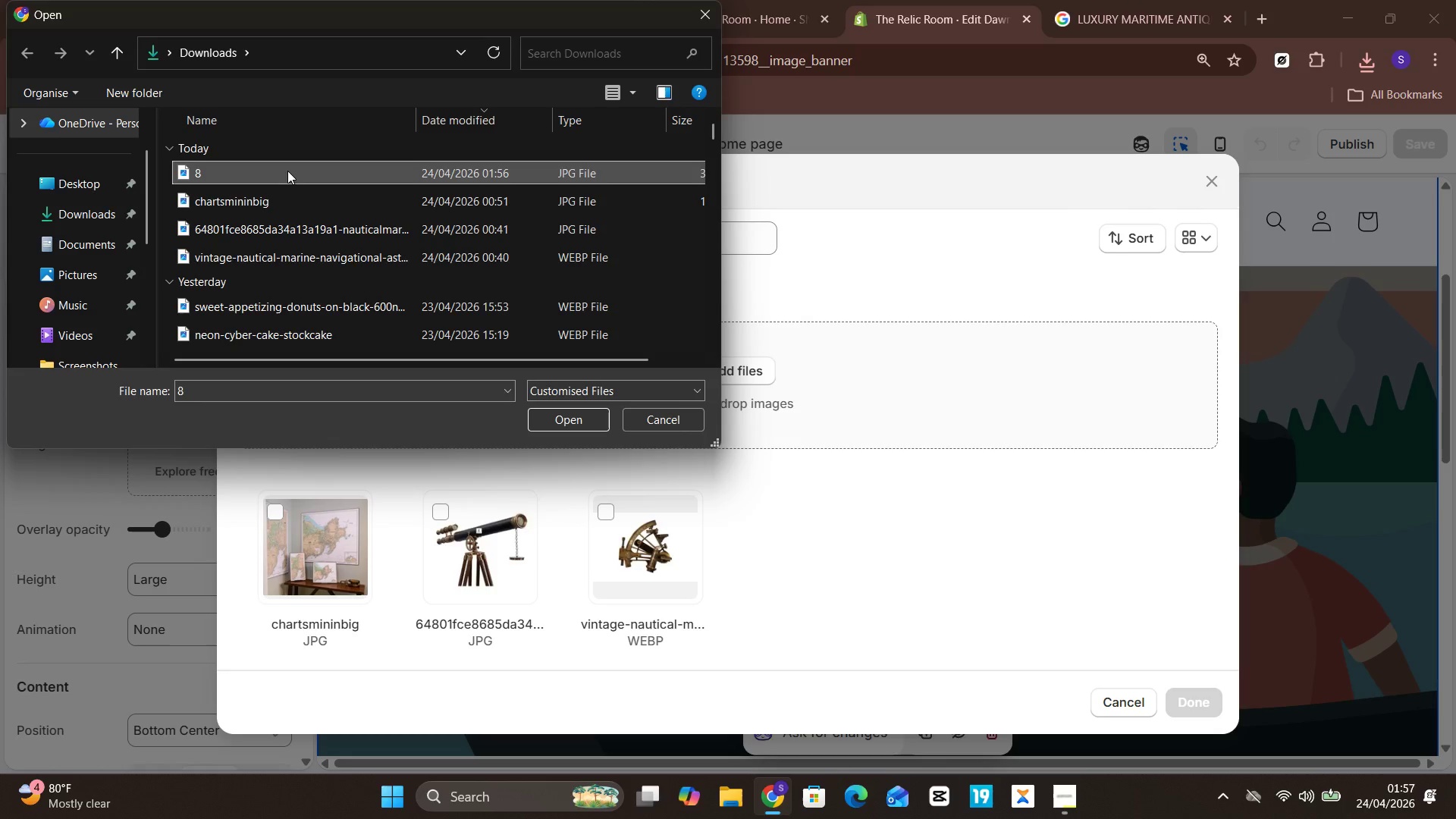 
key(Enter)
 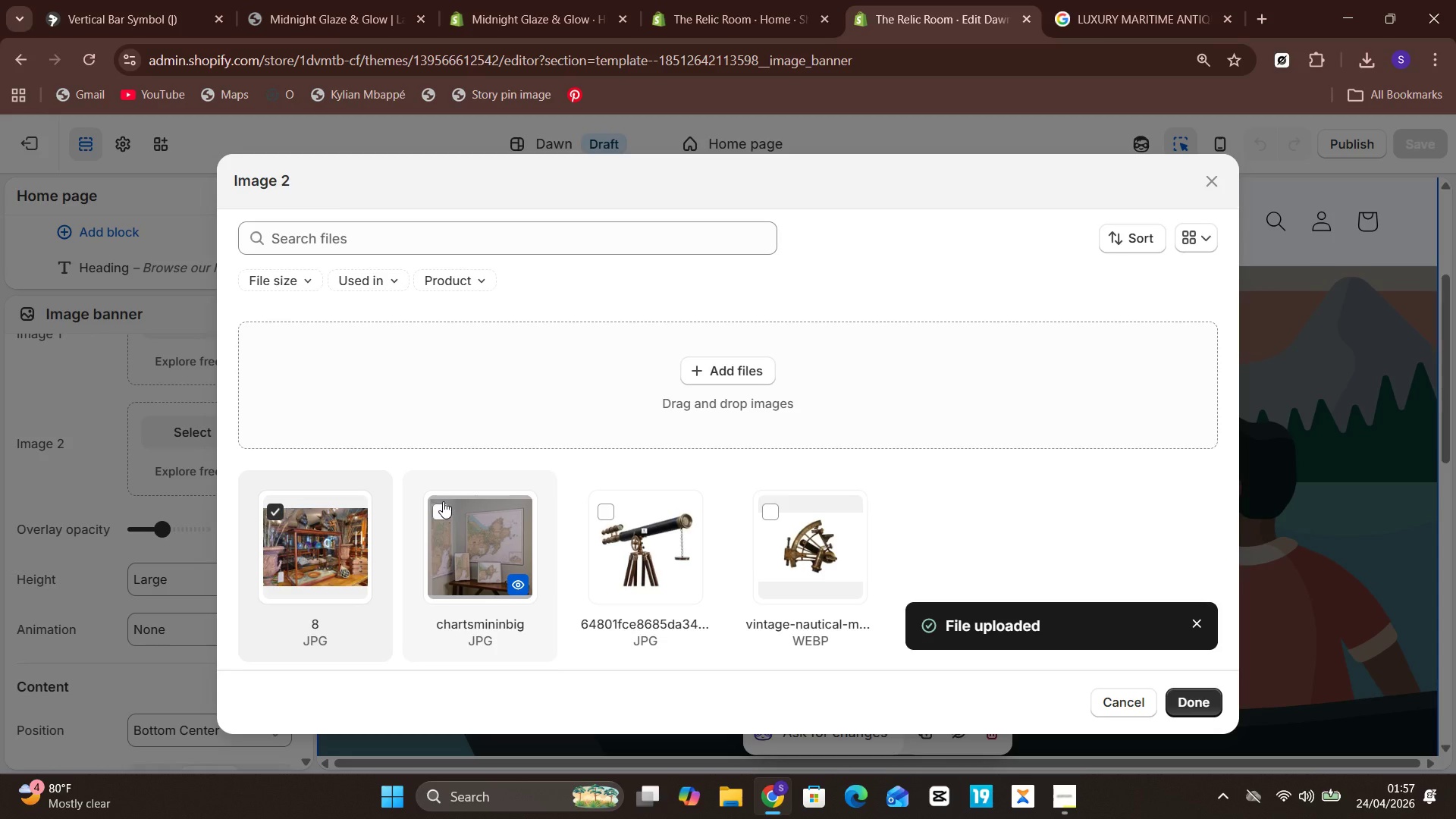 
wait(19.41)
 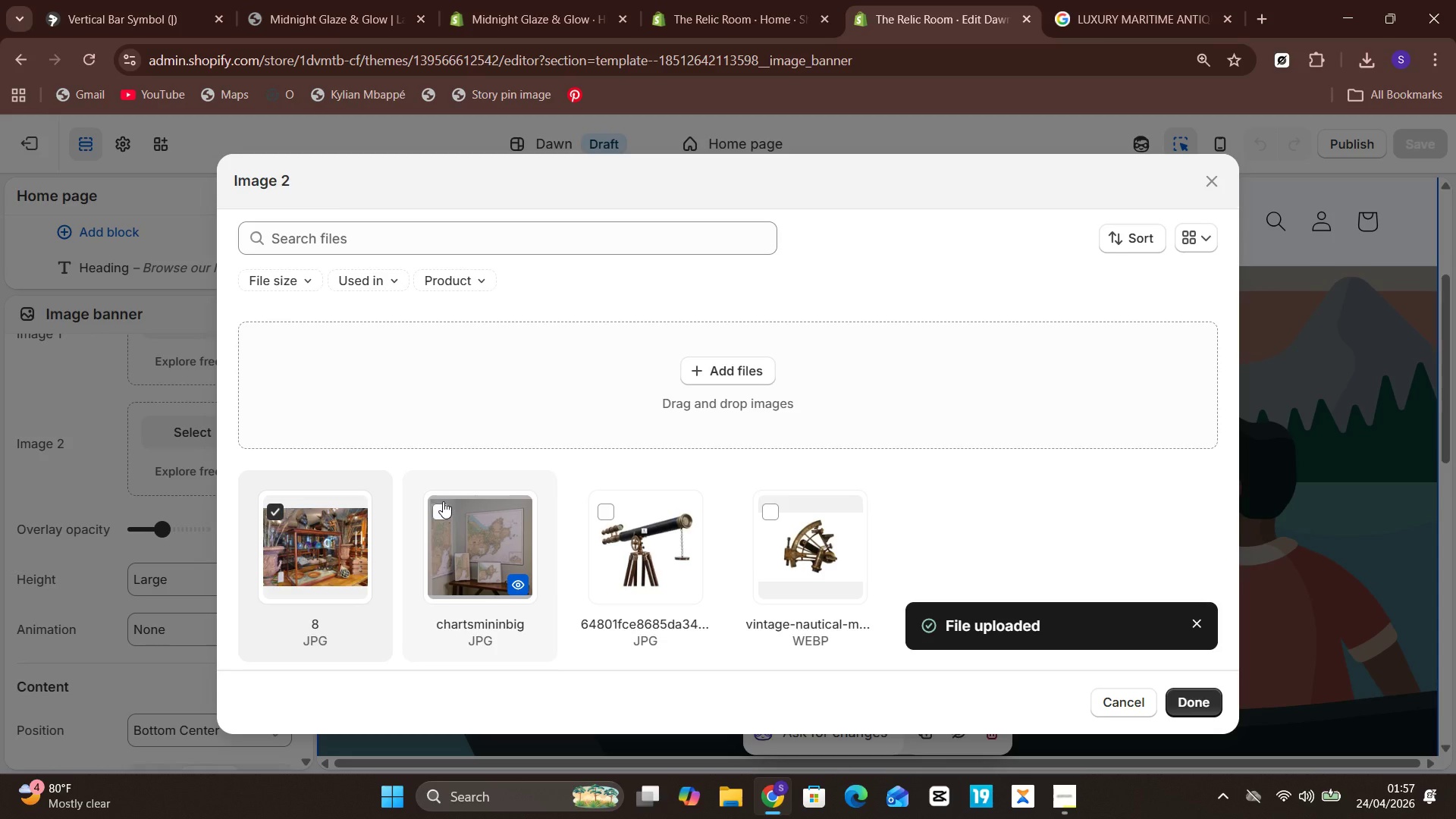 
left_click([1207, 695])
 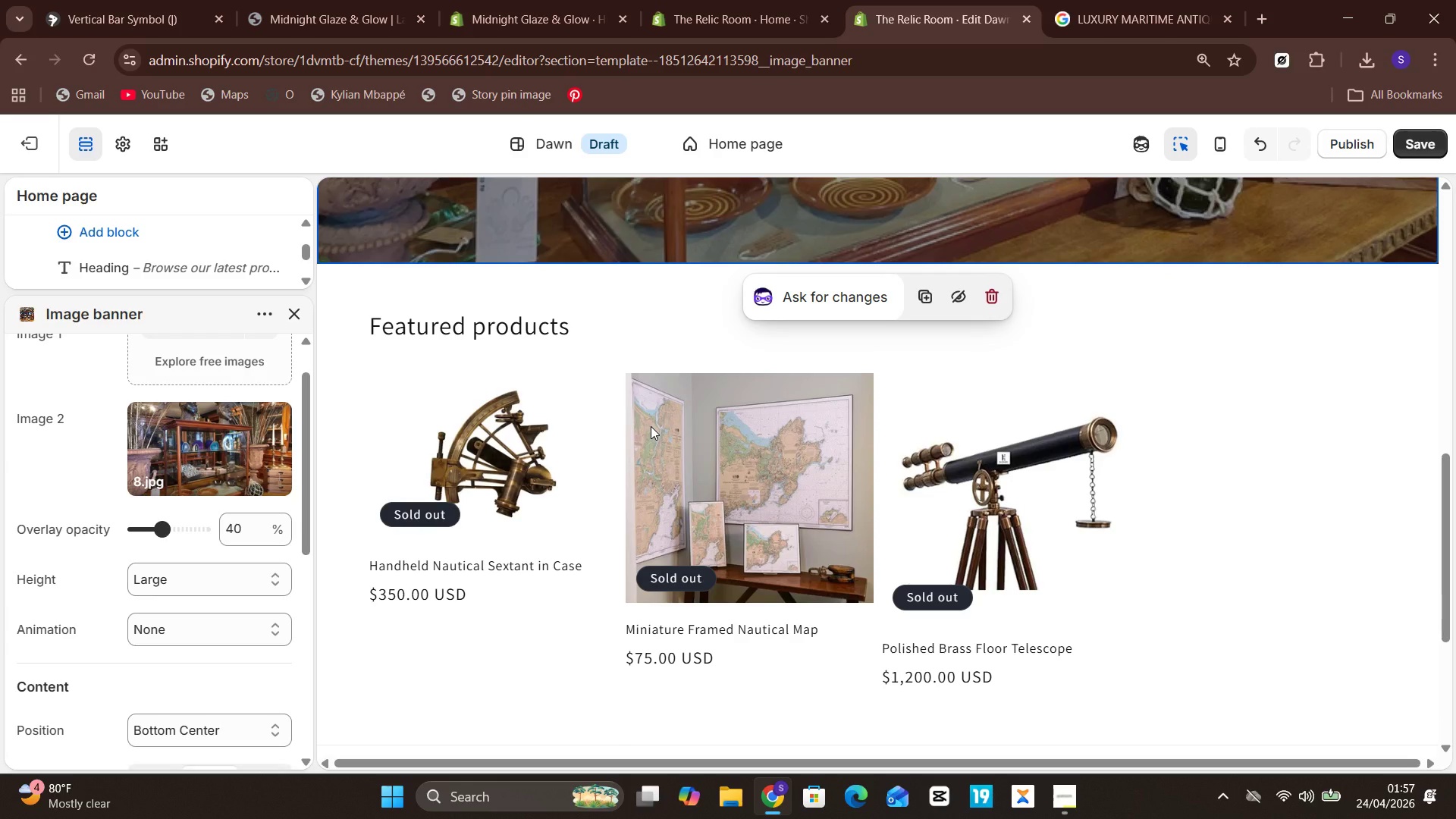 
wait(20.67)
 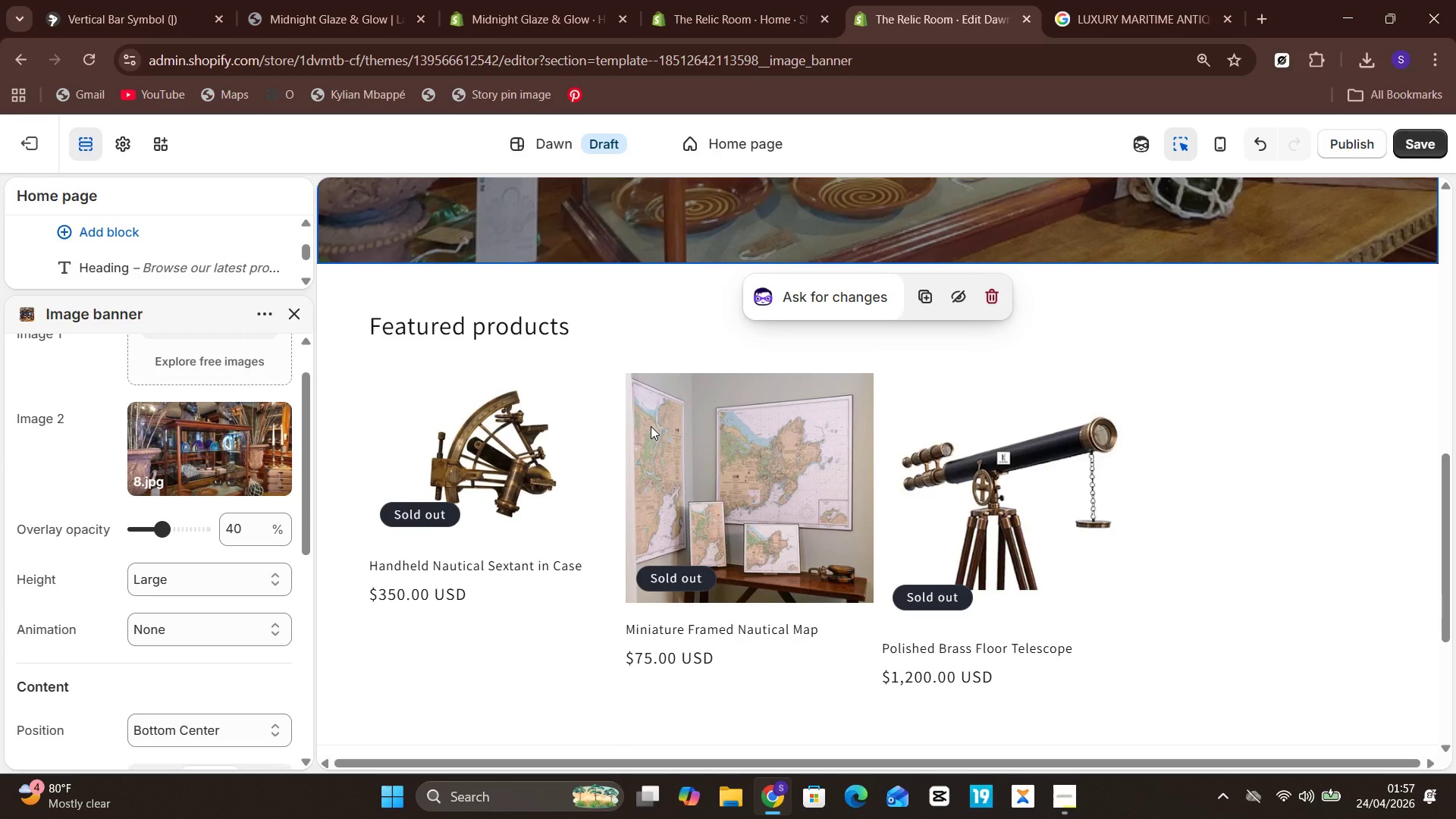 
left_click([1006, 485])
 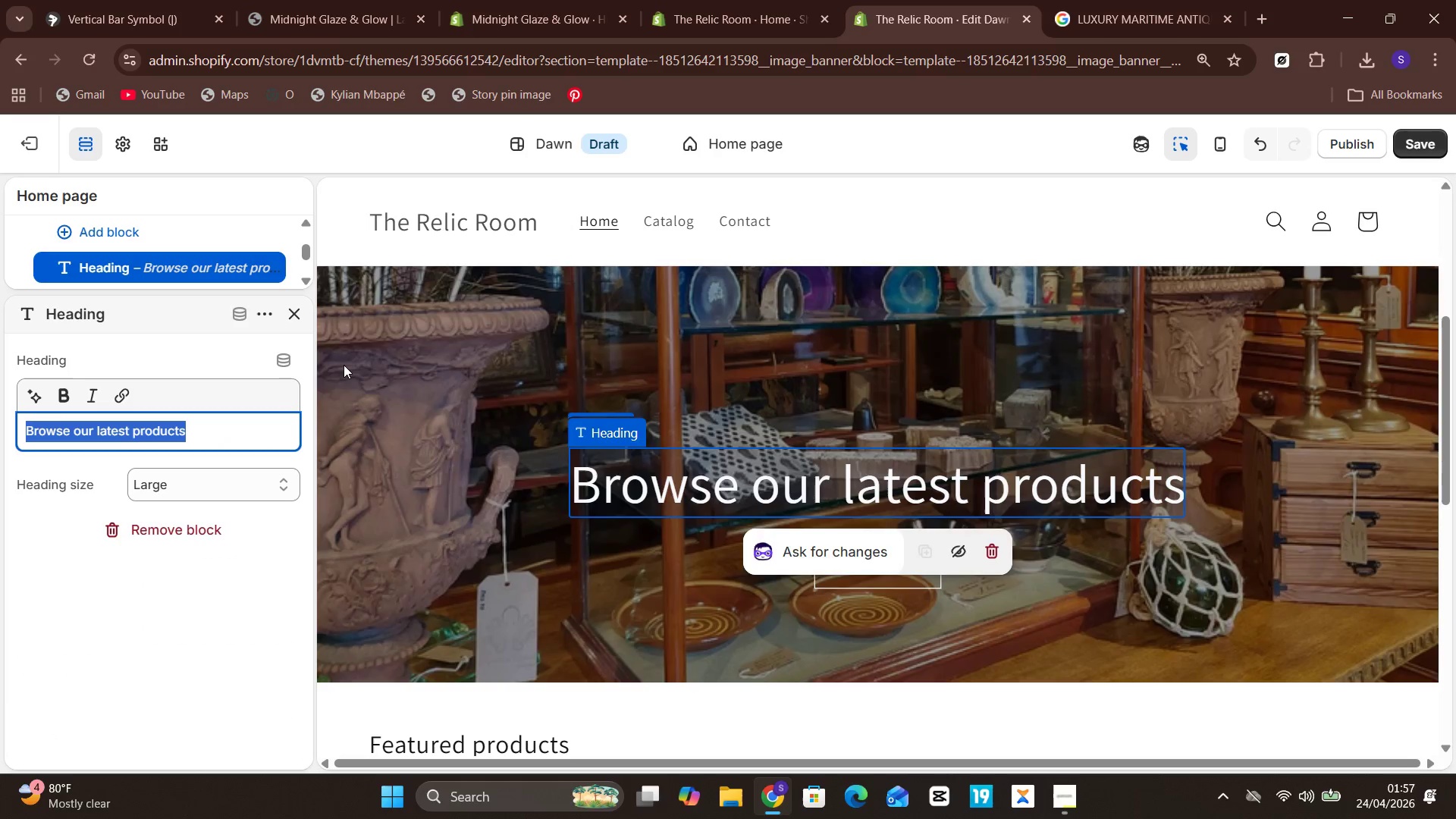 
type(dI)
key(Backspace)
key(Backspace)
key(Backspace)
type(d)
key(Backspace)
type(d)
key(Backspace)
type(Discover Rare)
 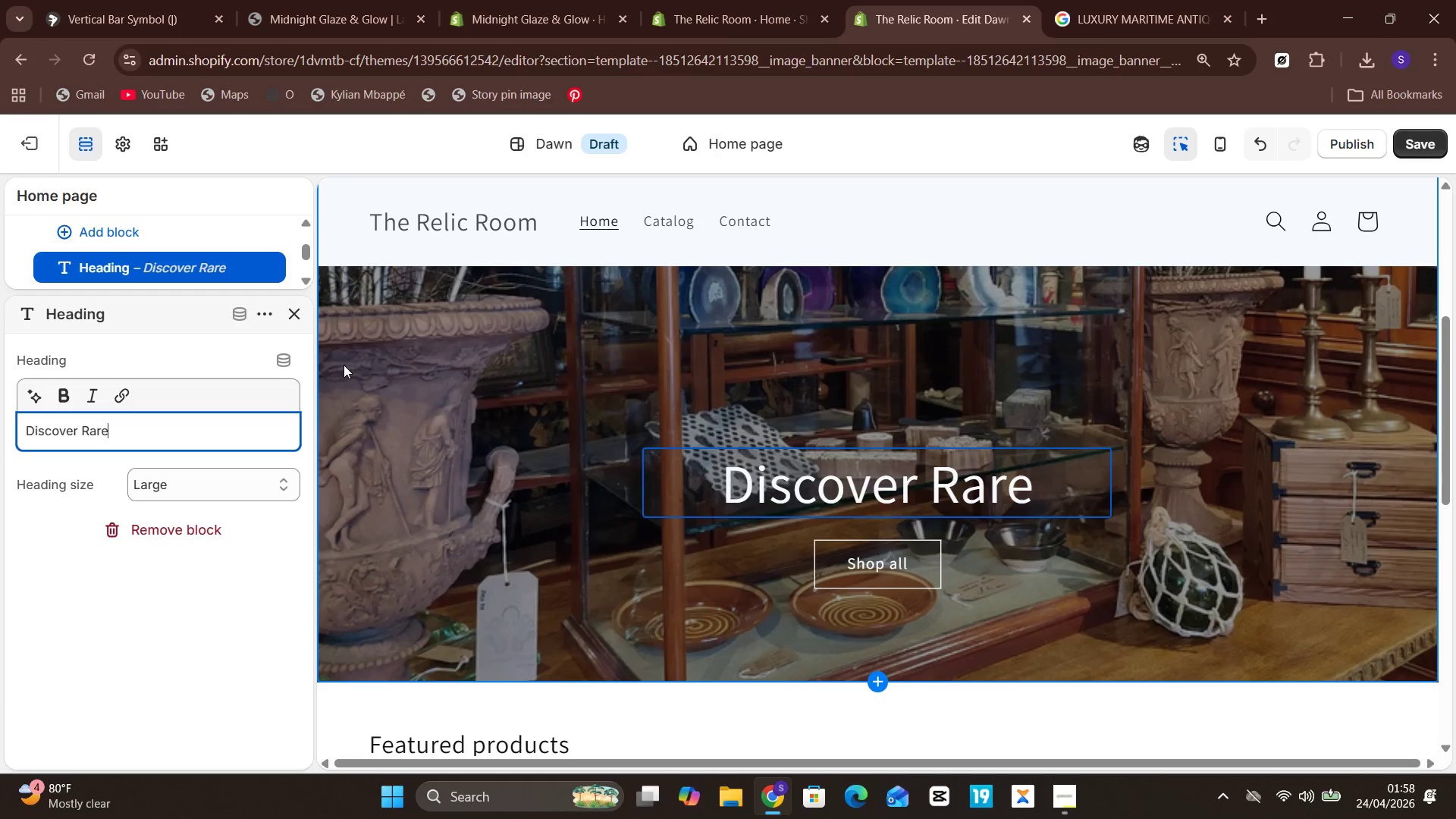 
wait(14.53)
 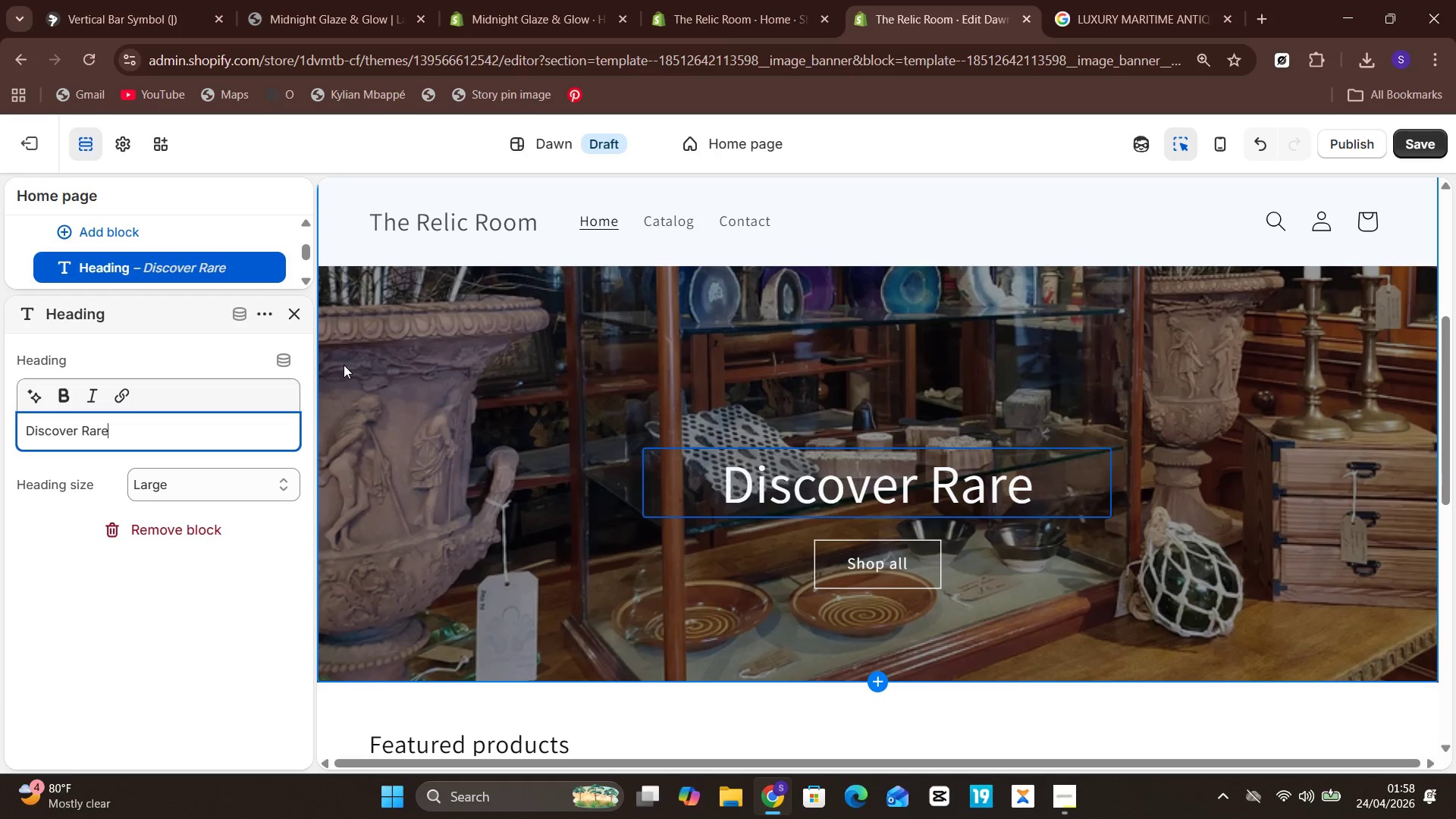 
type( Mariy)
key(Backspace)
type(time S)
key(Backspace)
type(a)
key(Backspace)
type(Ant)
 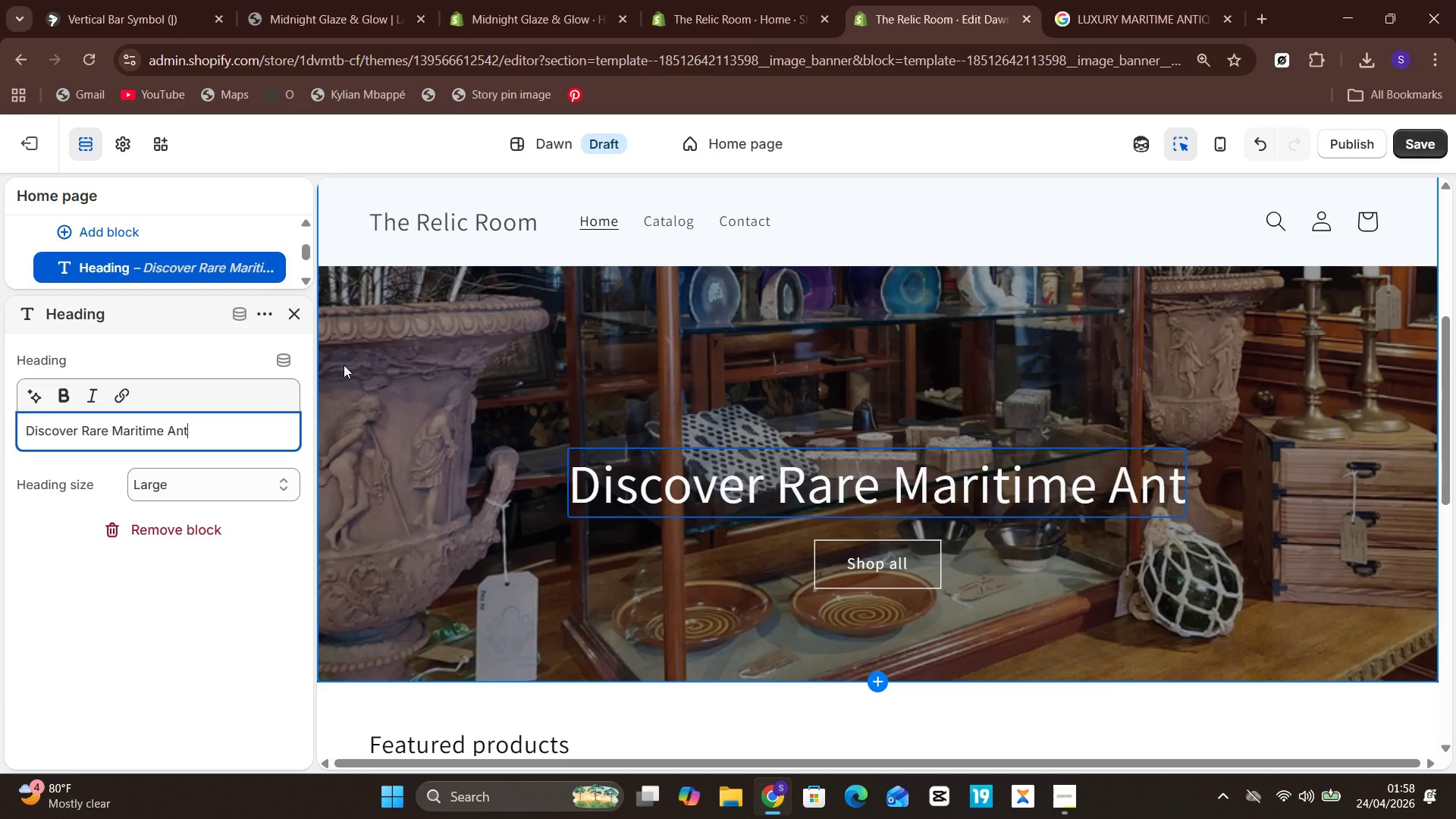 
wait(29.58)
 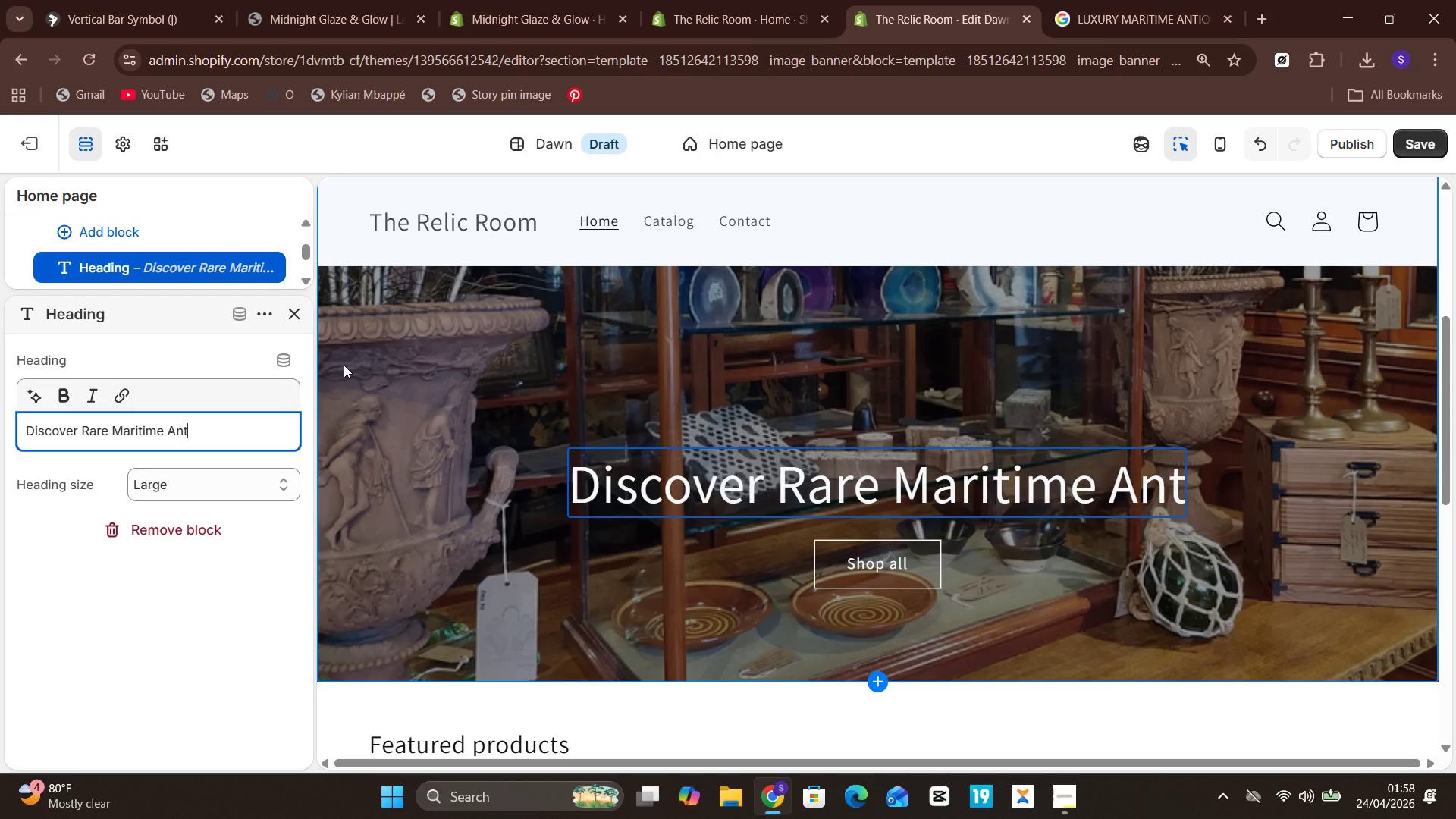 
type(iques)
 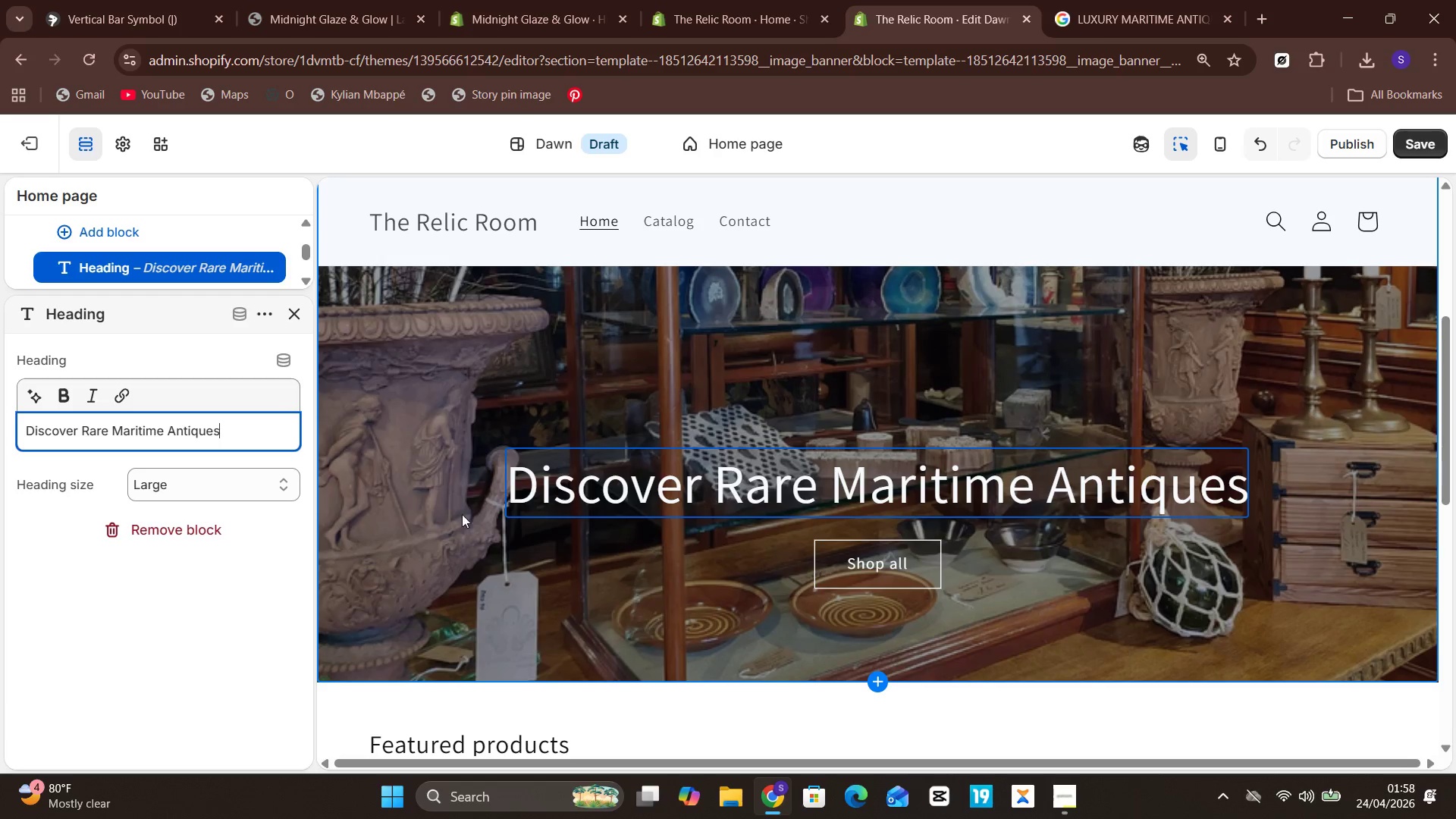 
left_click([474, 583])
 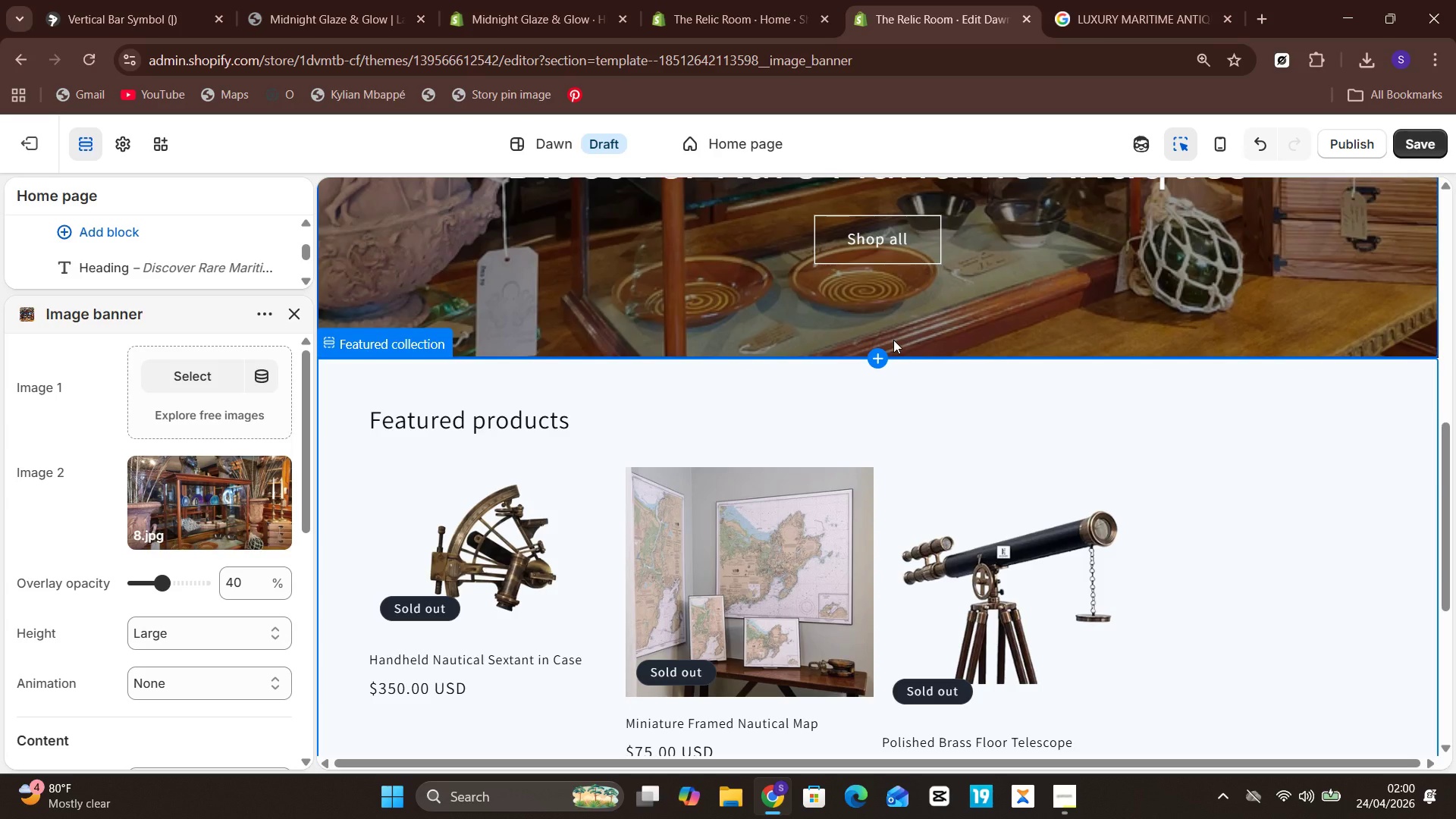 
wait(78.19)
 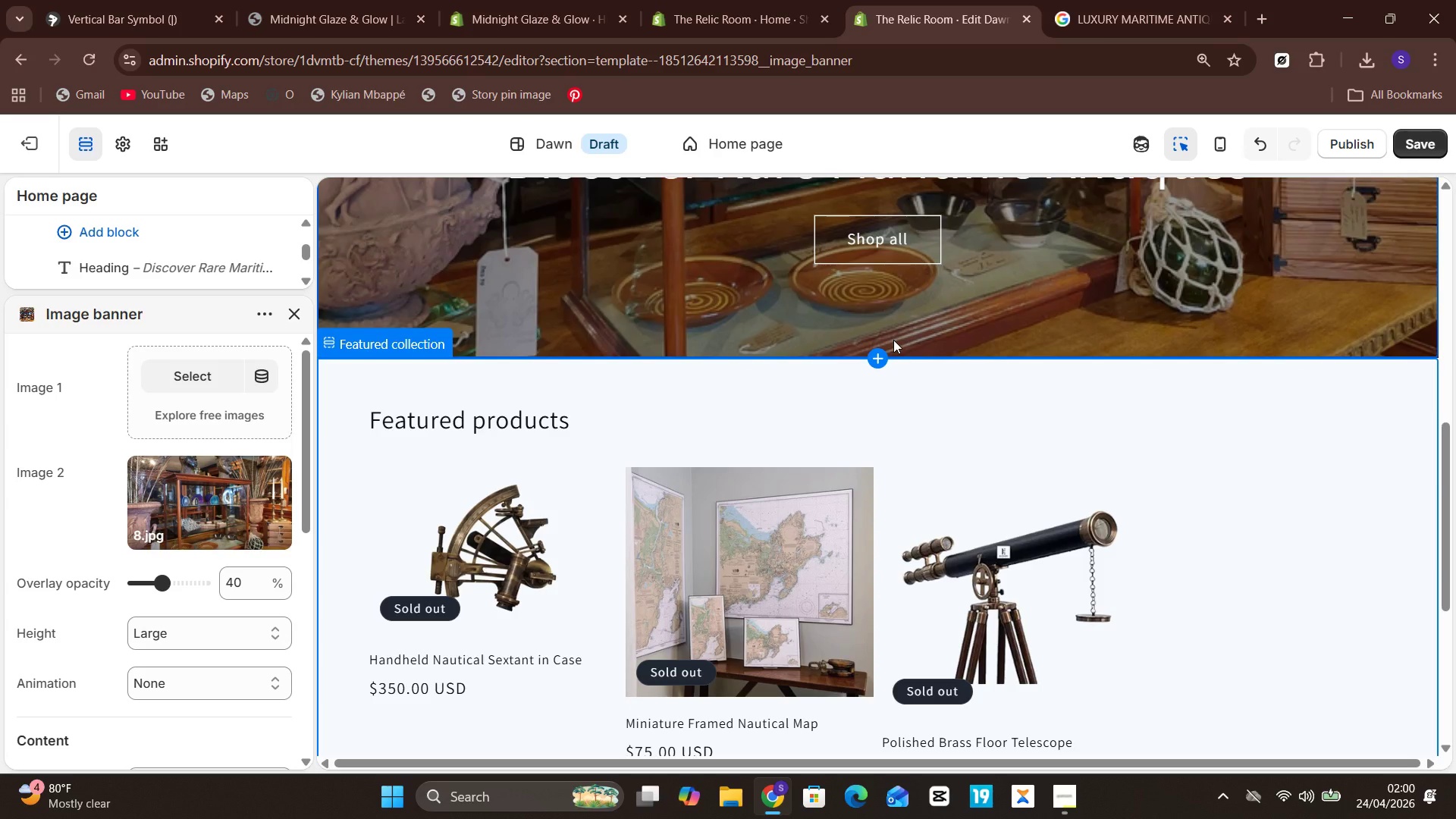 
left_click([288, 315])
 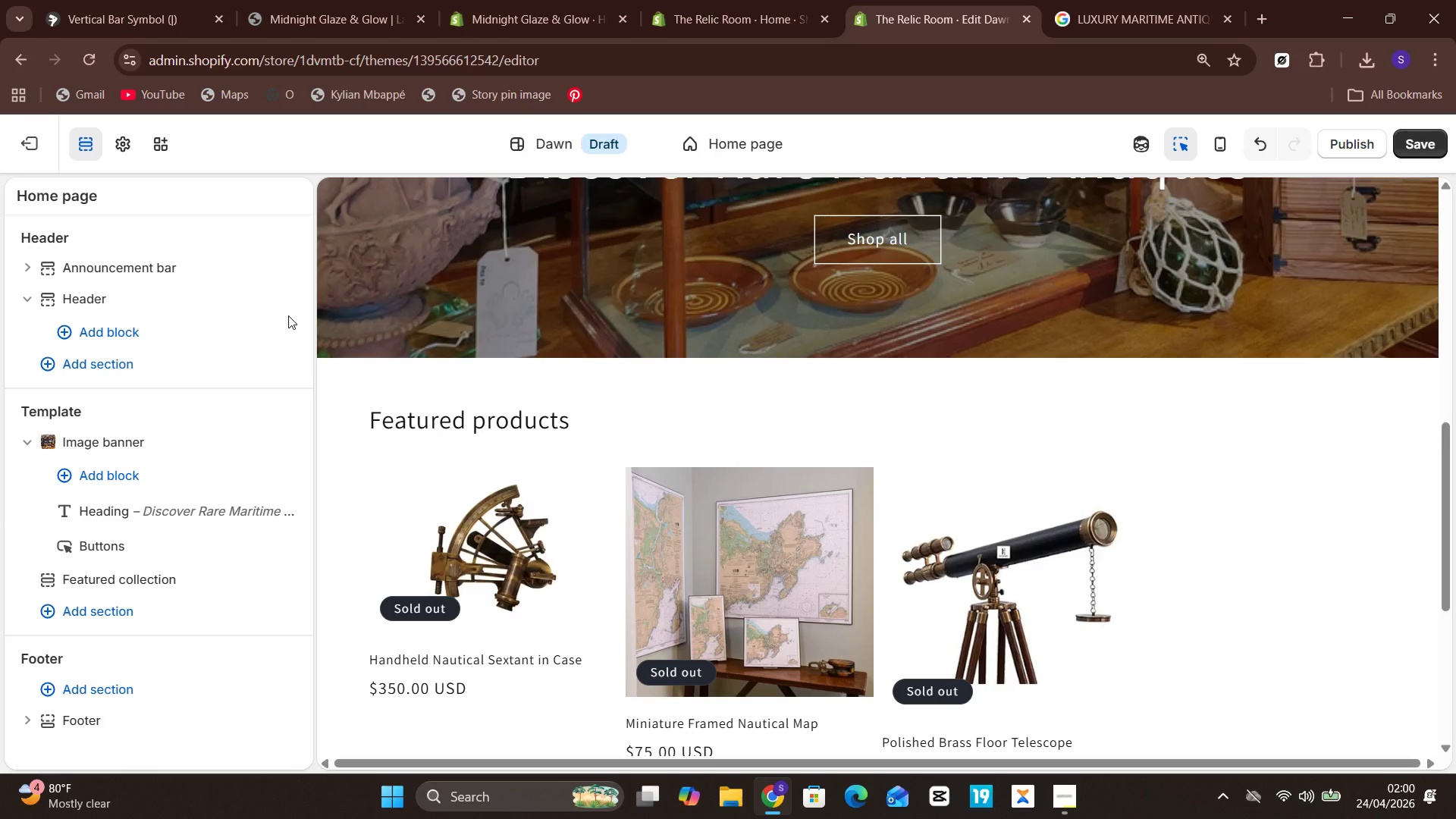 
wait(19.86)
 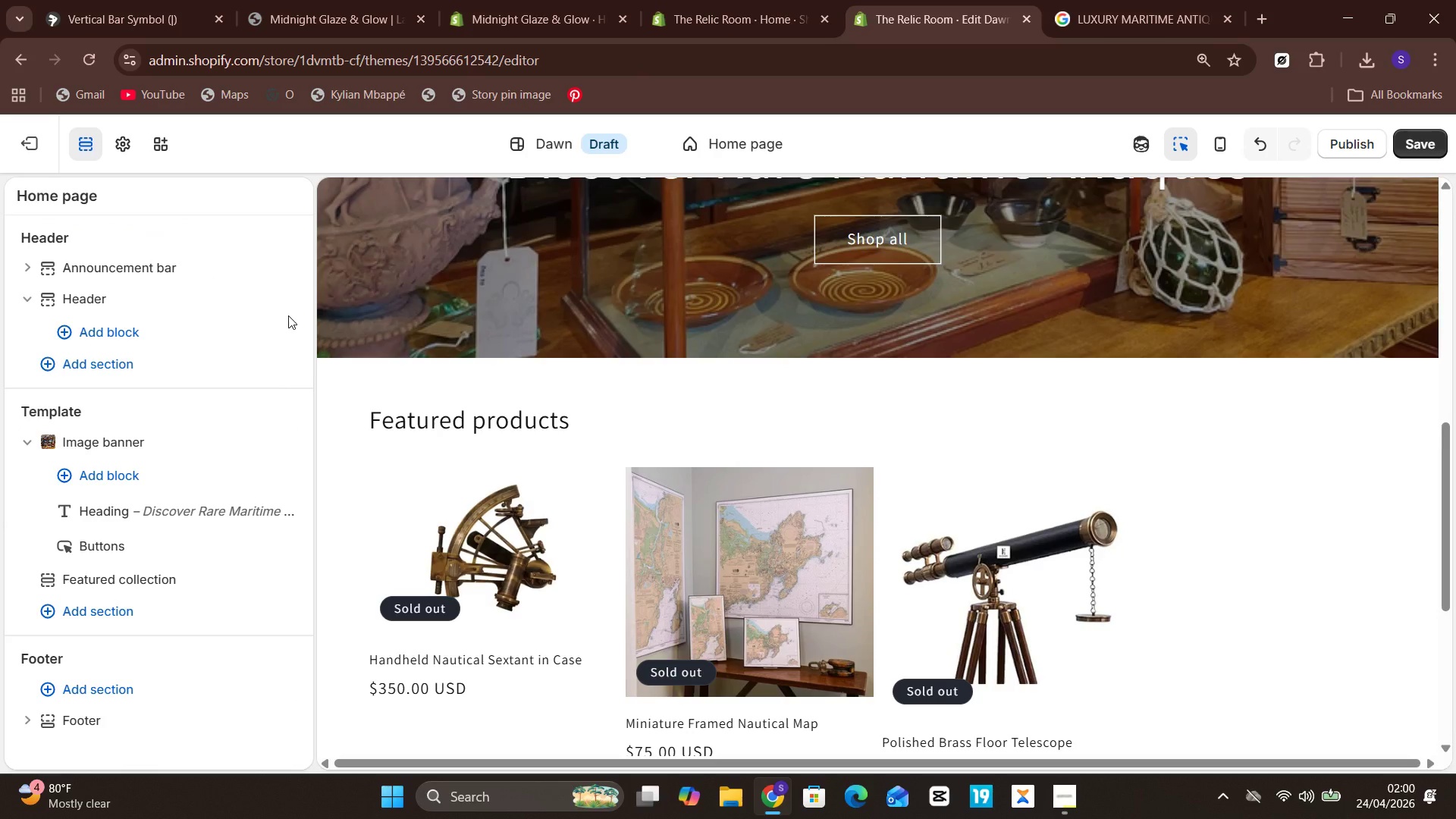 
left_click([627, 398])
 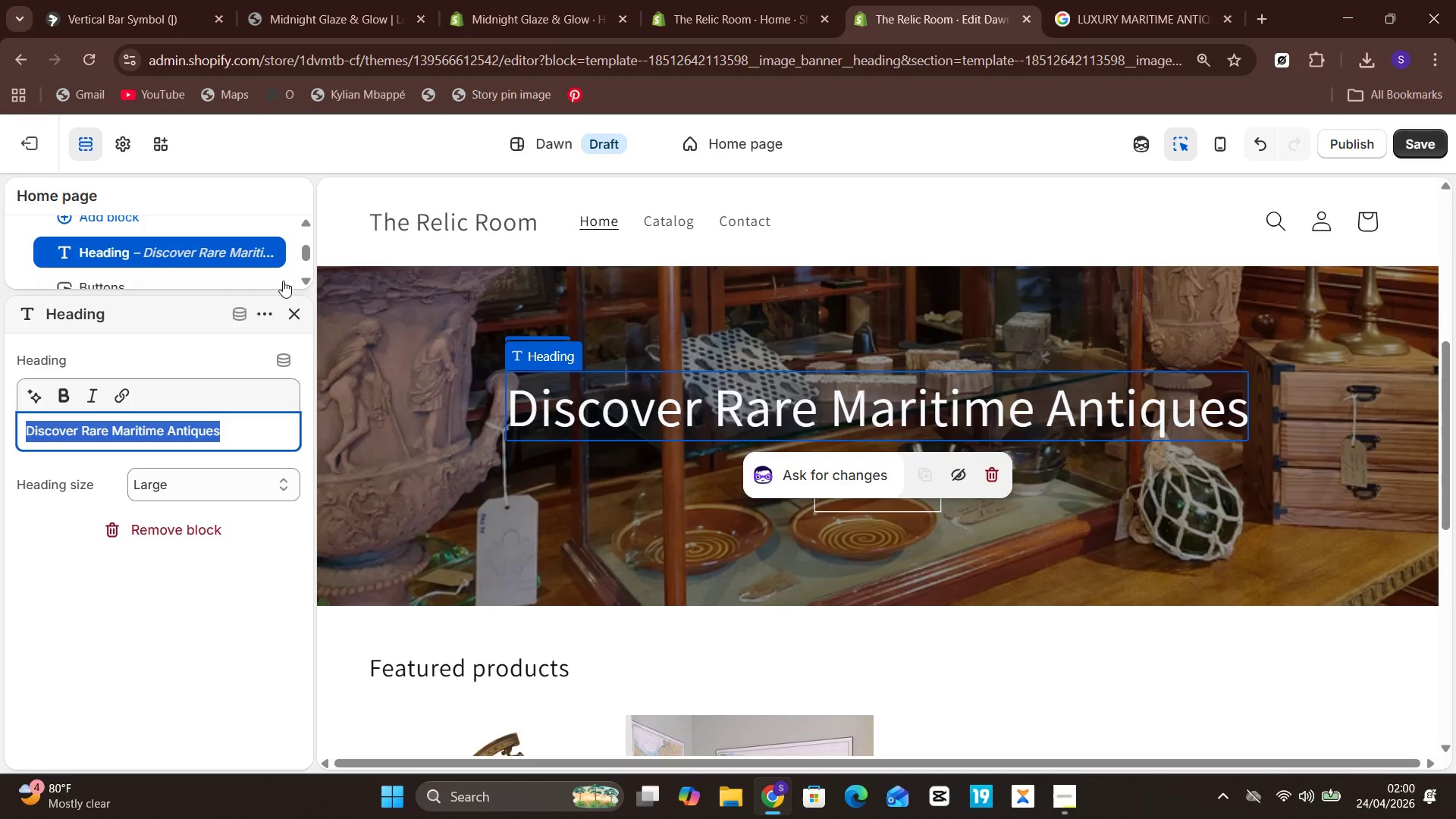 
left_click([294, 314])
 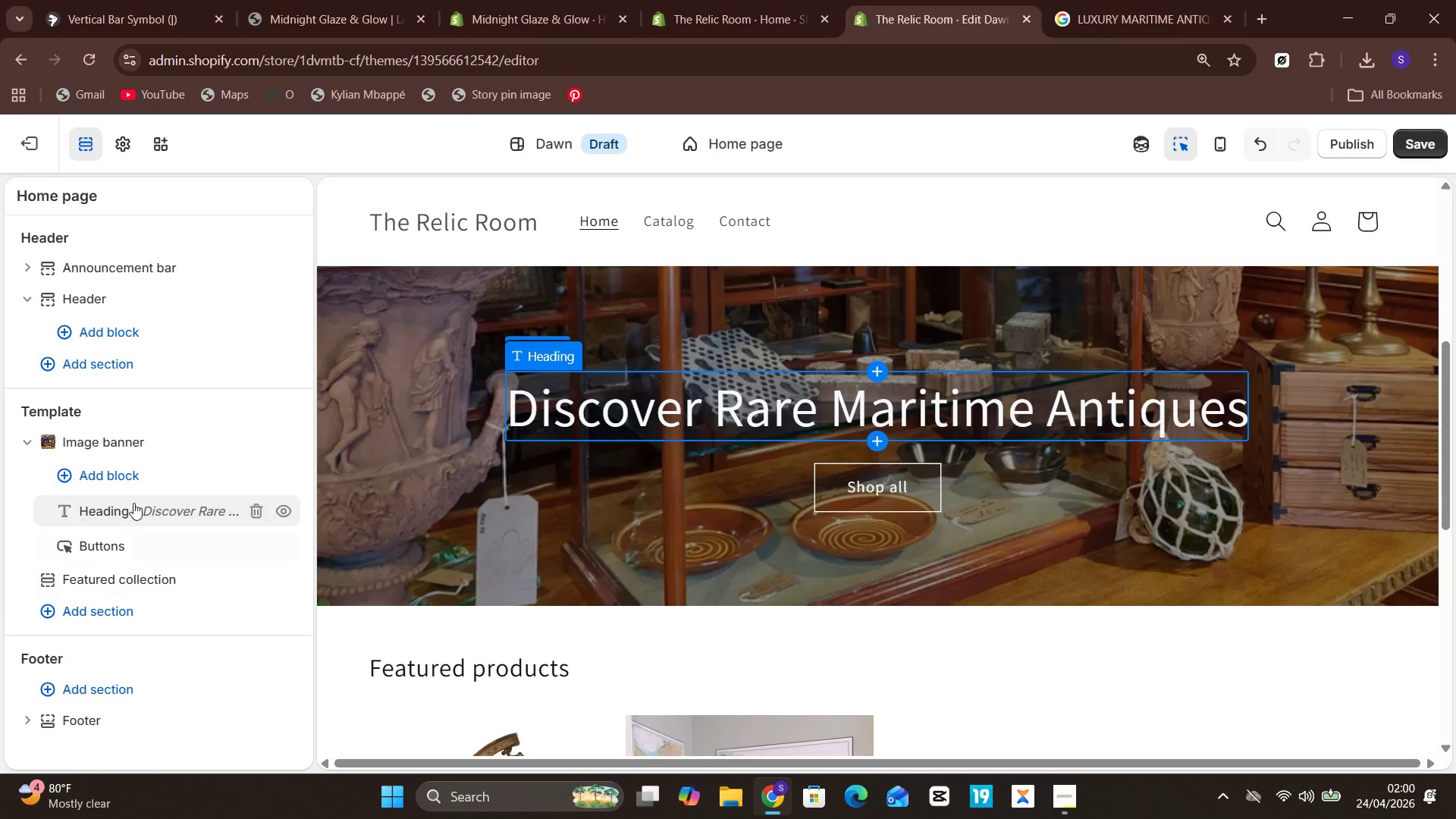 
left_click([141, 471])
 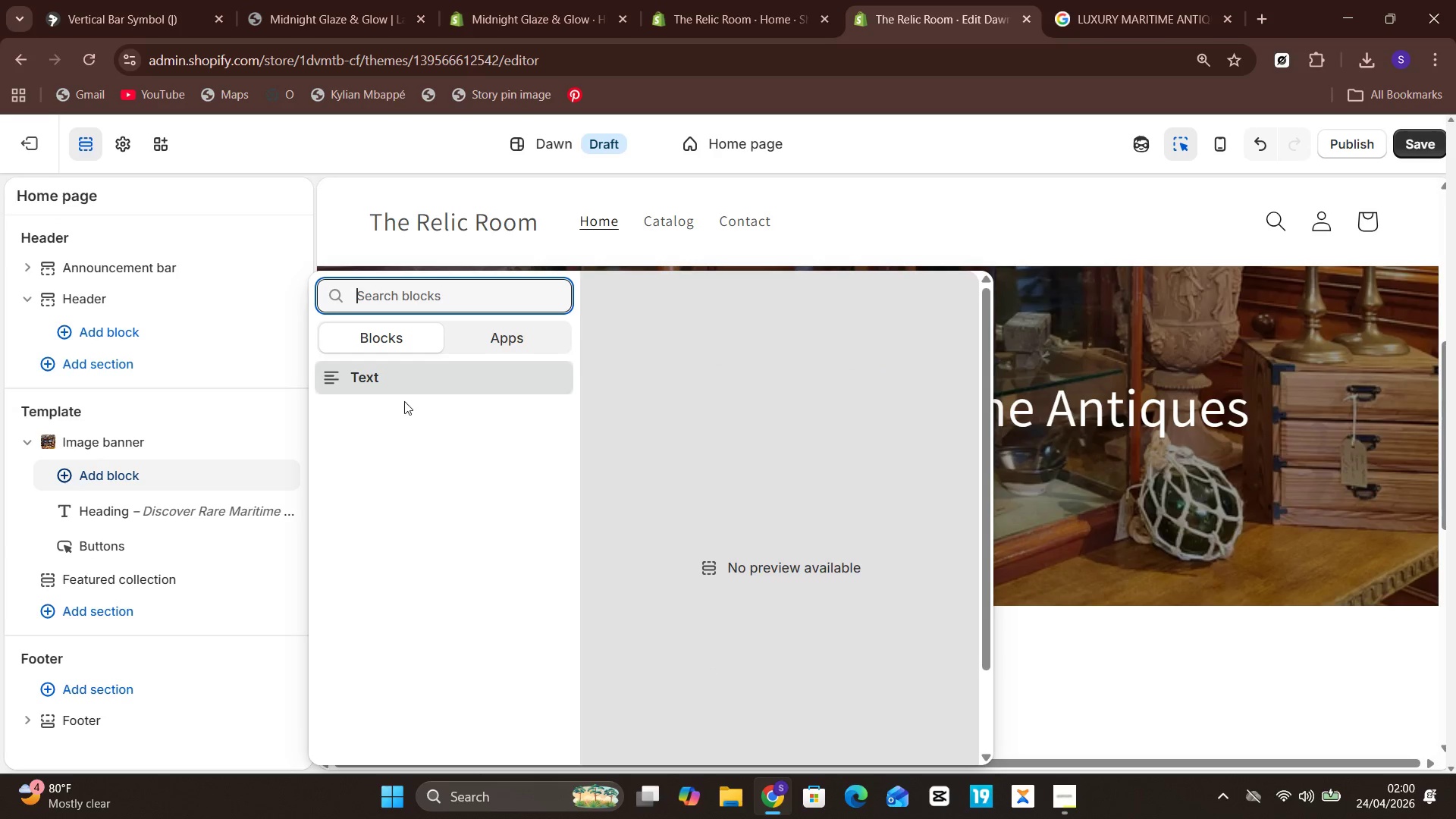 
left_click([415, 375])
 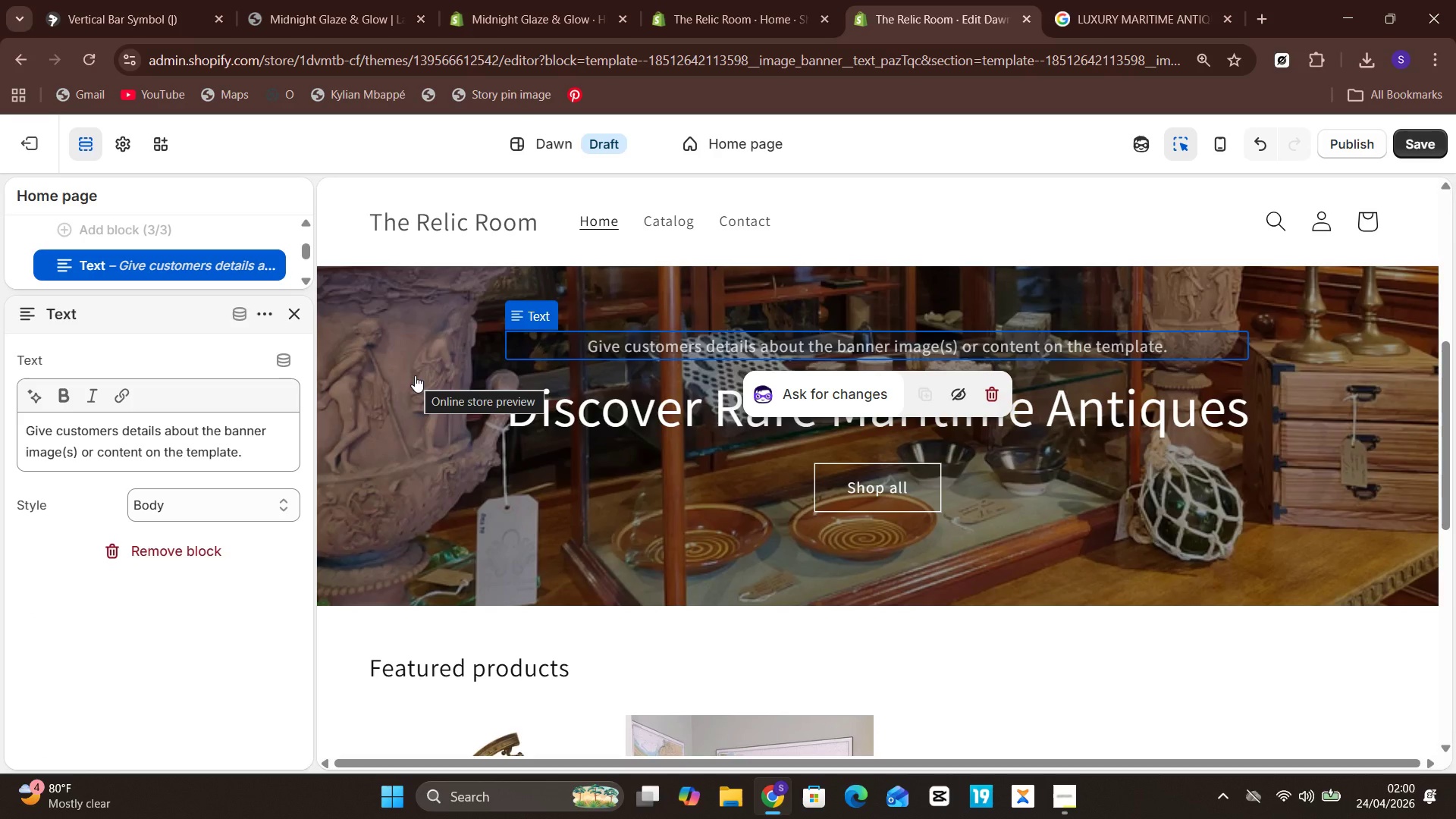 
wait(8.81)
 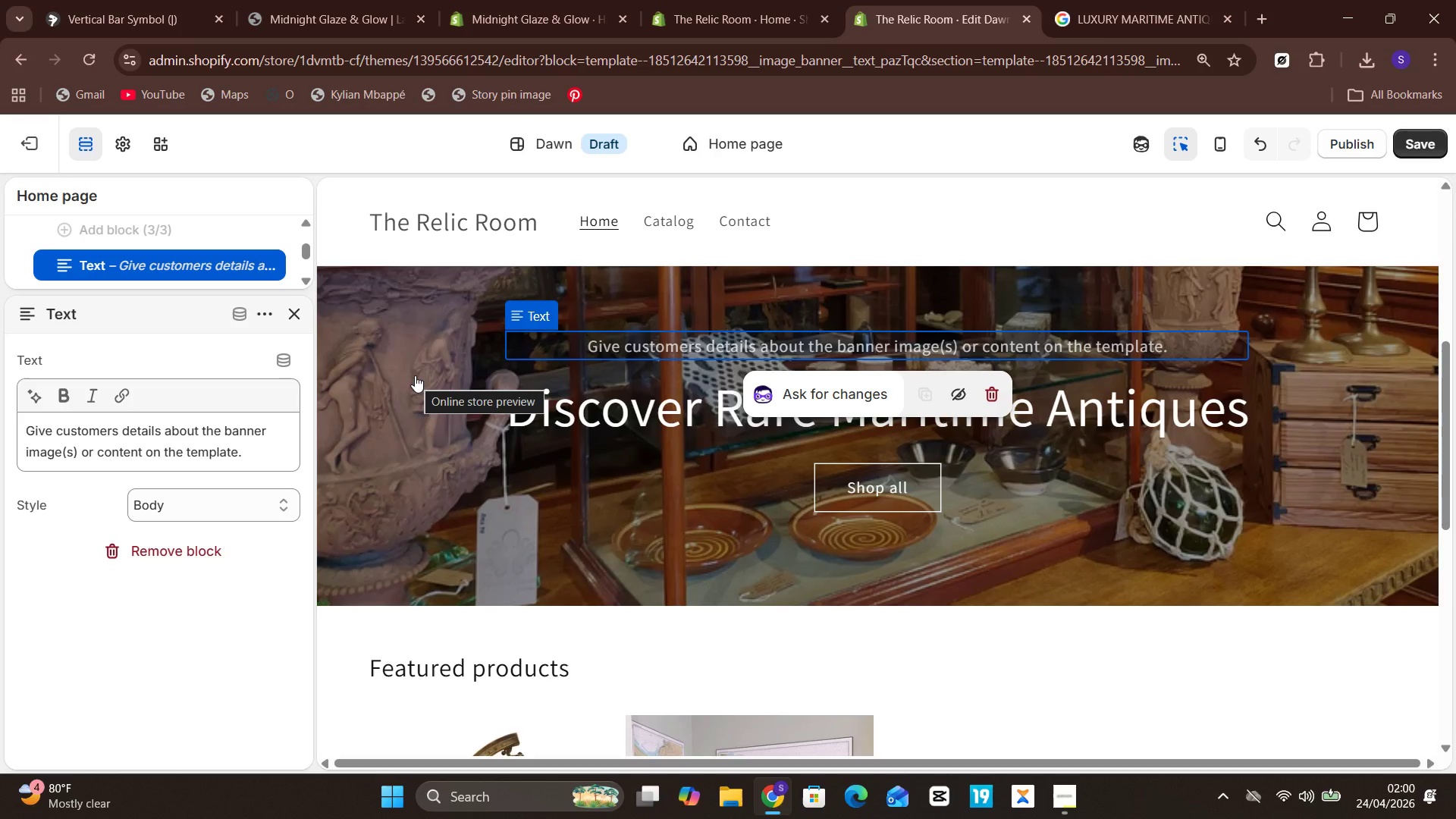 
key(Tab)
 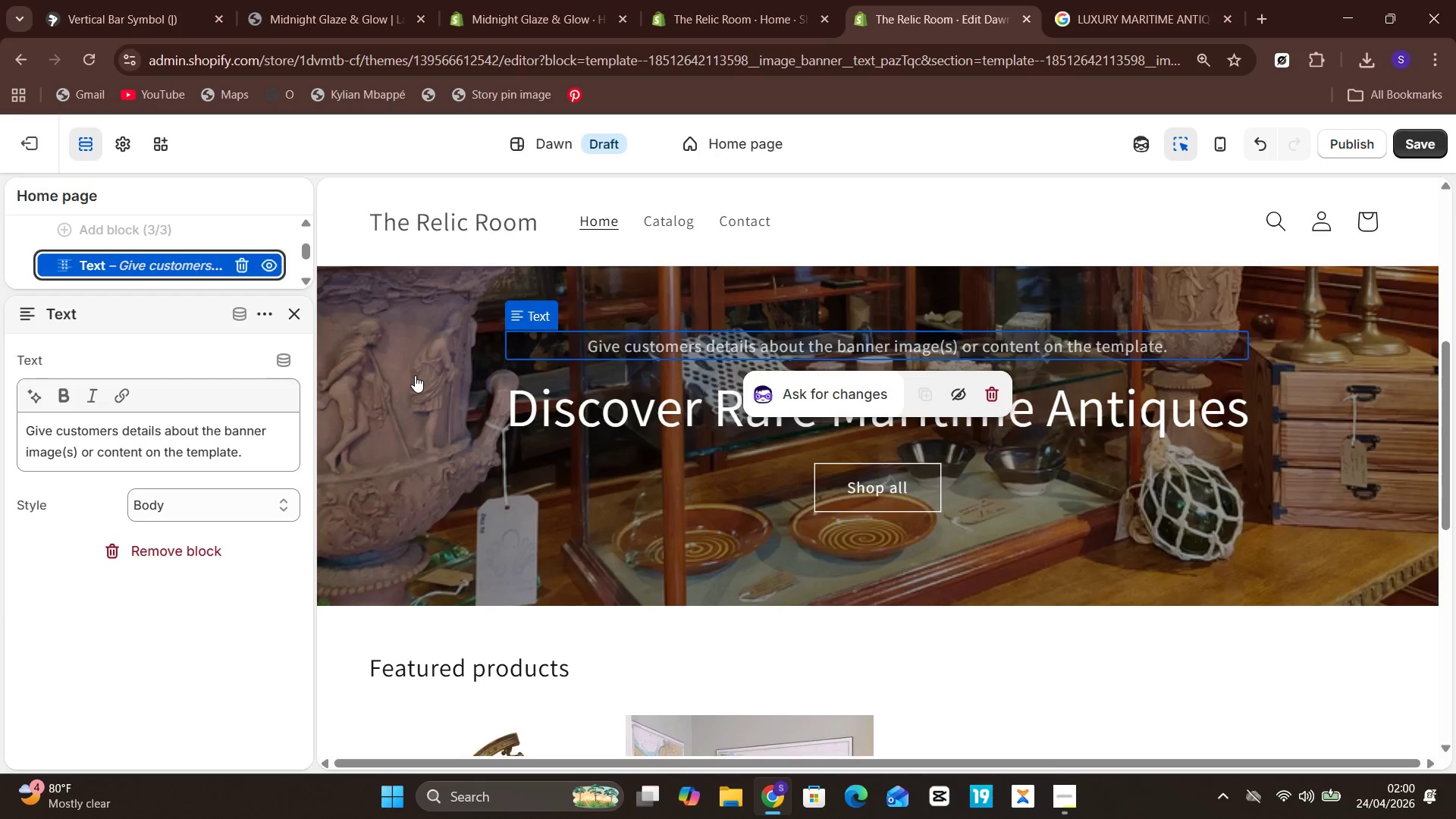 
hold_key(key=CapsLock, duration=0.36)
 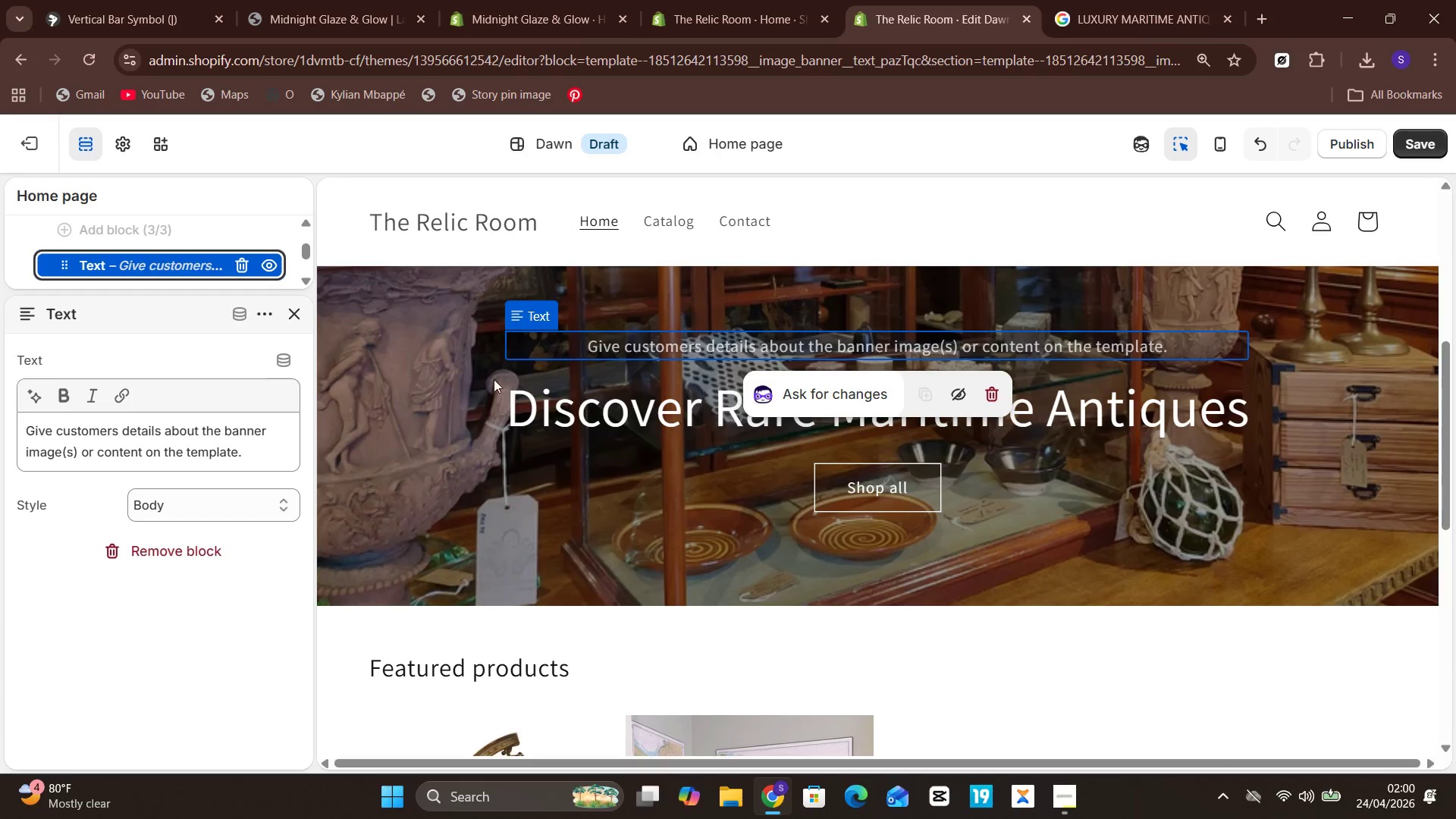 
wait(5.22)
 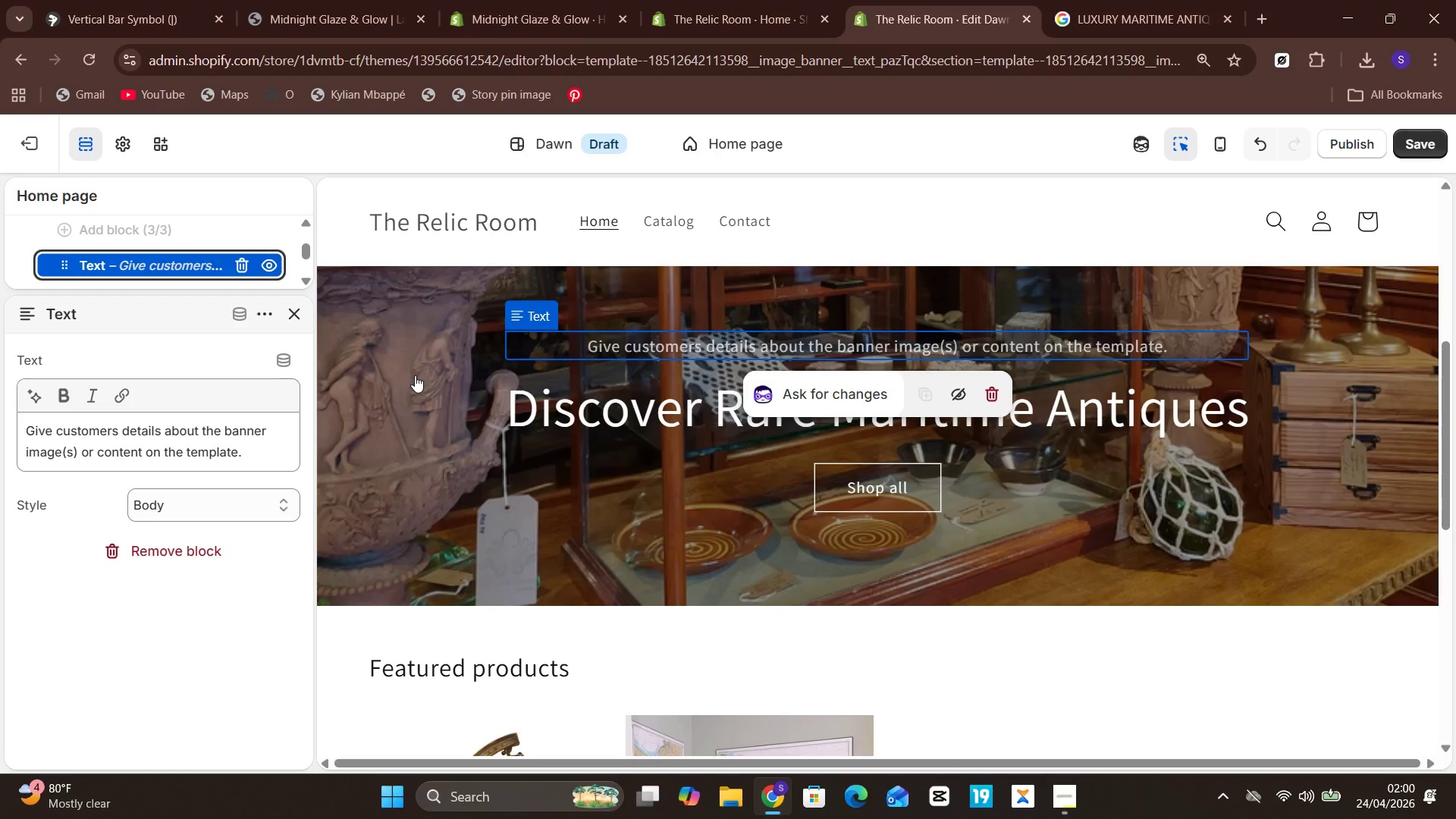 
left_click([225, 442])
 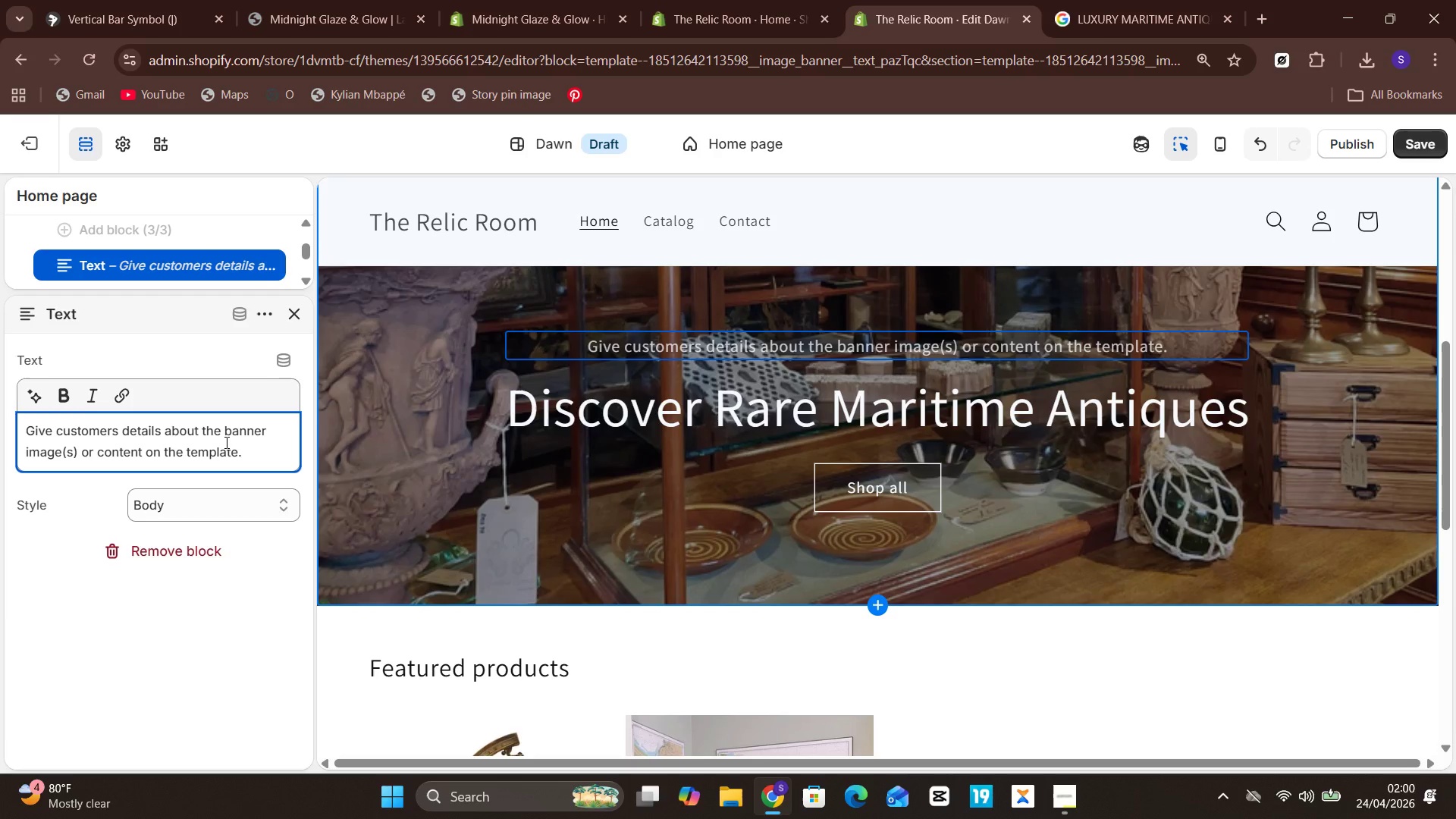 
key(Control+A)
 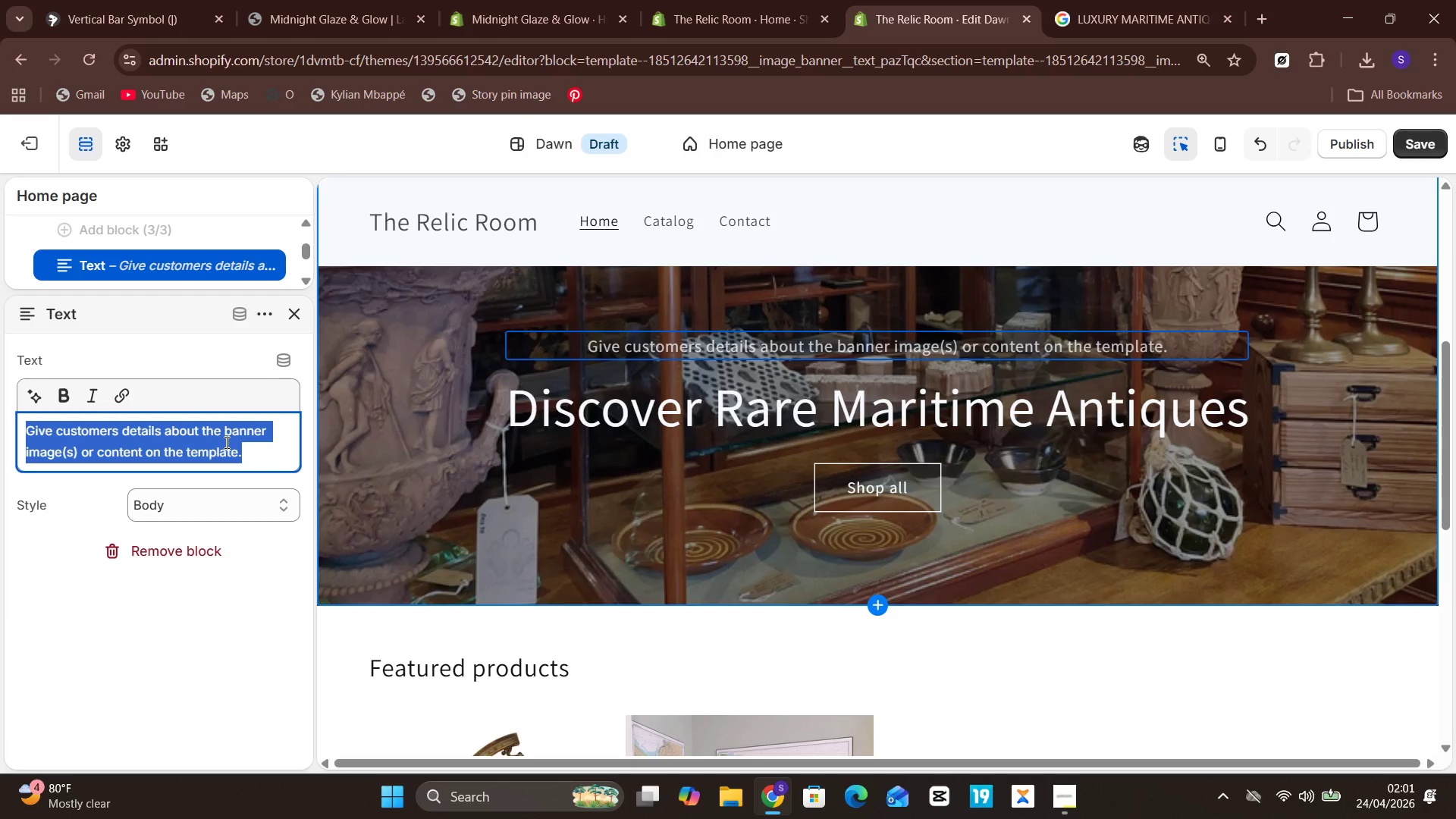 
type(Explore to)
key(Backspace)
type(imeless naut)
 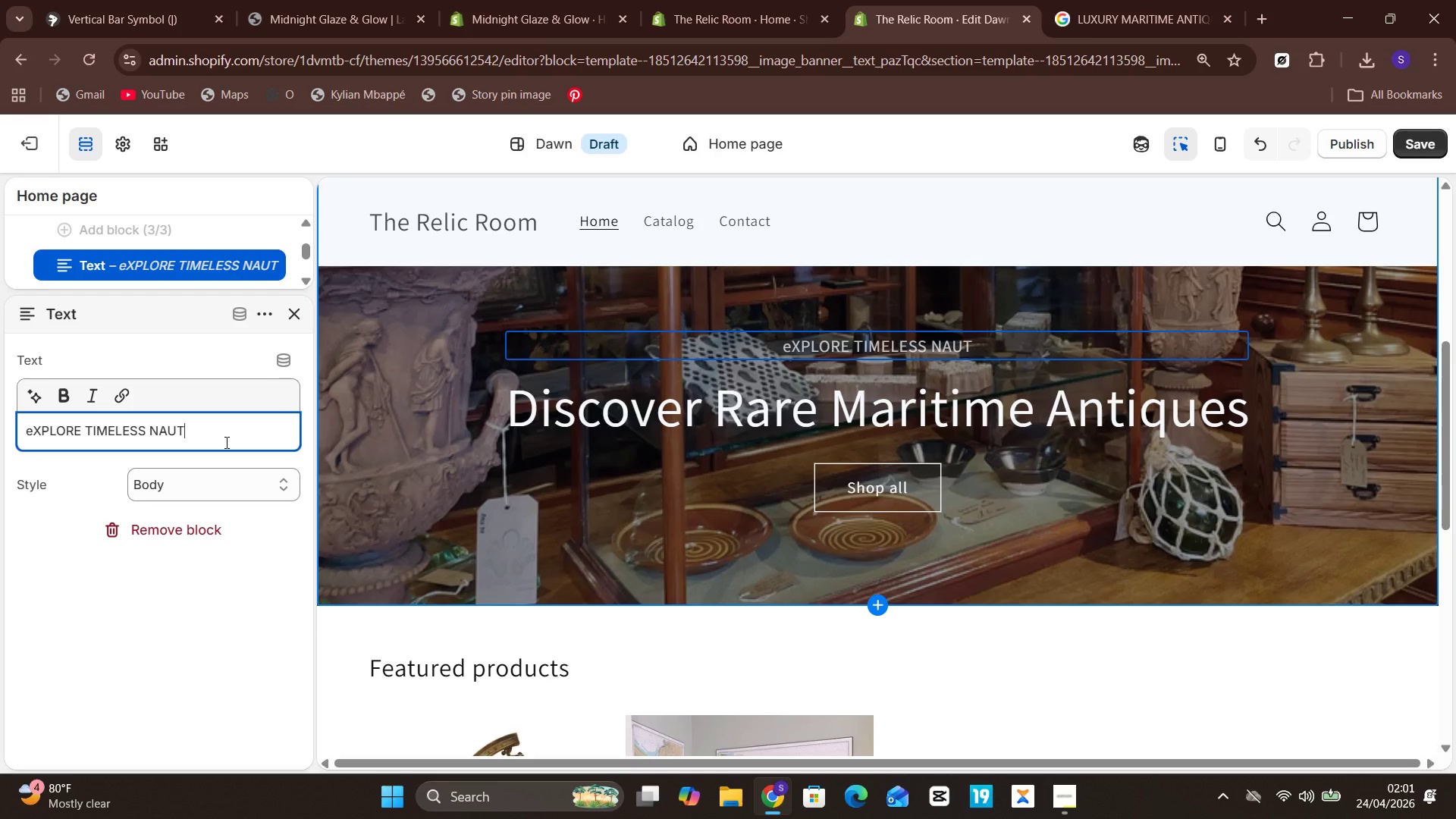 
hold_key(key=Backspace, duration=1.44)
 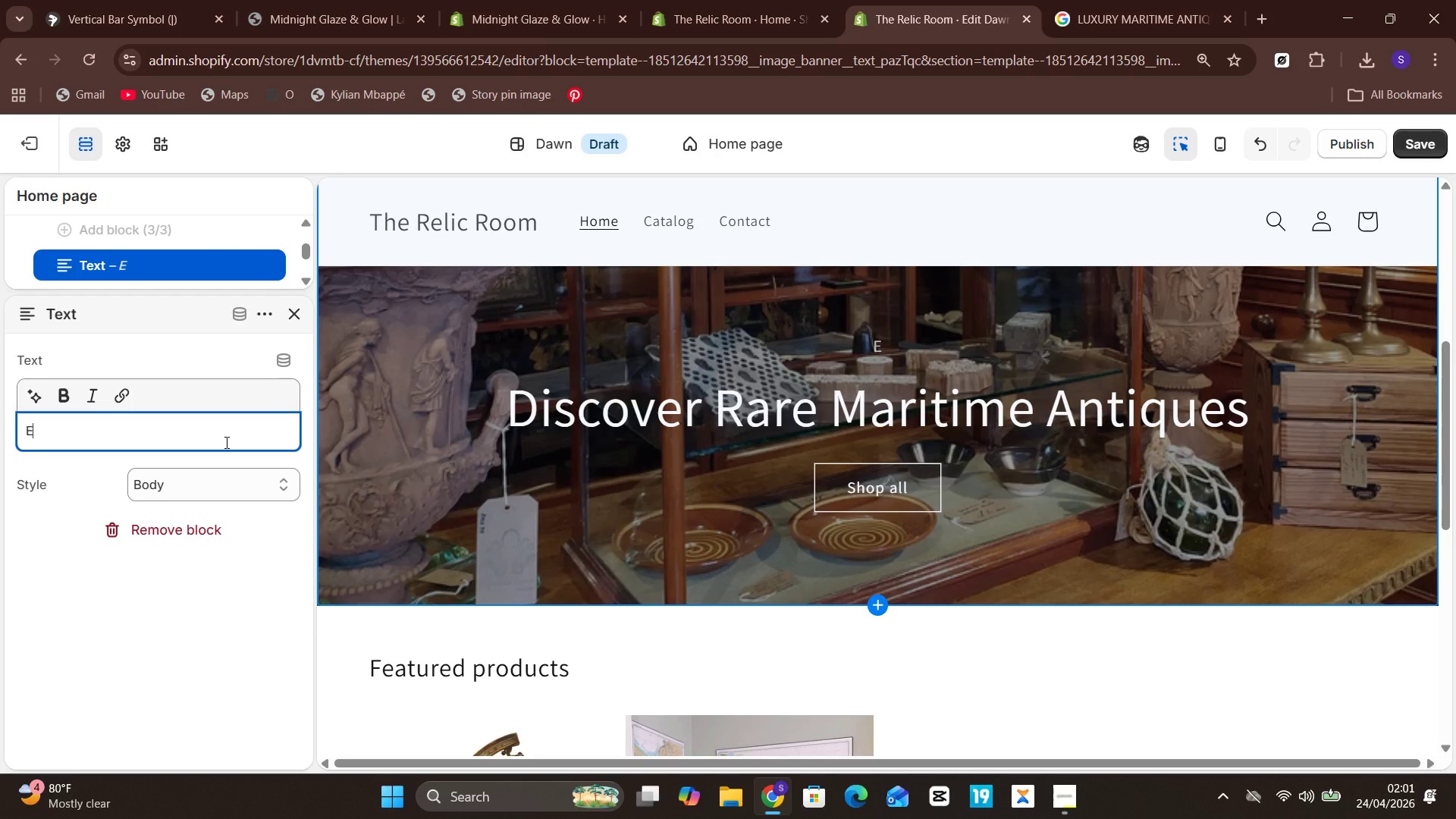 
type(Expo)
key(Backspace)
type(lore timeless )
 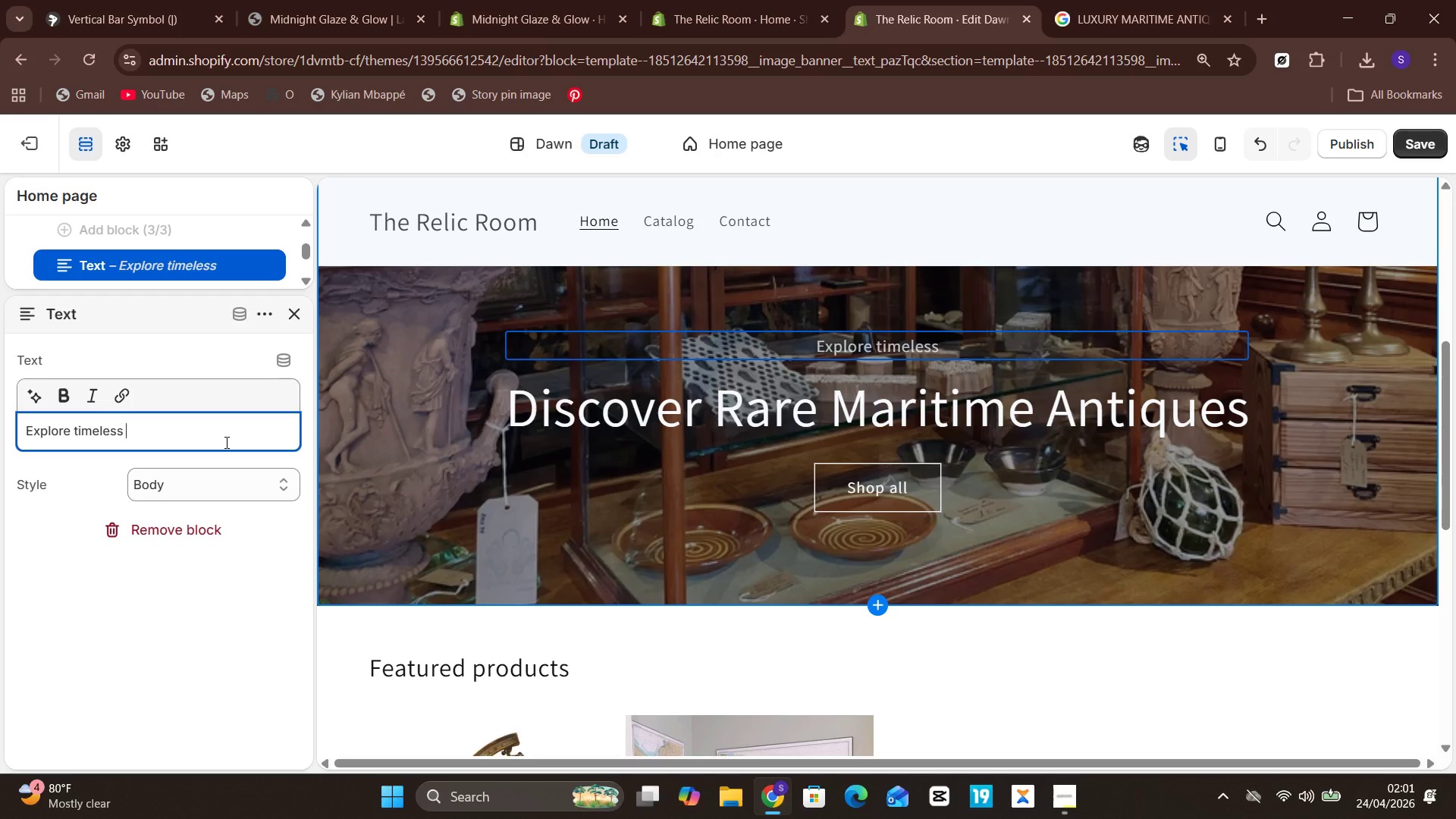 
key(N)
 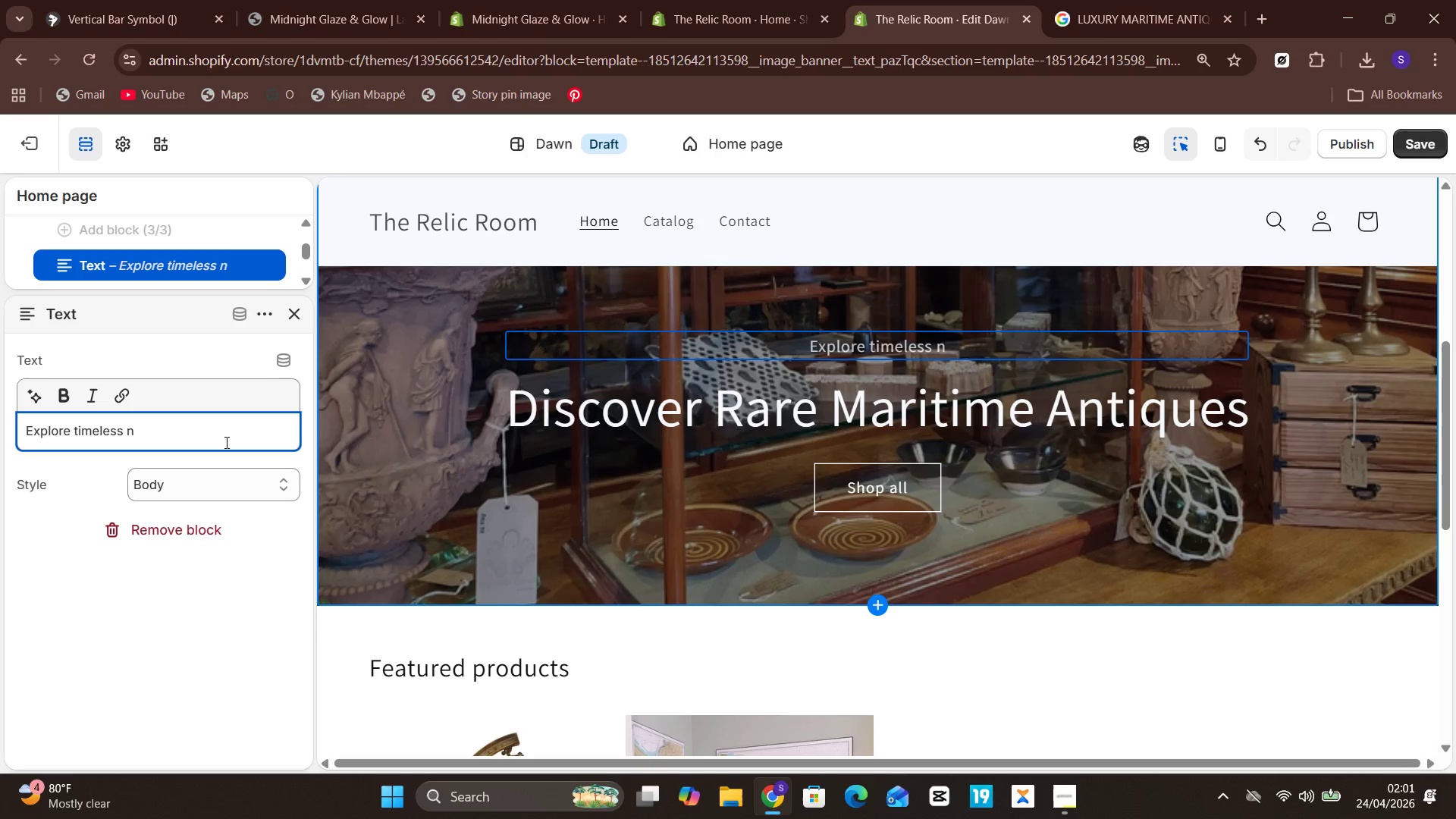 
wait(5.38)
 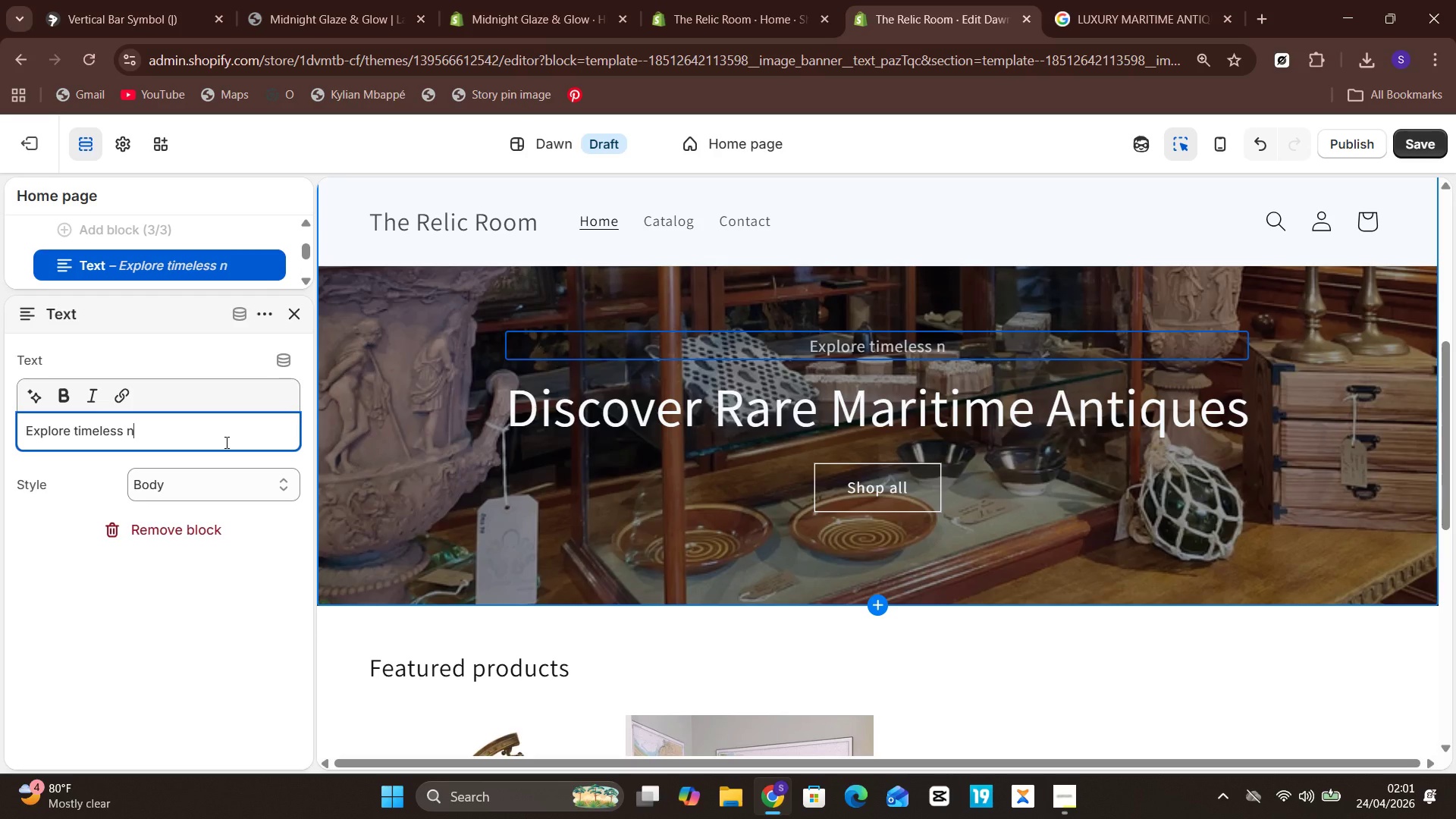 
type(autical collectibles)
 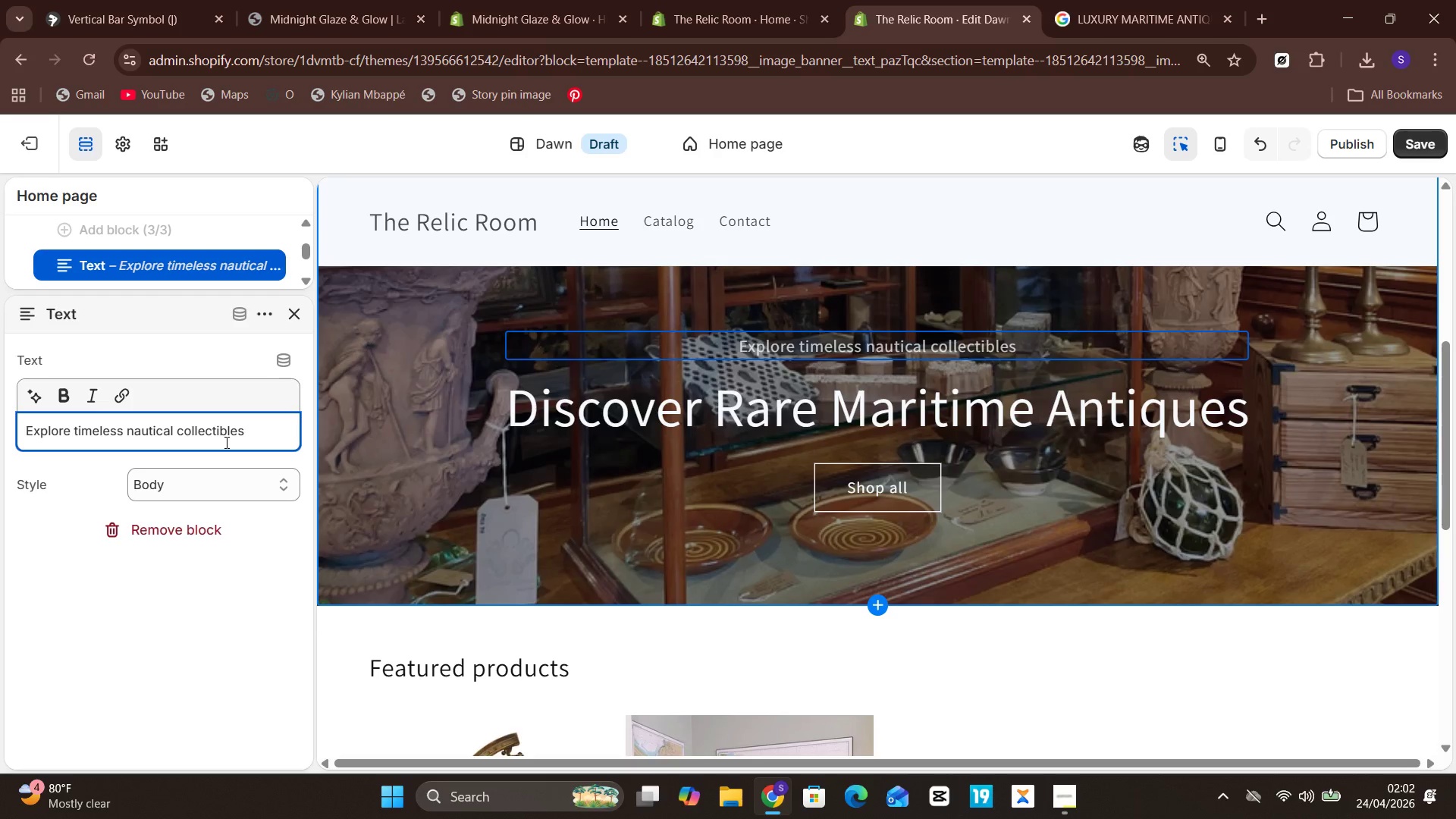 
wait(20.72)
 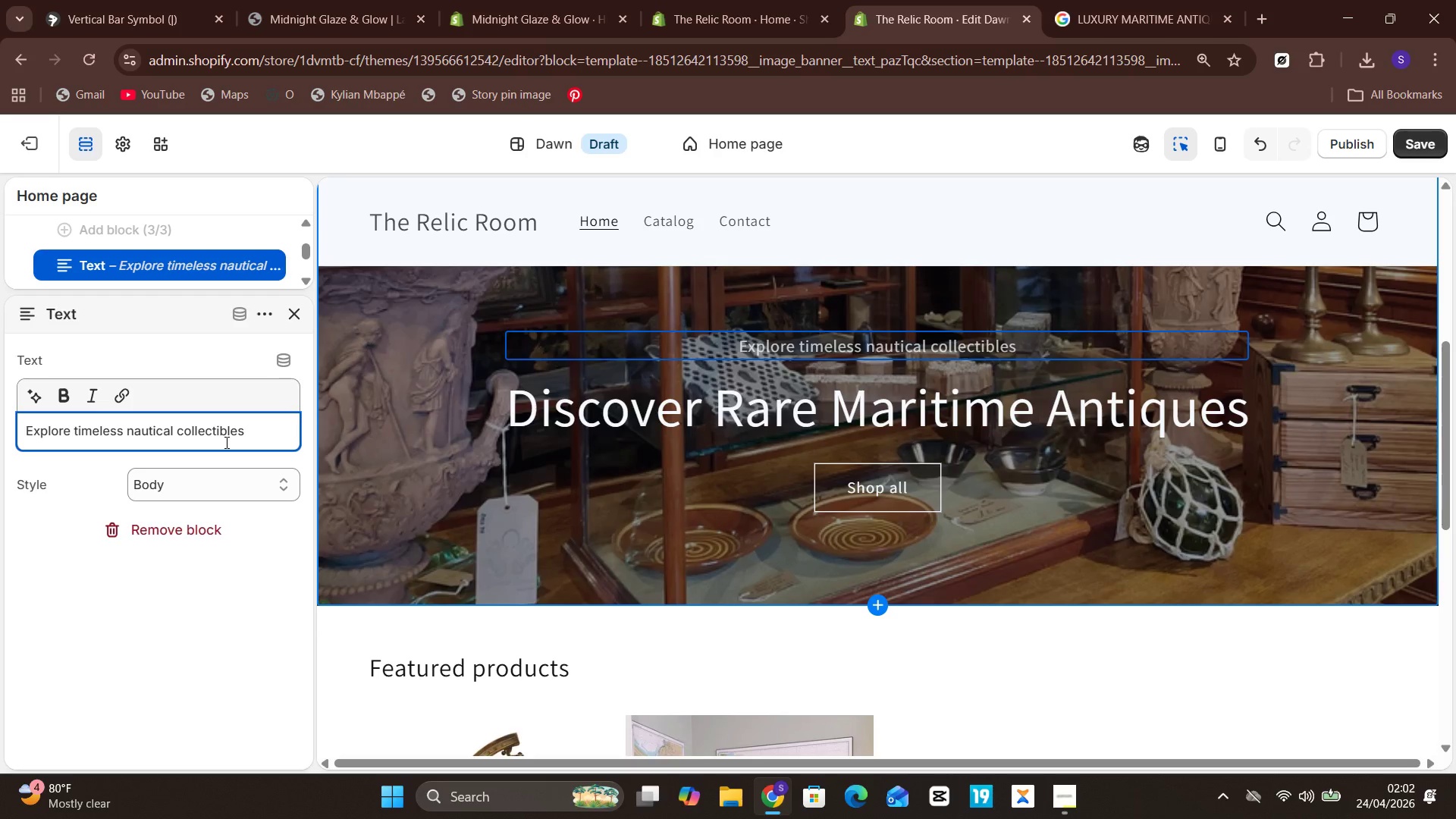 
type(, brass)
 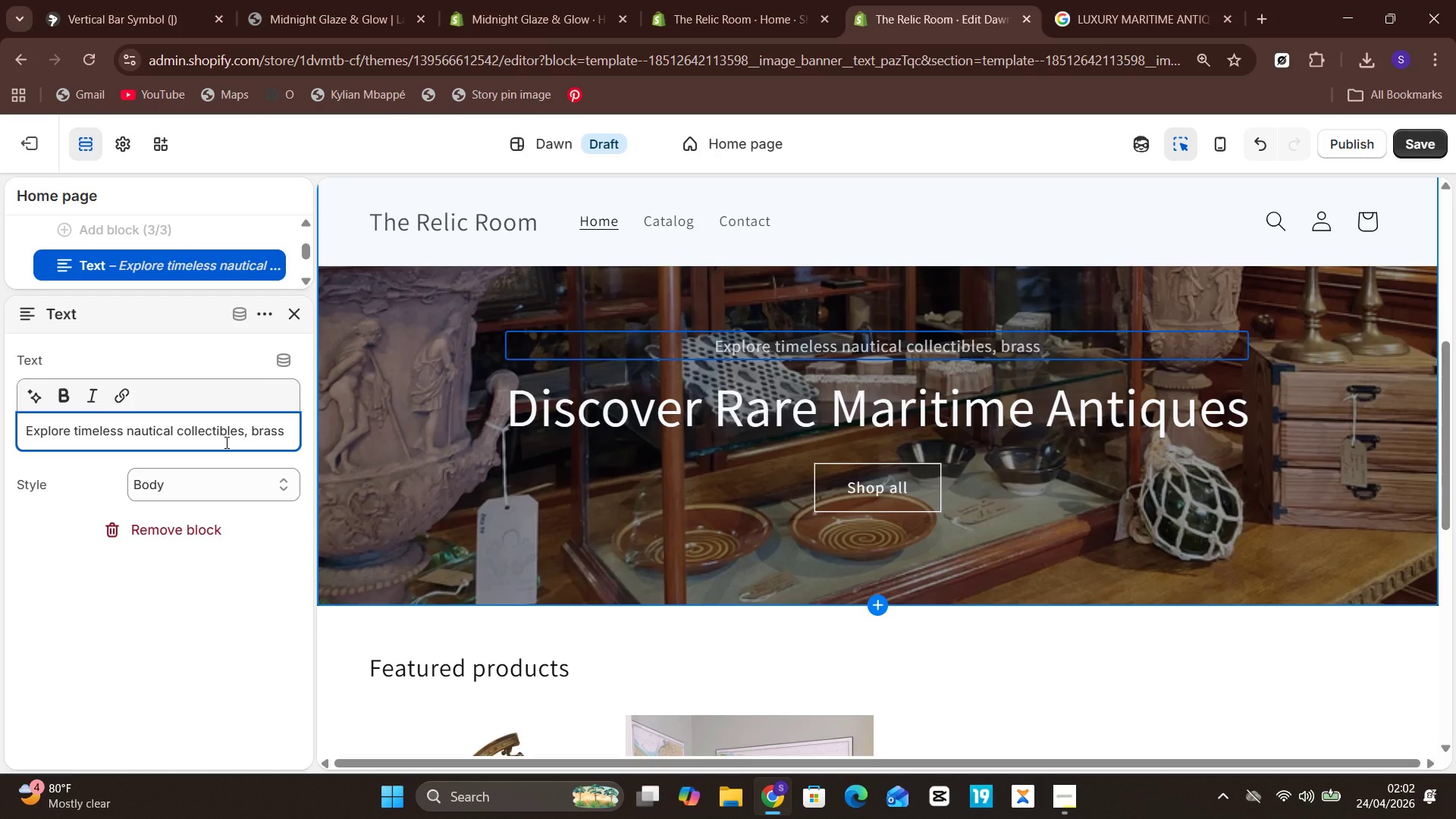 
wait(10.05)
 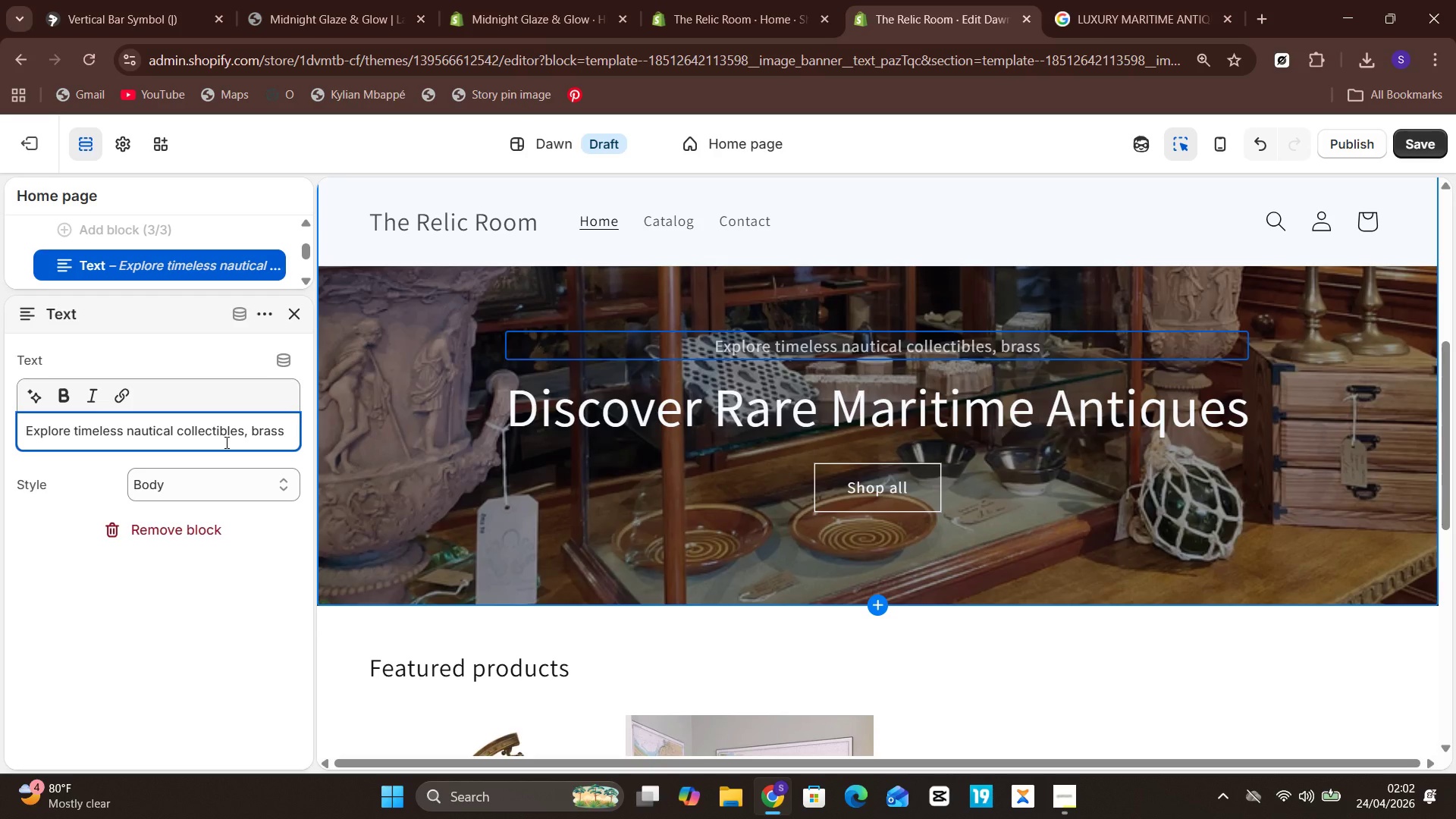 
double_click([1082, 338])
 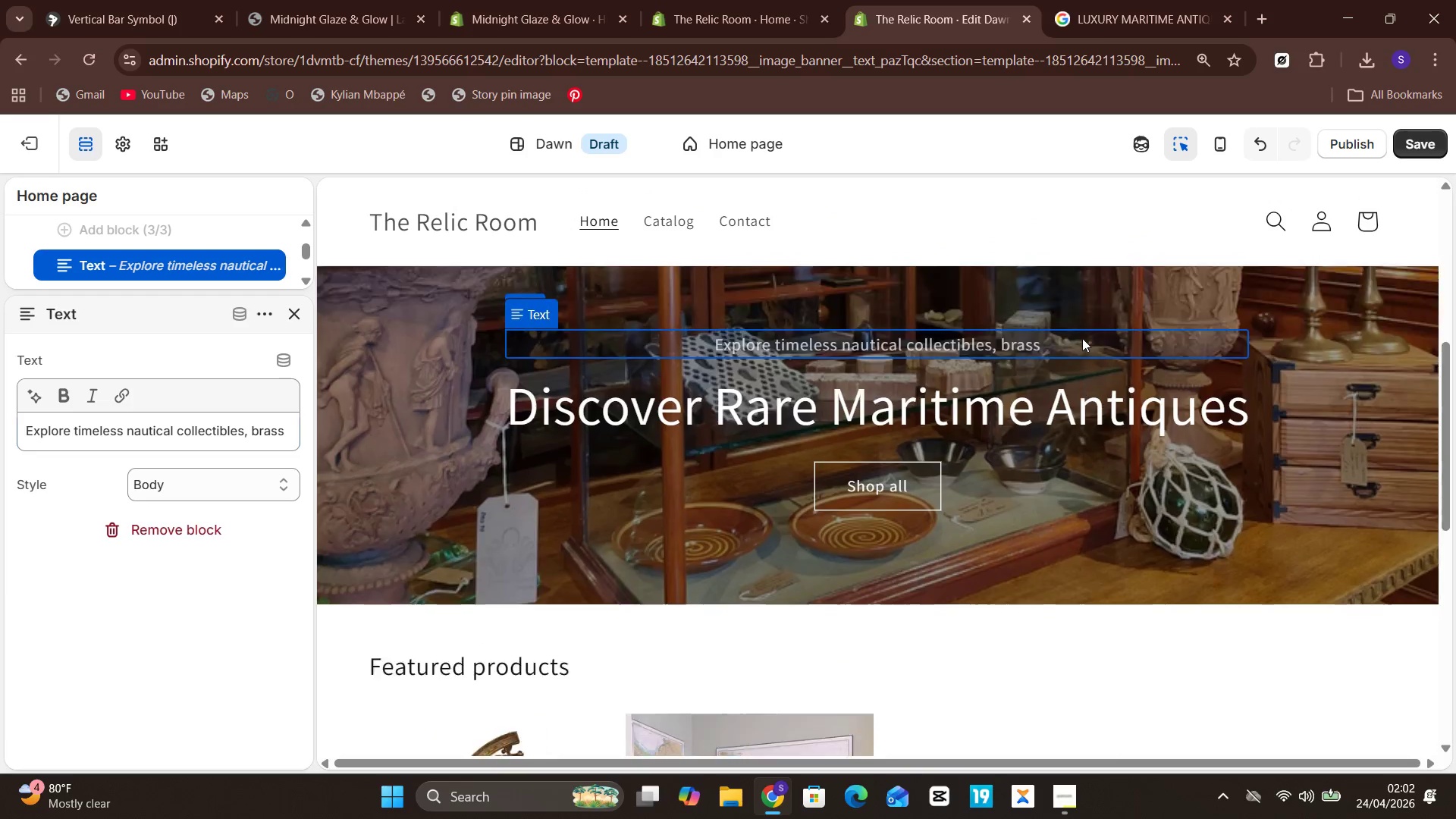 
wait(18.77)
 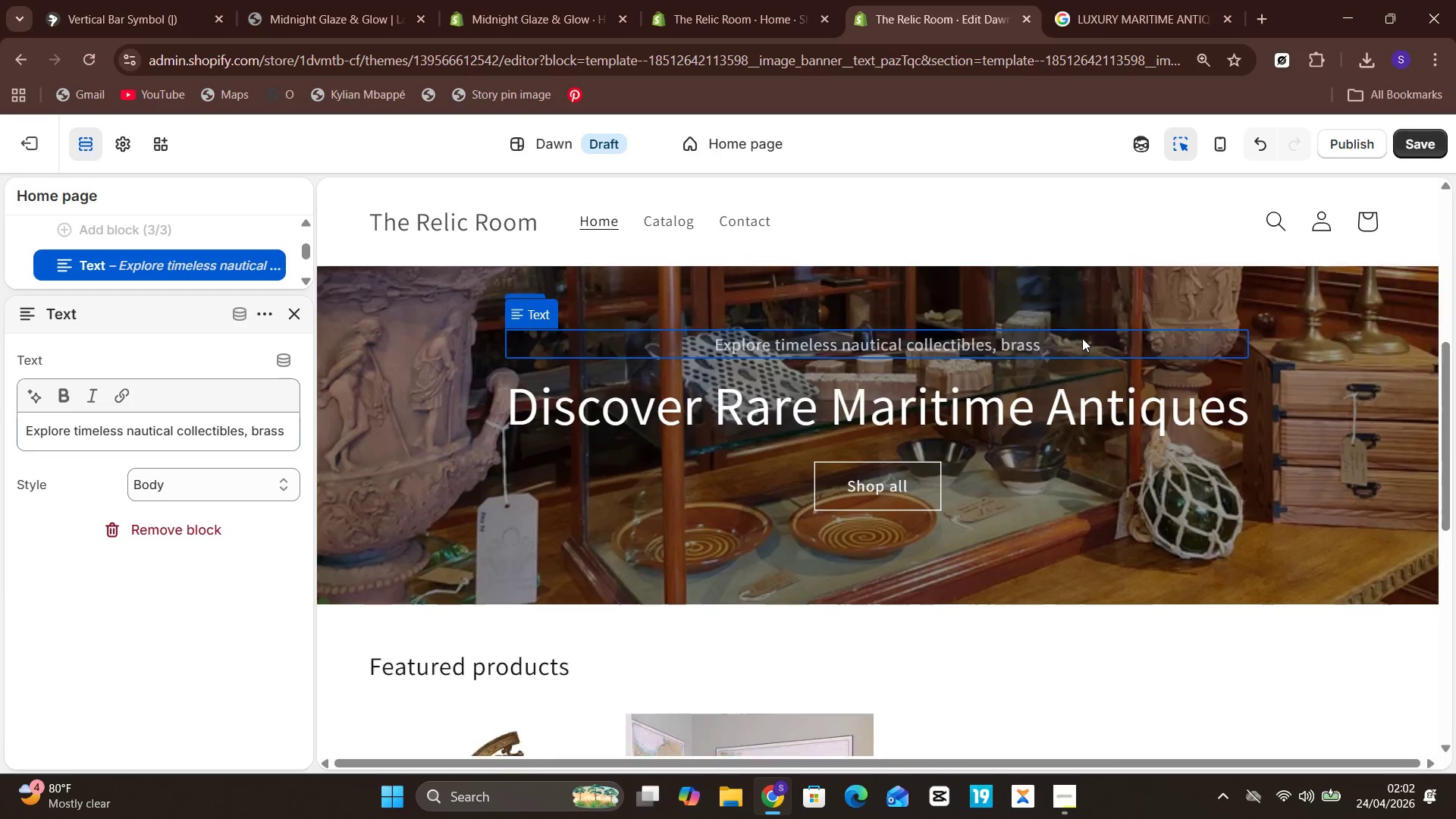 
left_click([895, 510])
 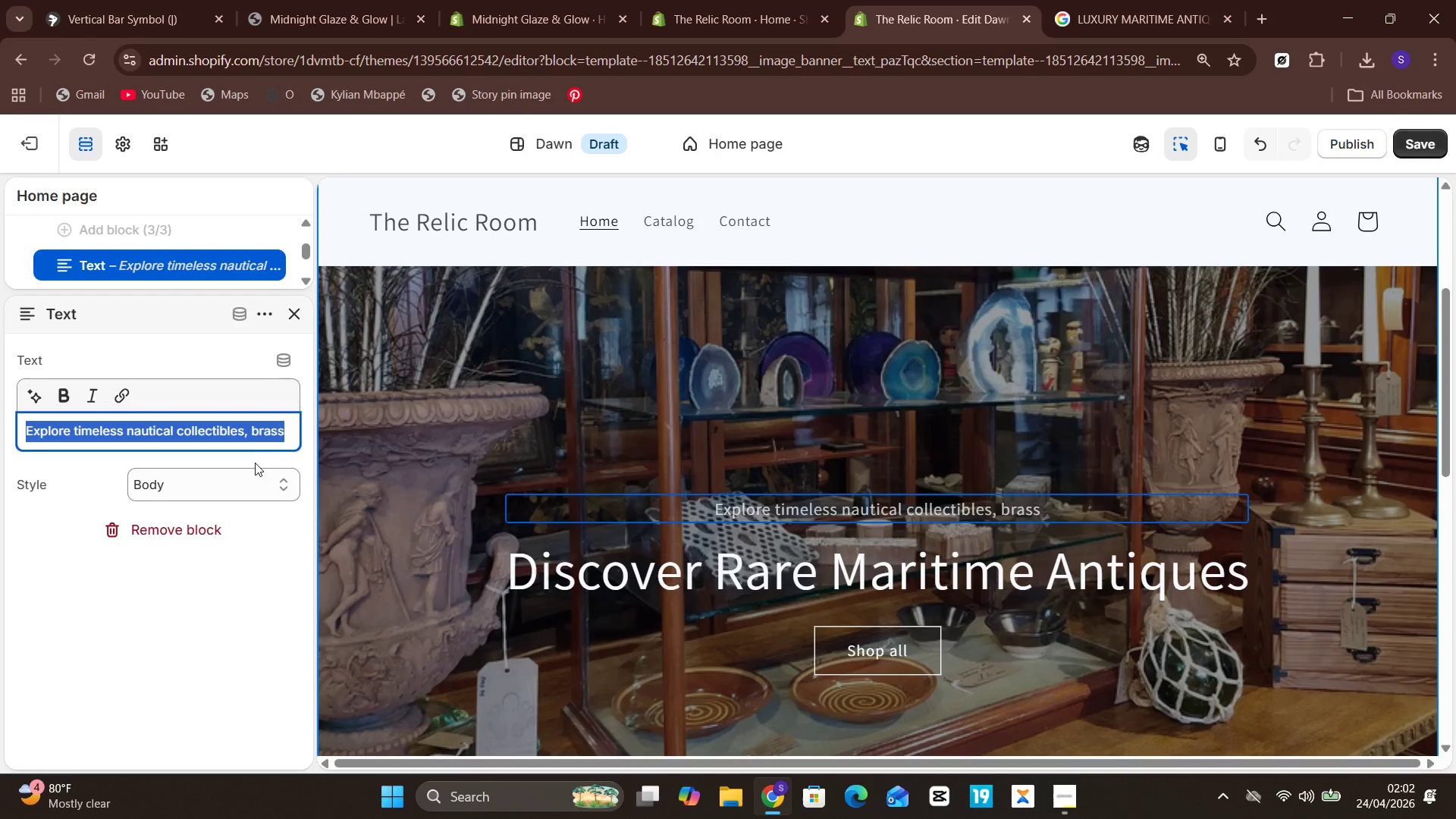 
left_click([272, 445])
 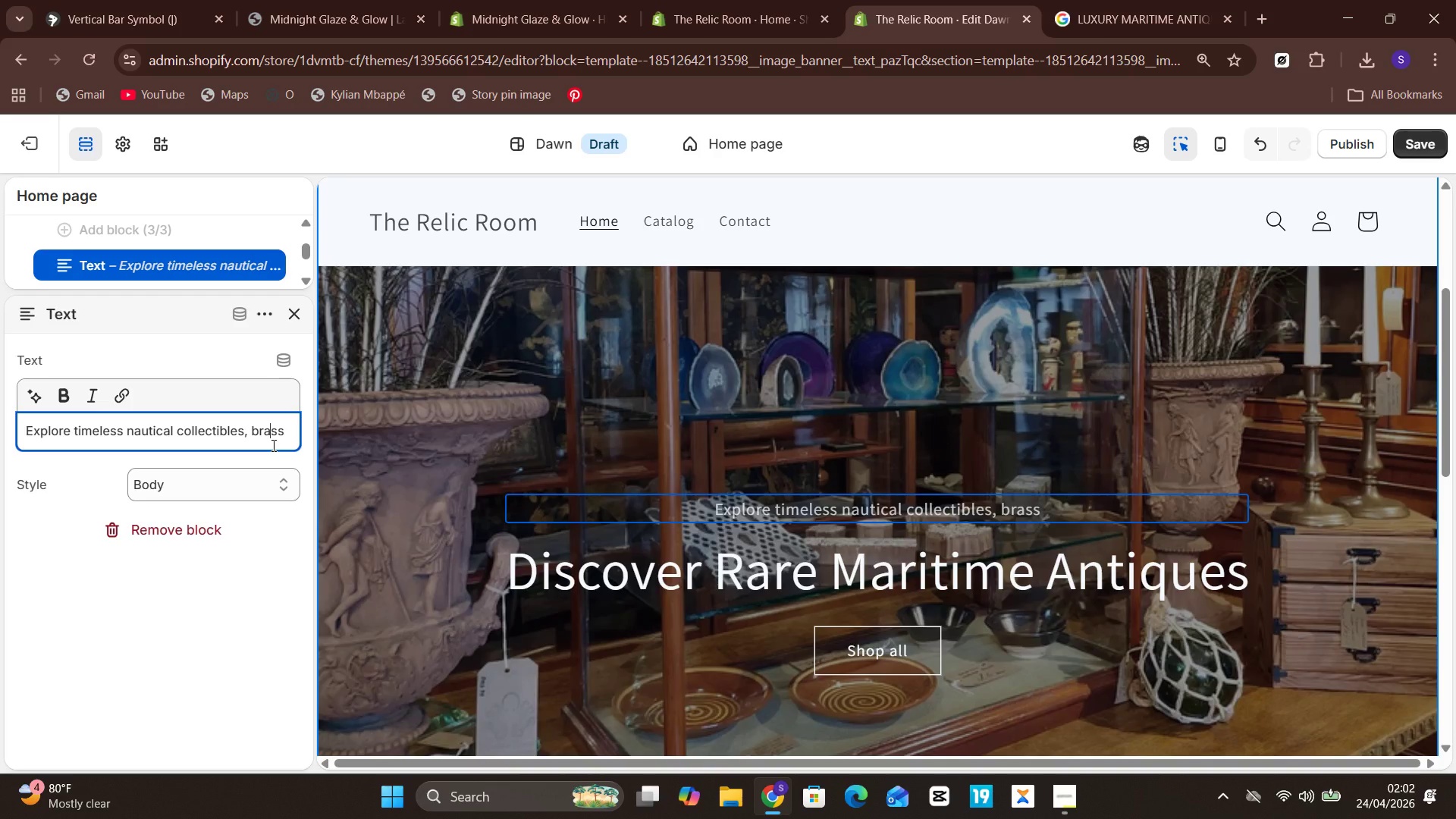 
key(ArrowRight)
 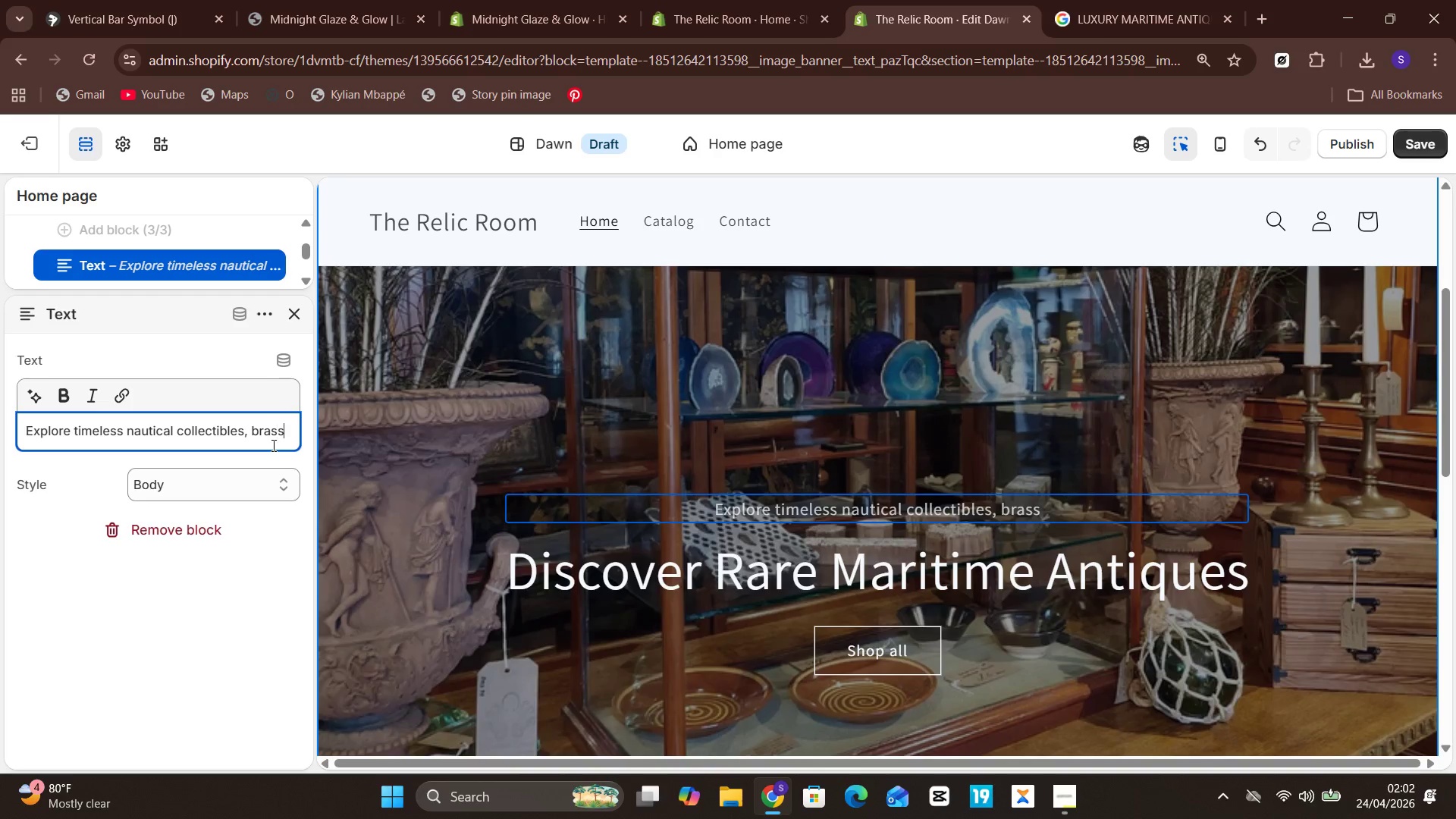 
key(Unknown)
 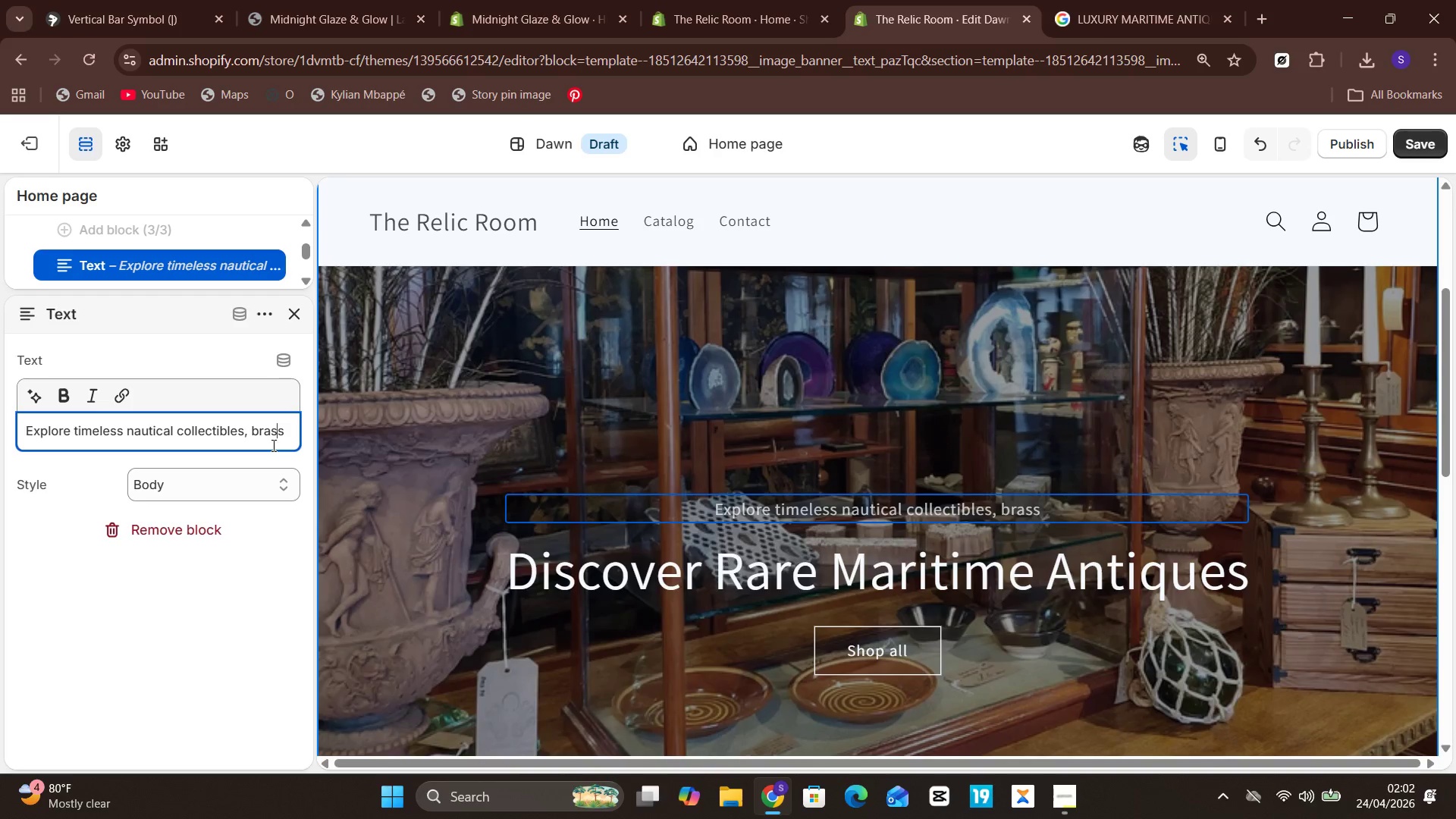 
key(Unknown)
 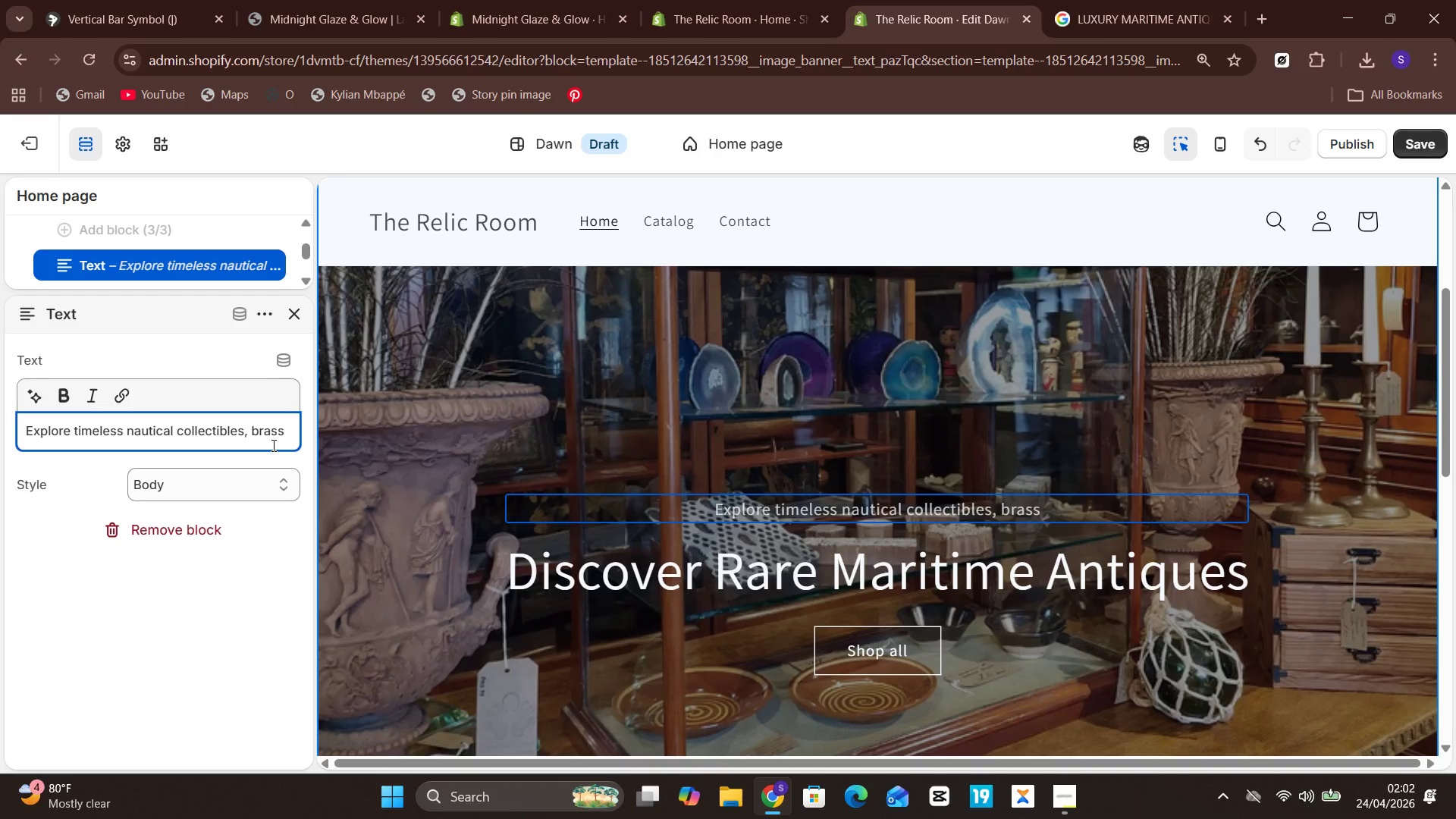 
key(ArrowRight)
 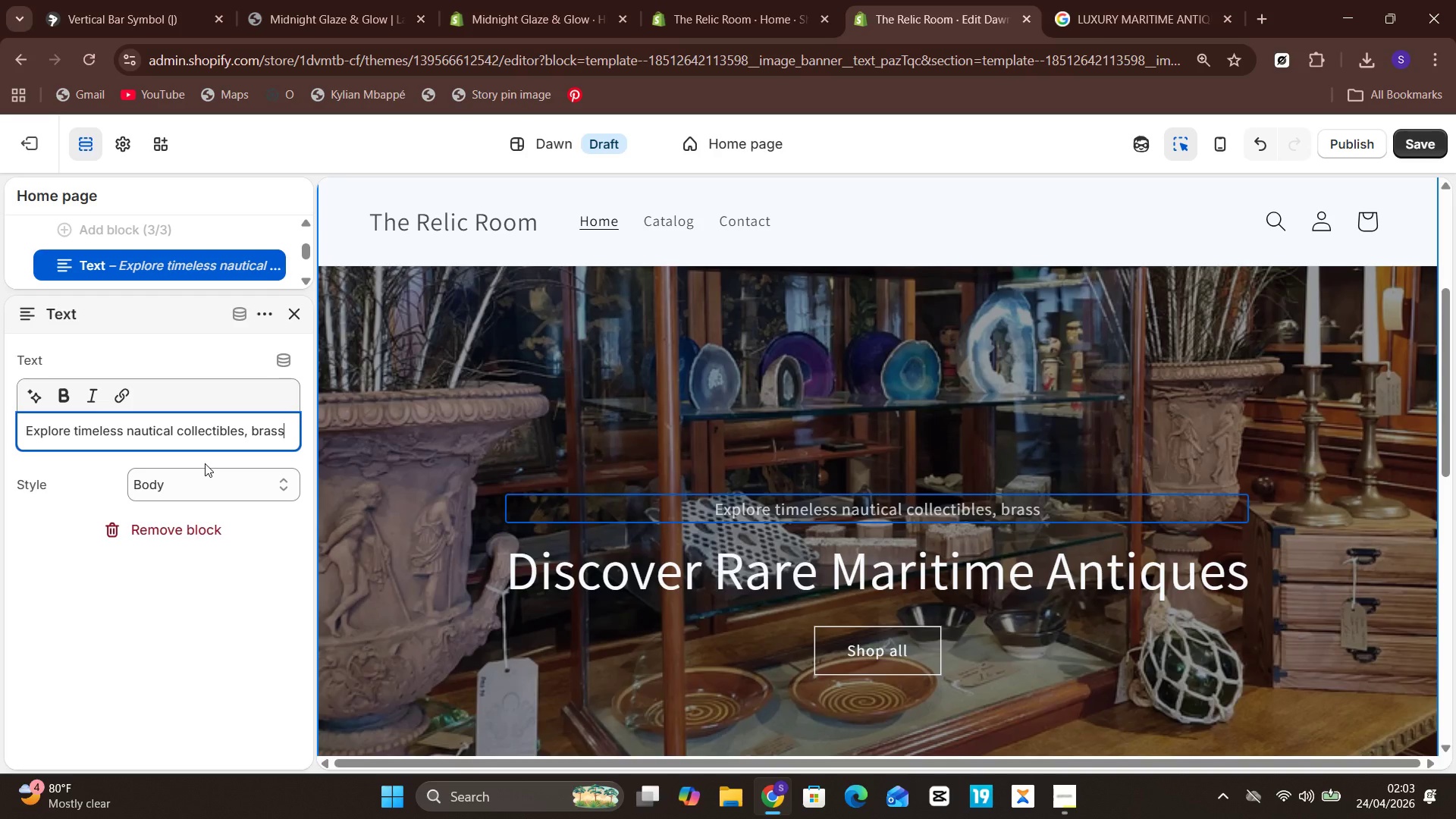 
wait(23.05)
 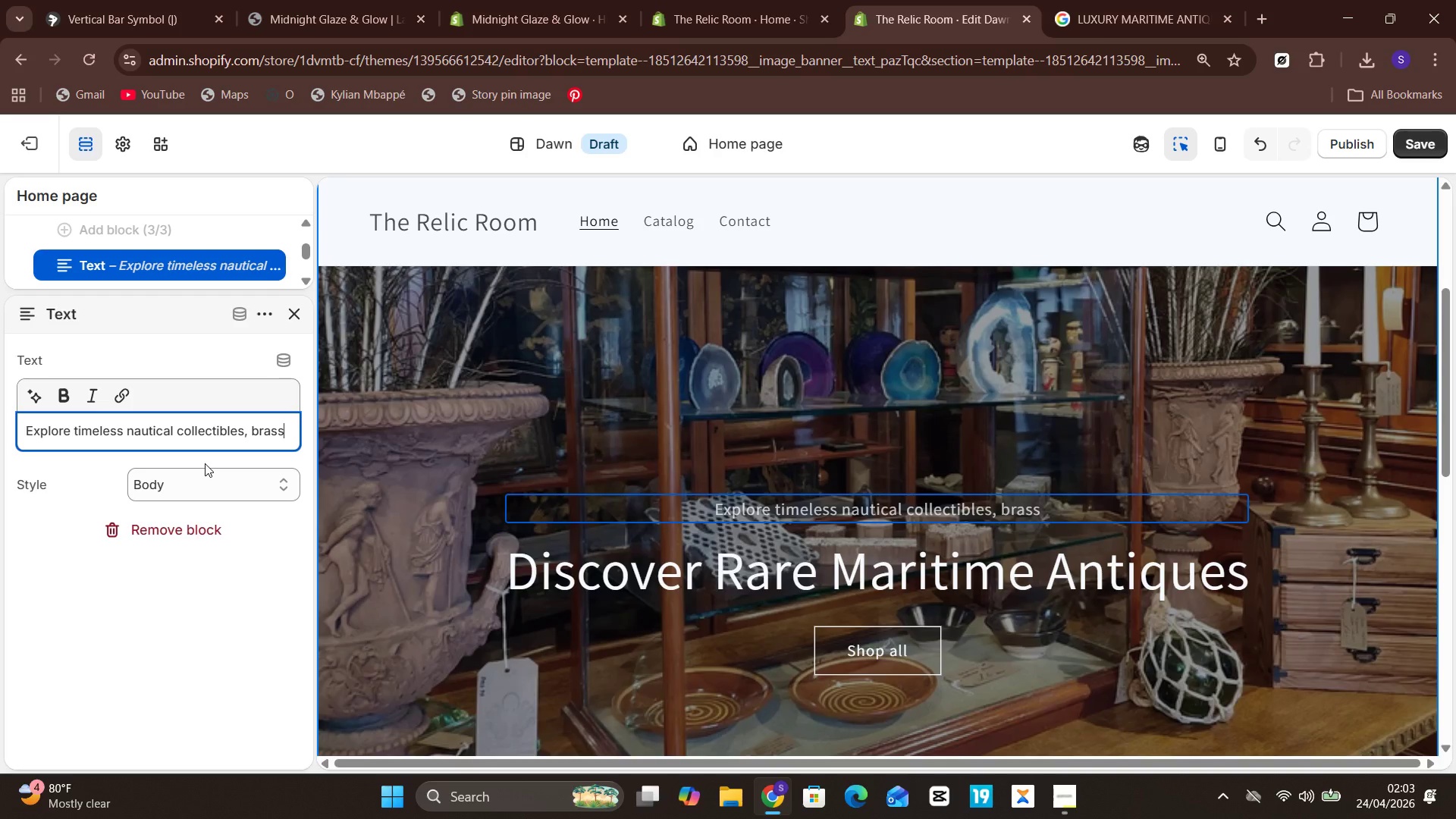 
left_click([186, 417])
 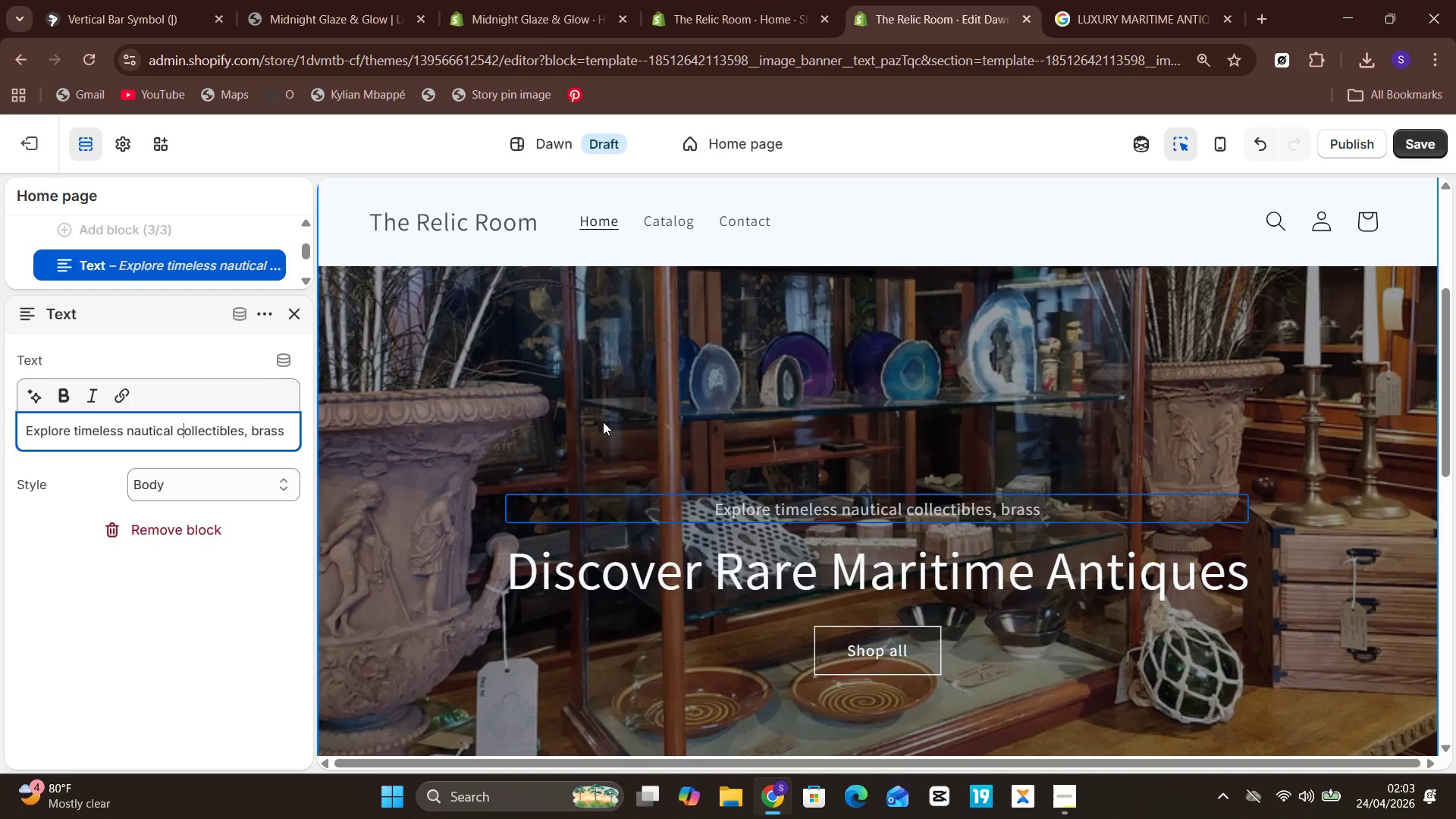 
wait(22.42)
 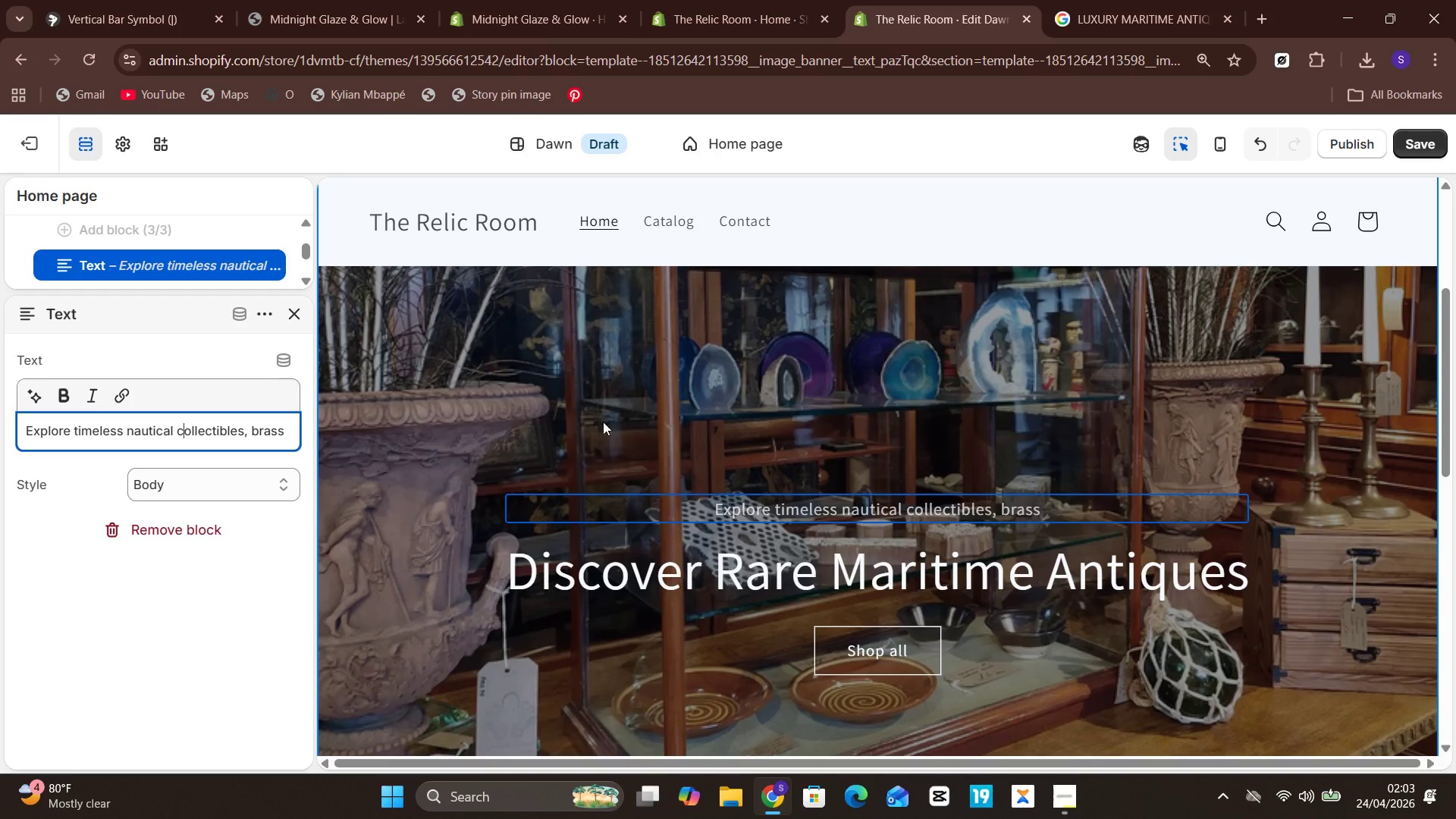 
left_click([289, 423])
 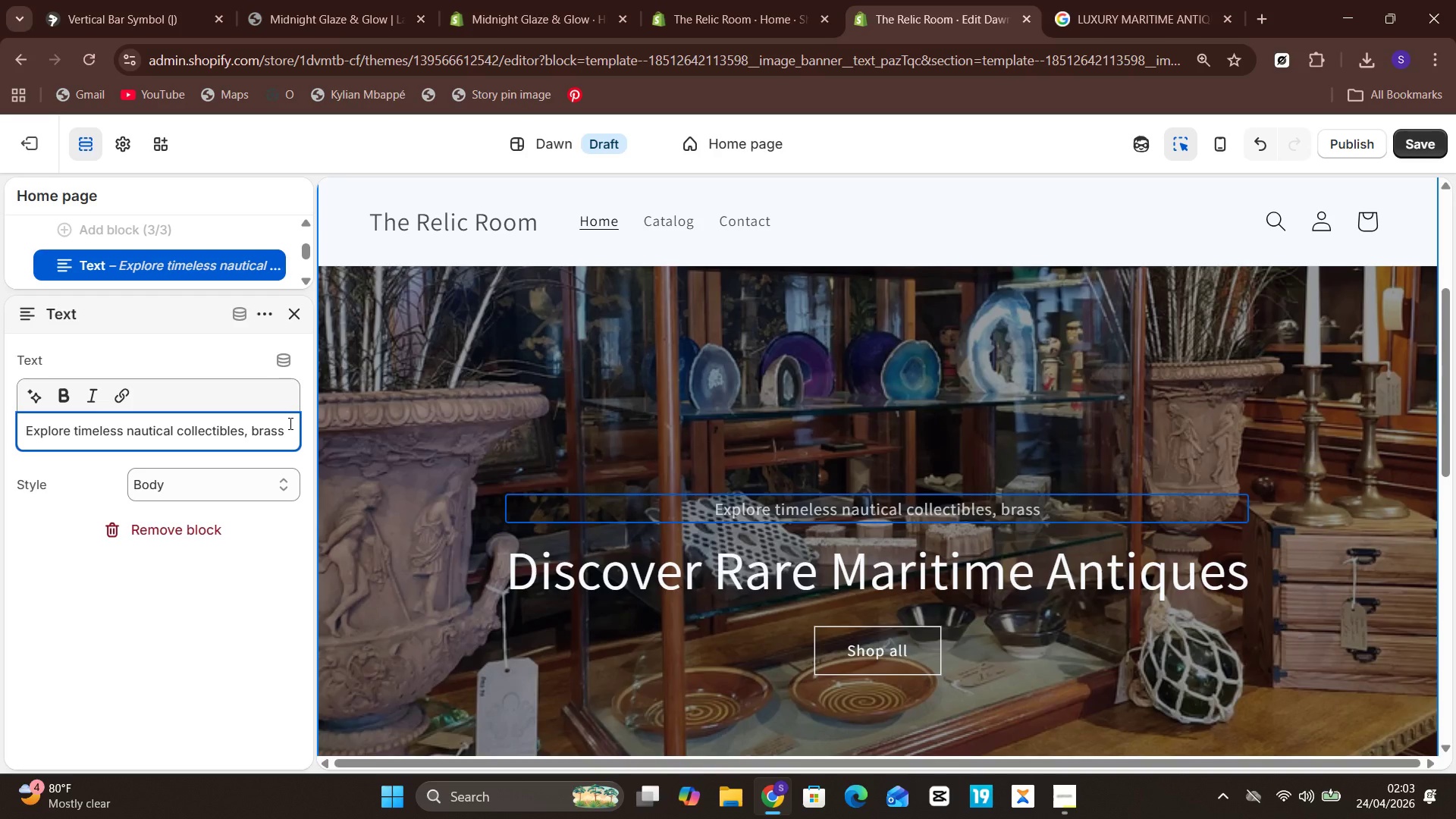 
wait(6.28)
 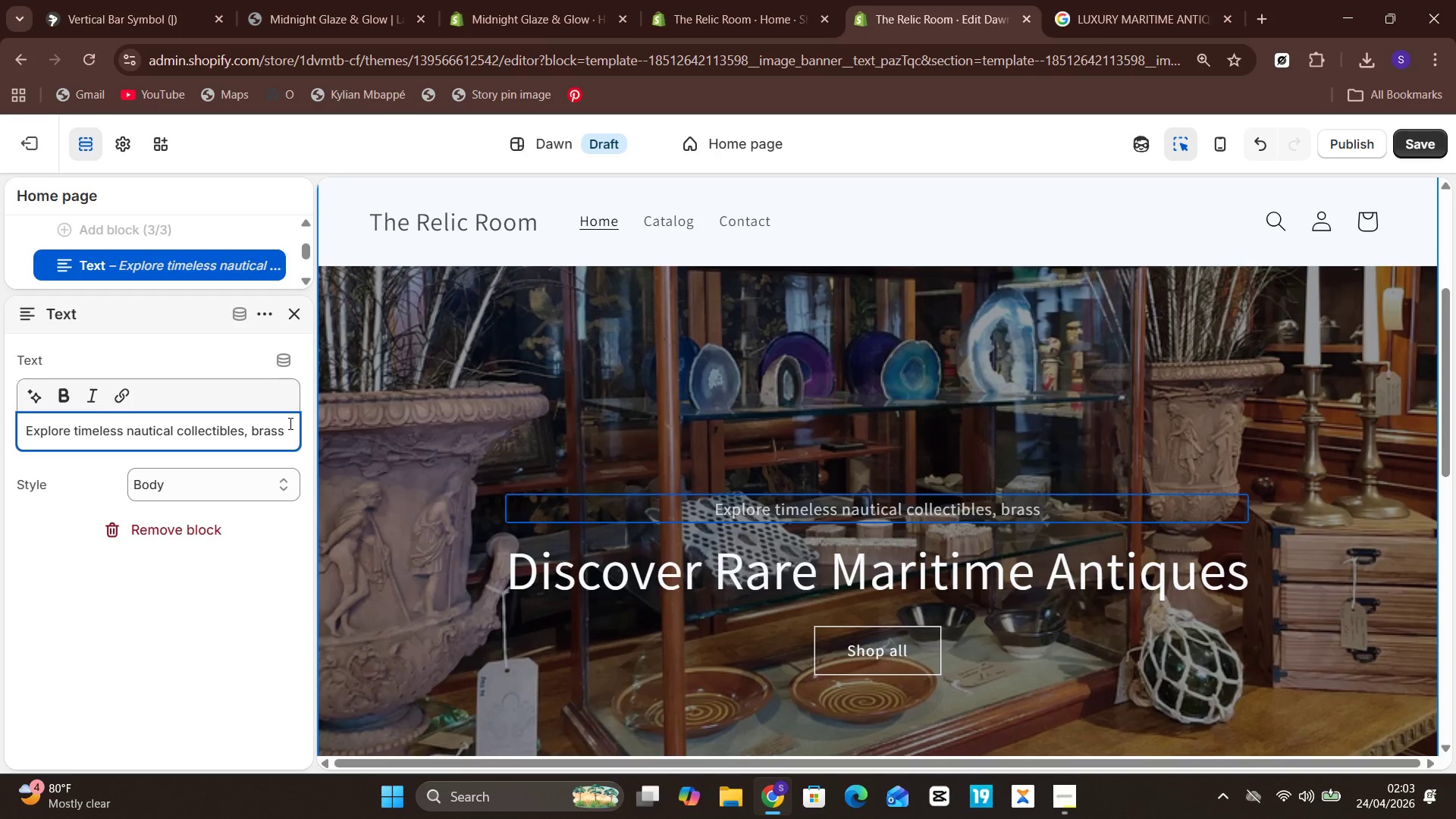 
type( telescop)
 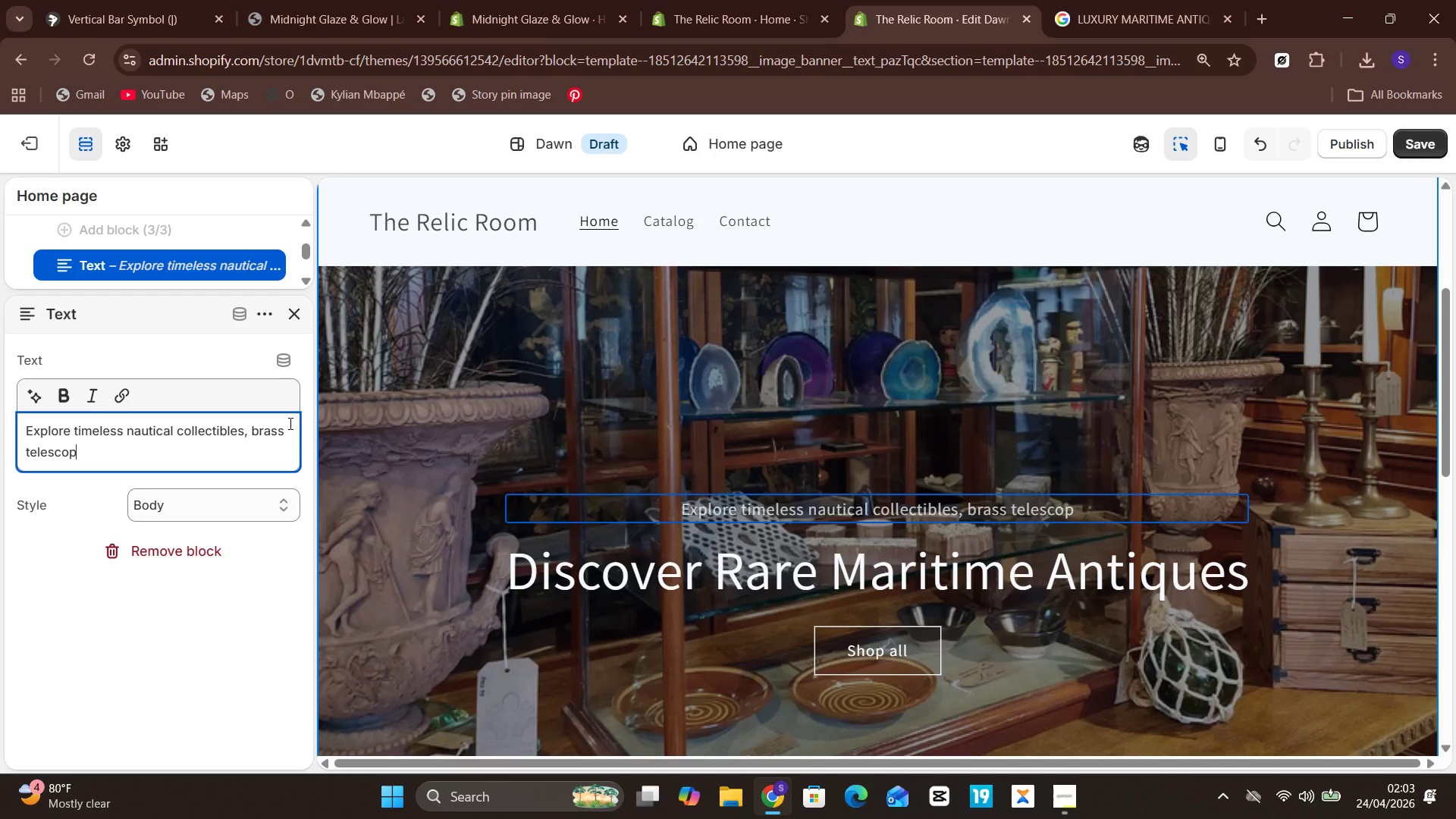 
key(F)
 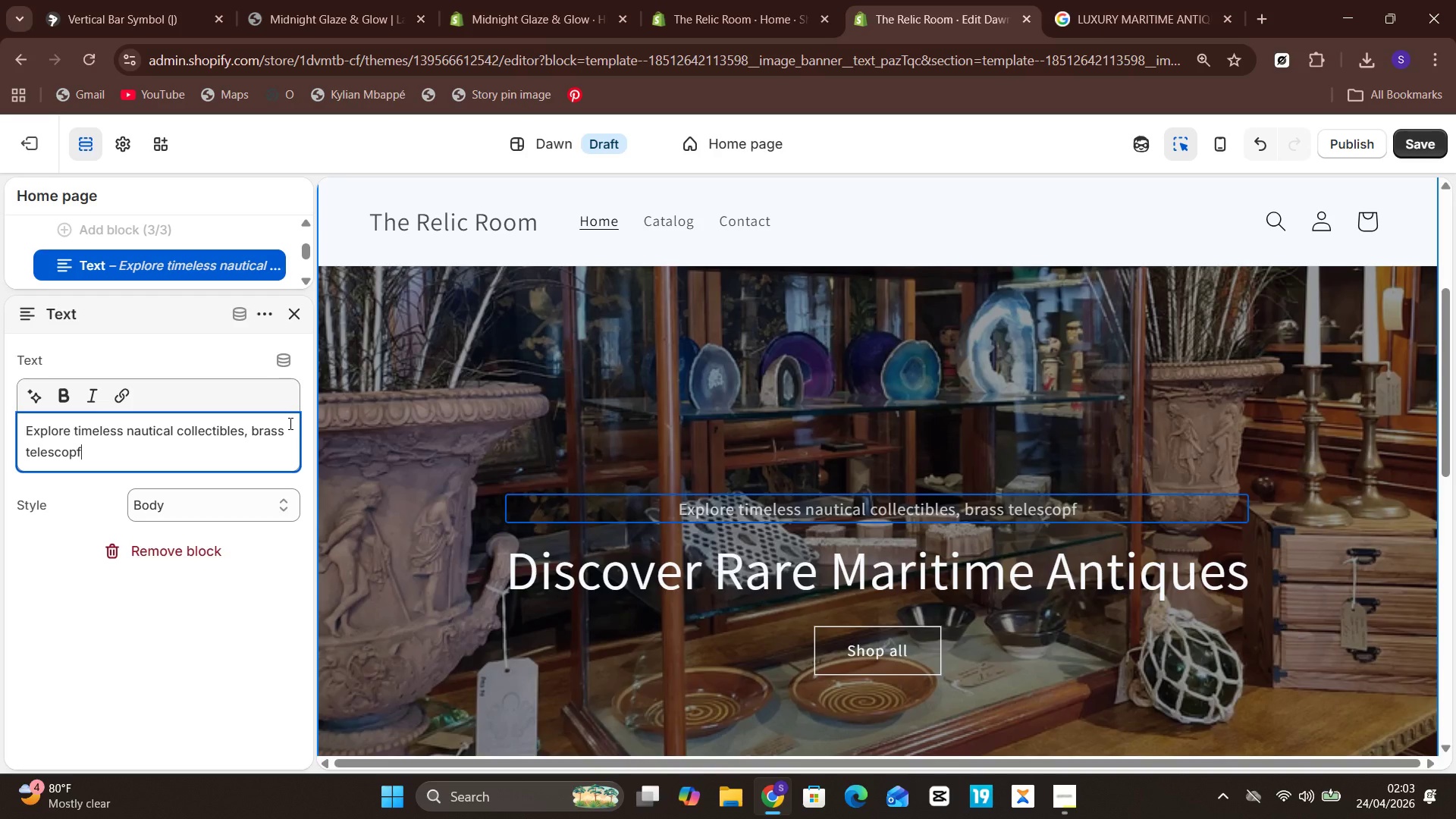 
wait(15.97)
 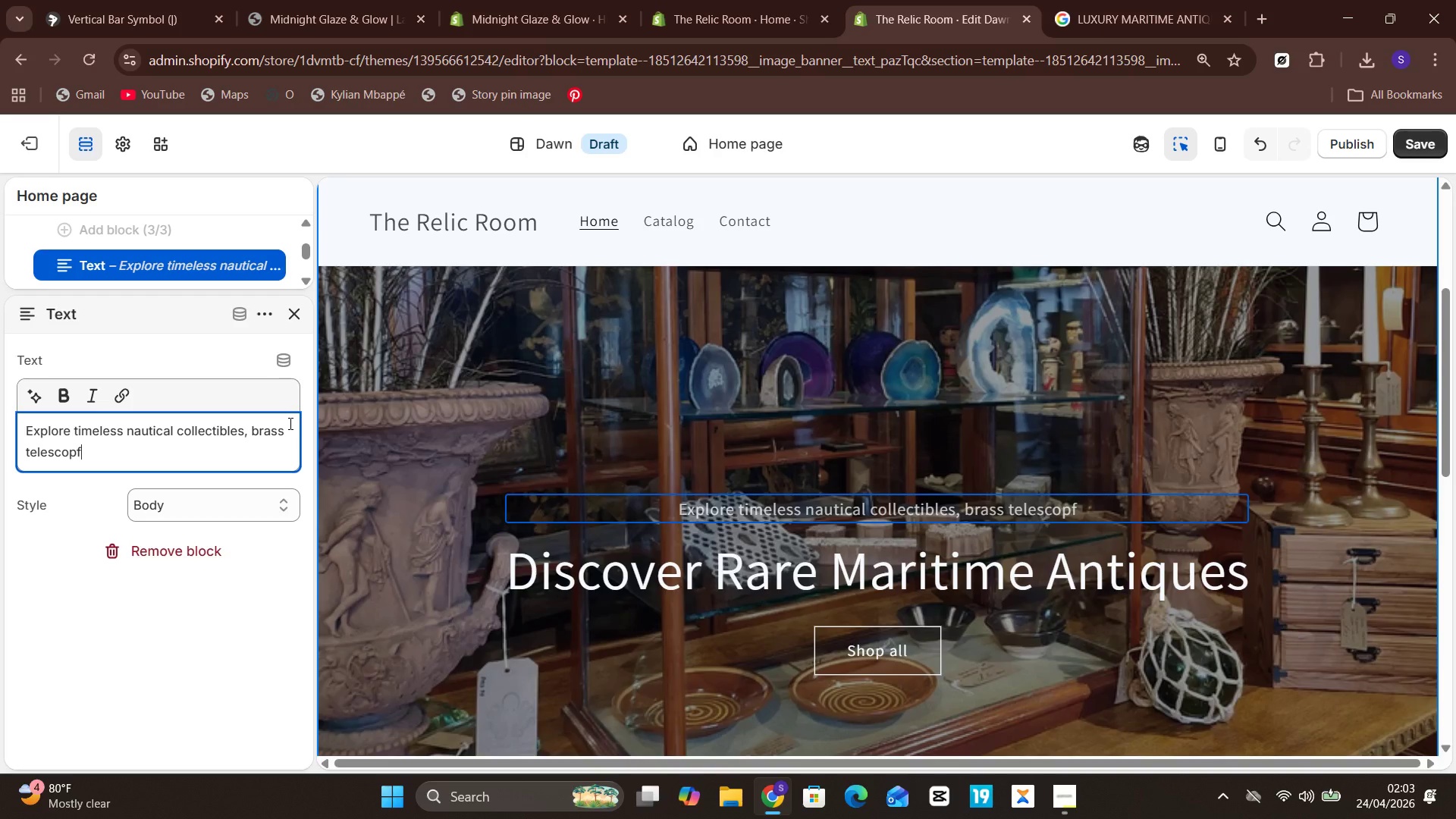 
key(Backspace)
 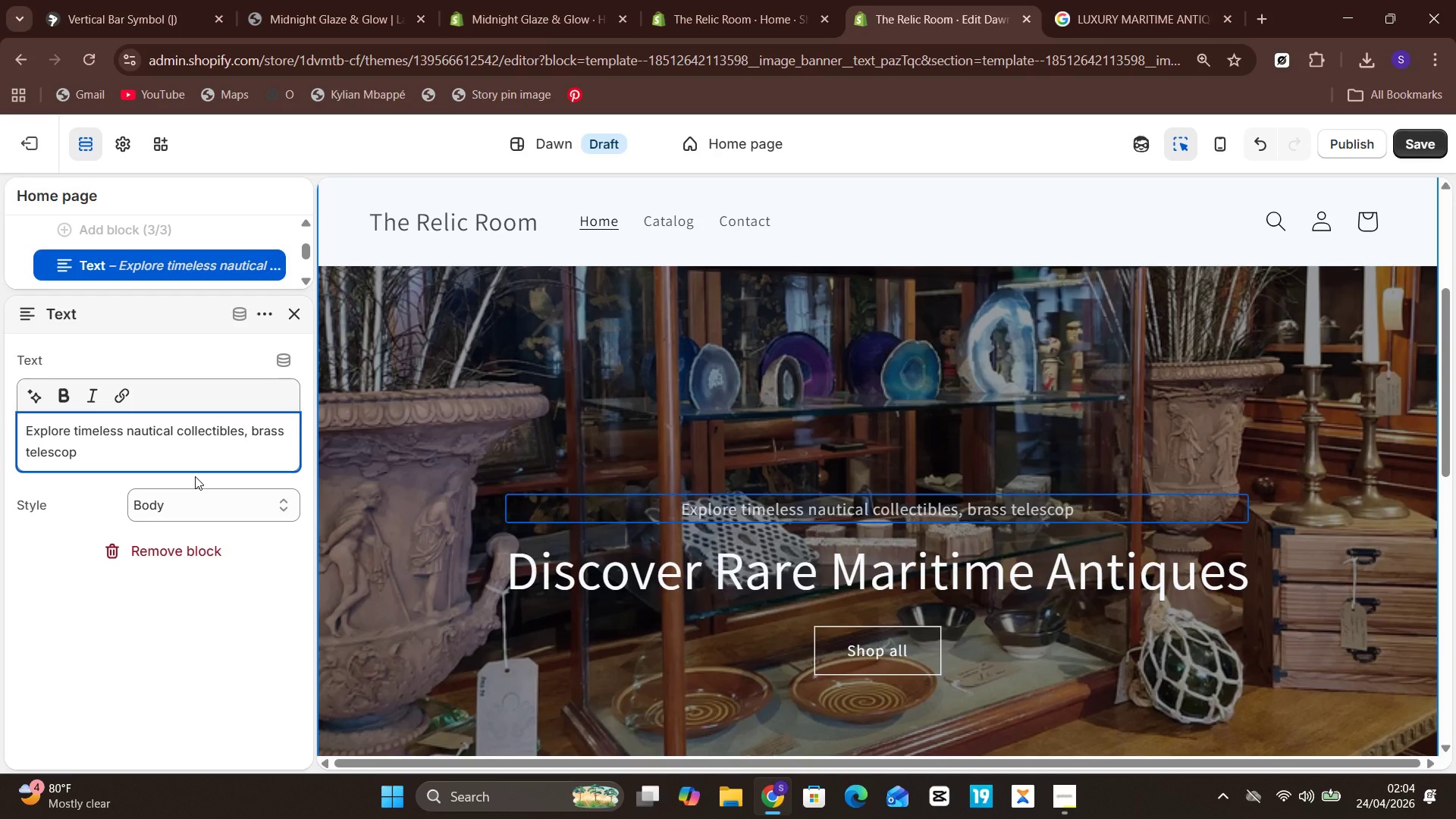 
wait(10.01)
 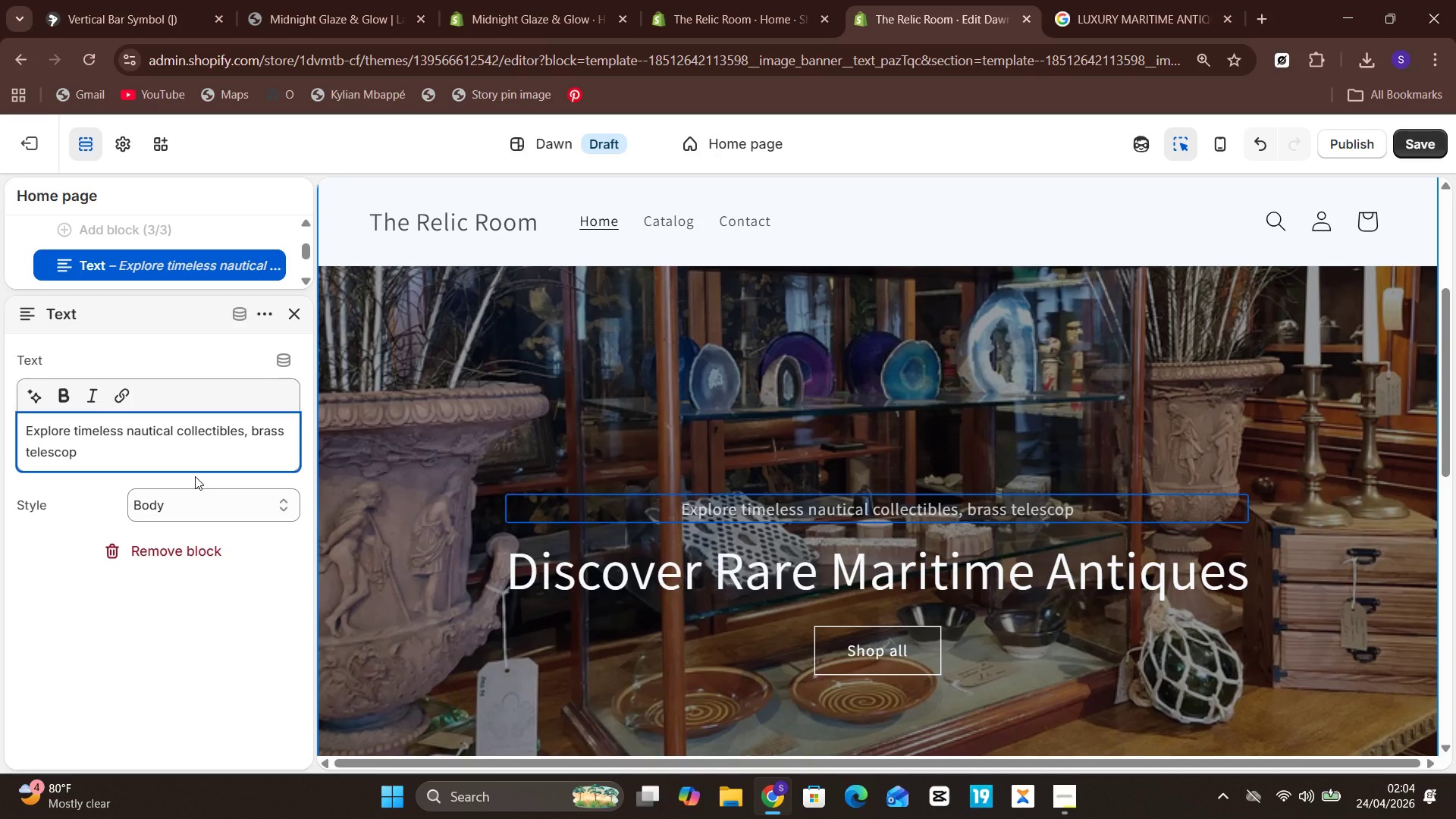 
key(3)
 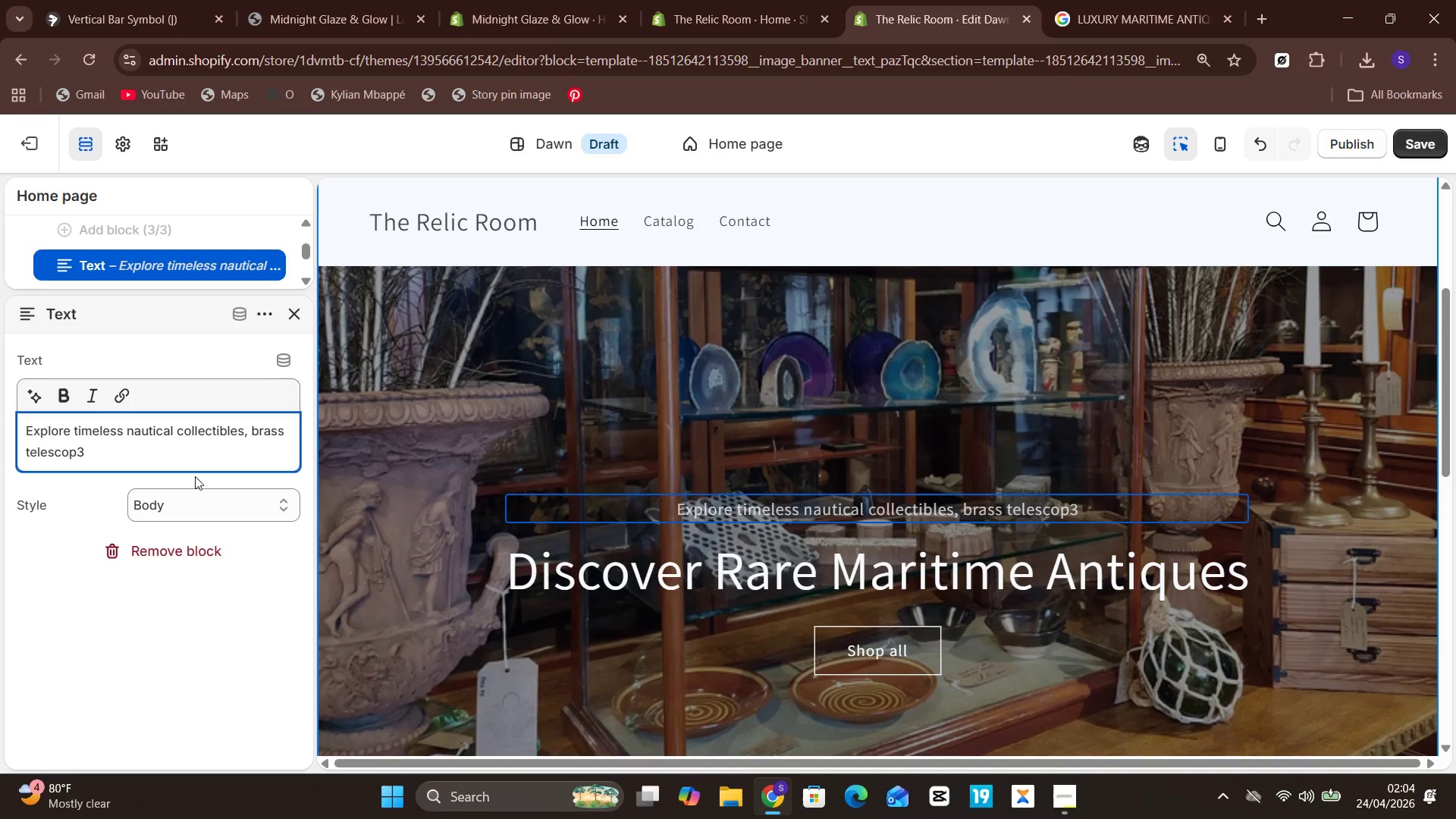 
key(Space)
 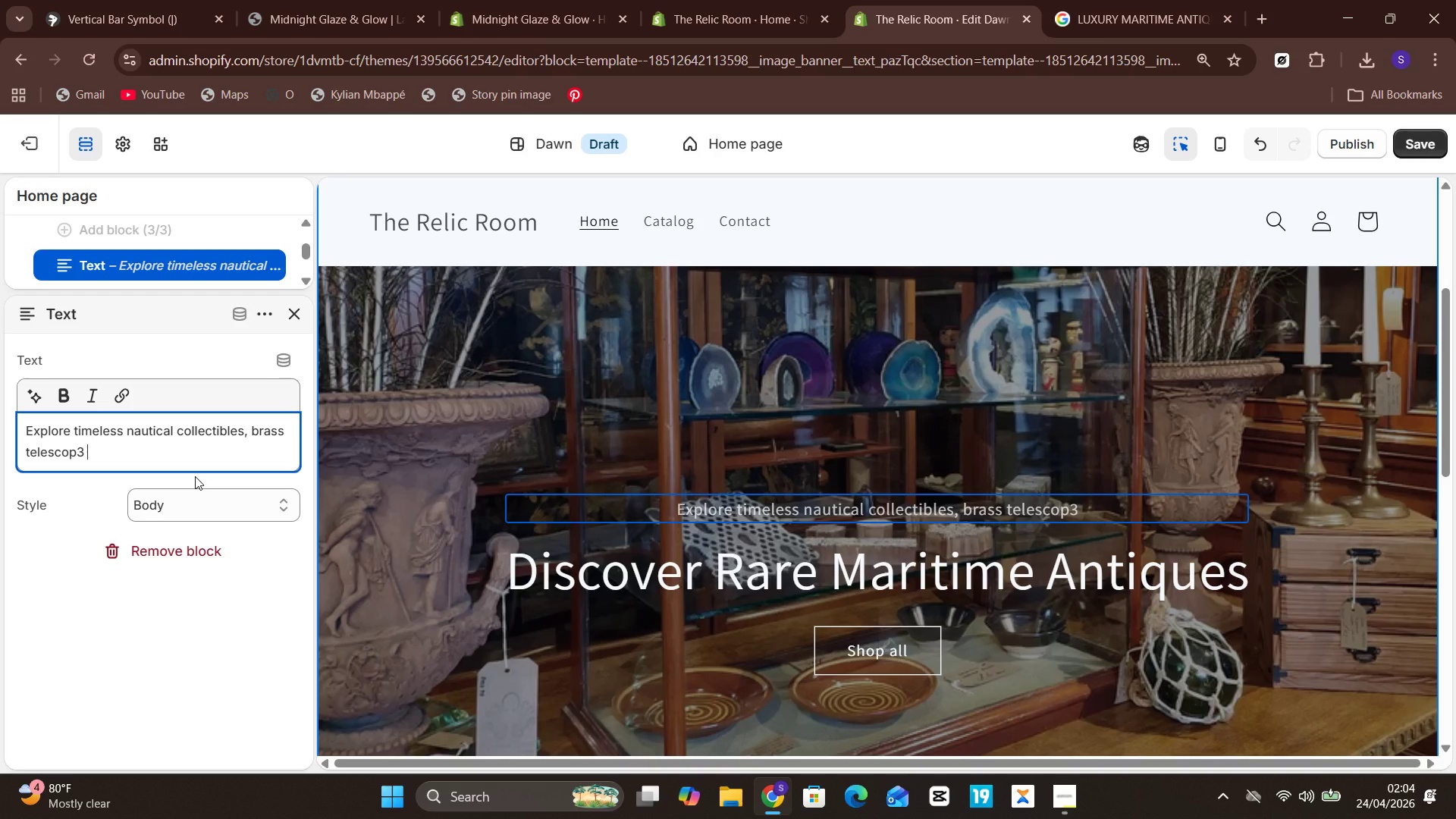 
wait(20.11)
 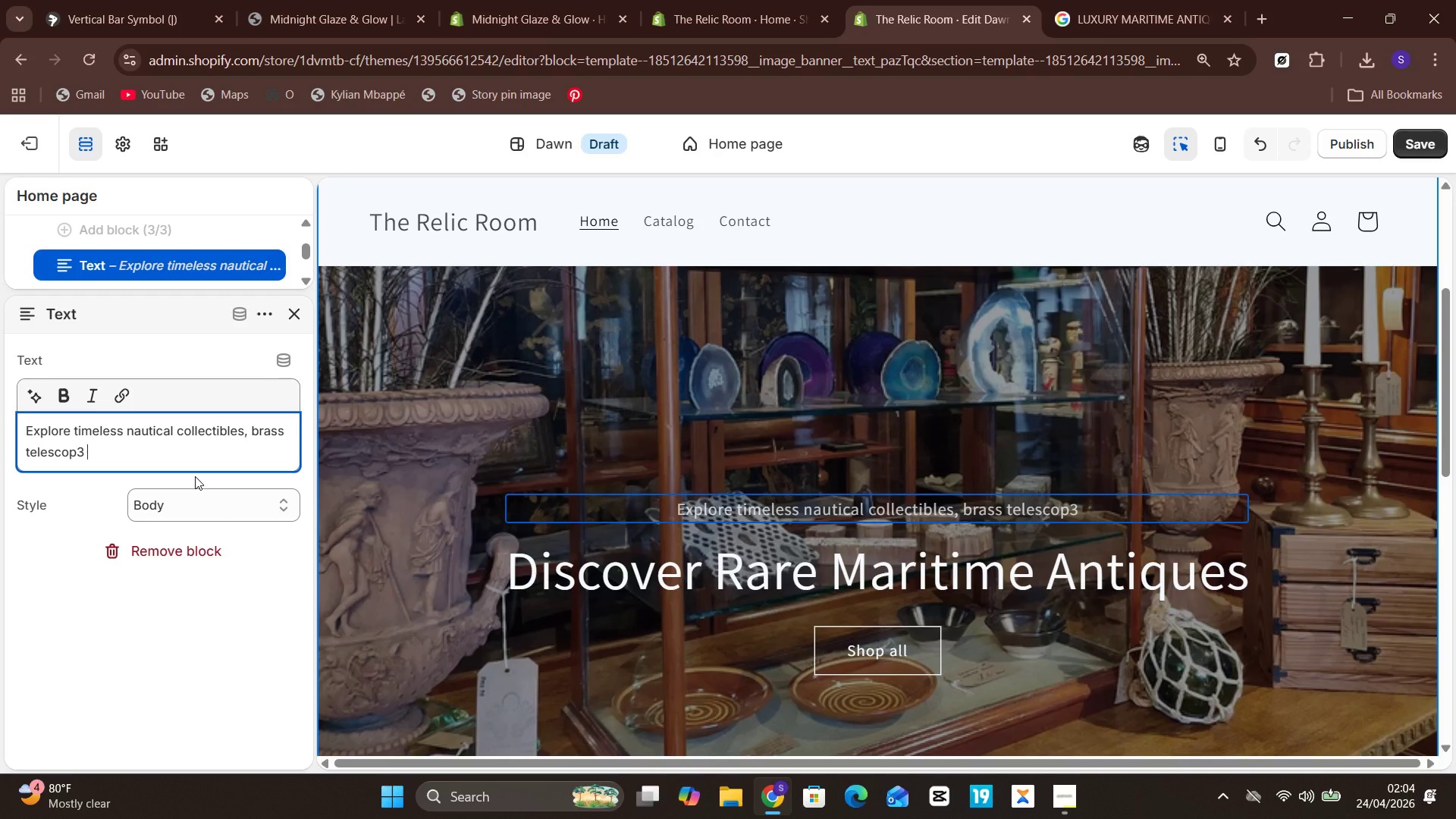 
left_click([165, 428])
 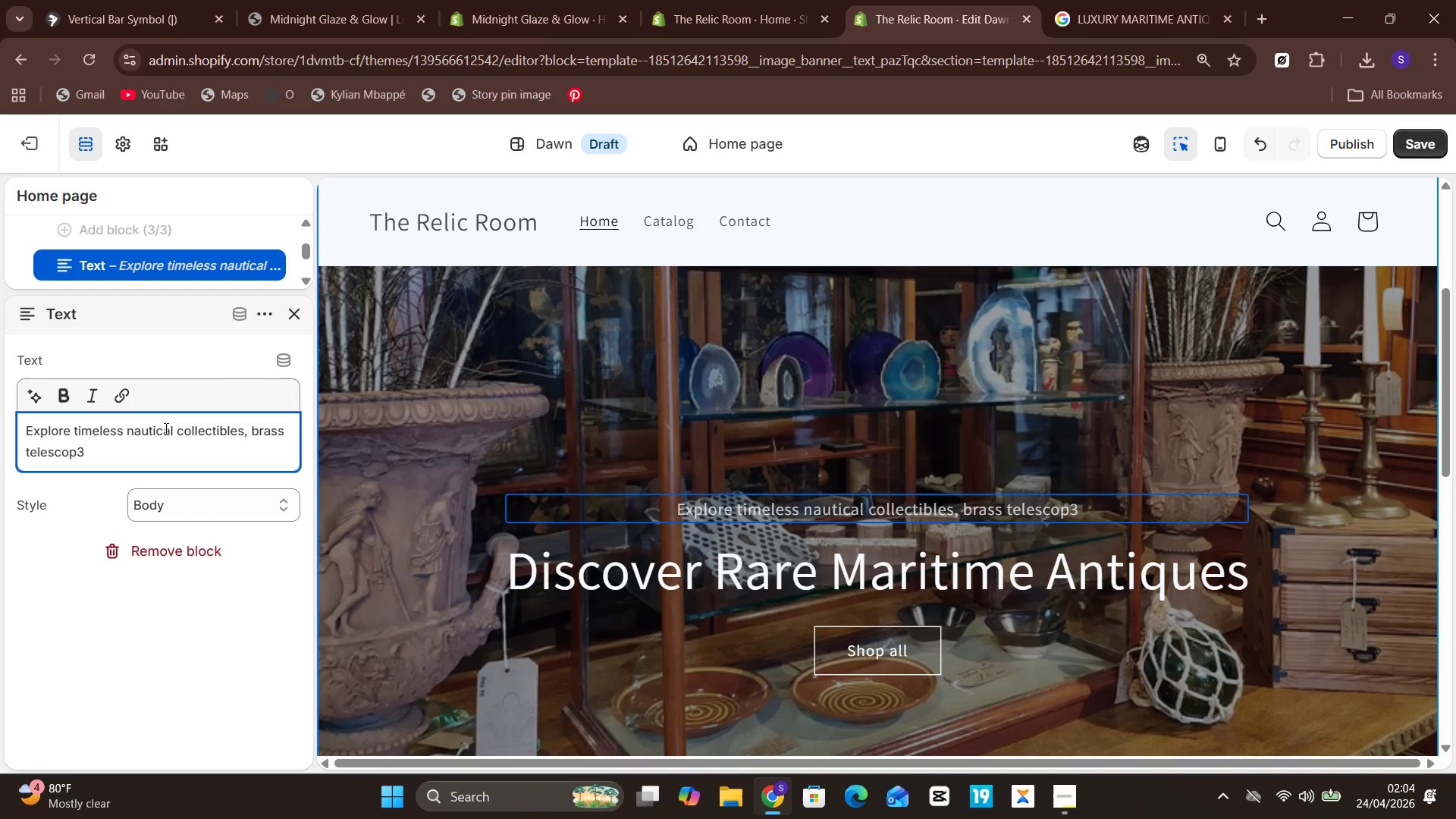 
wait(9.61)
 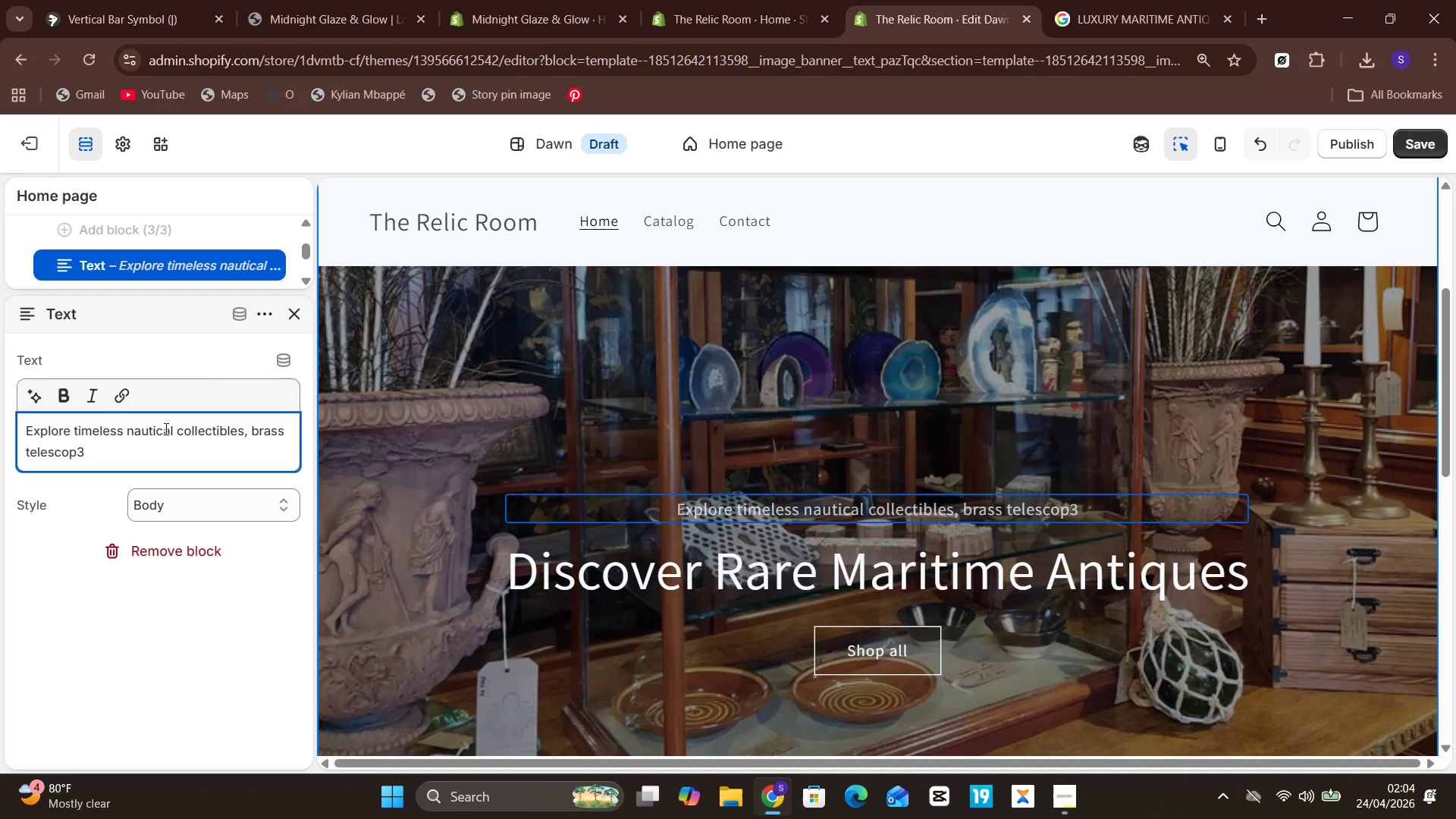 
left_click([134, 453])
 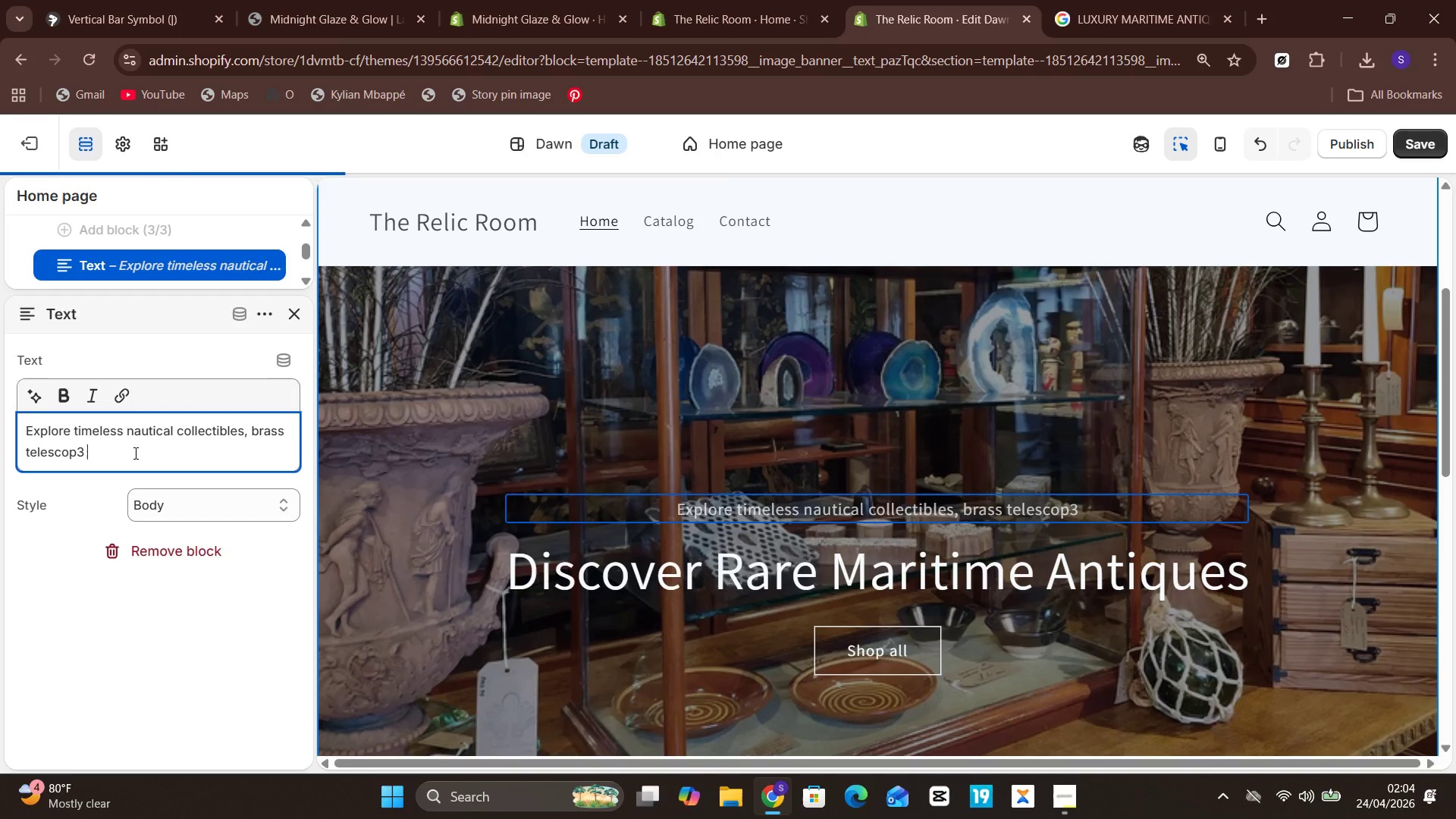 
key(Backspace)
 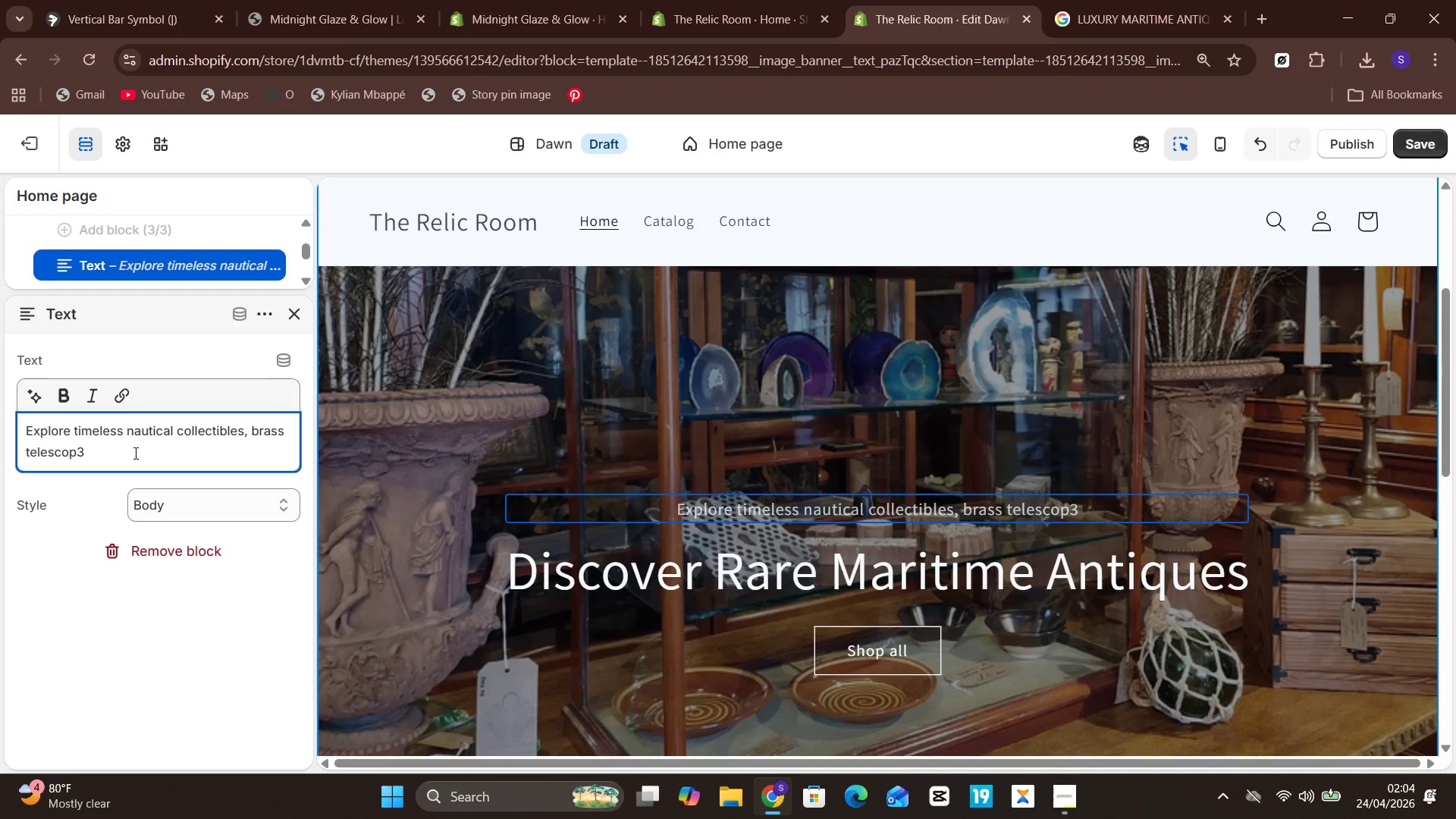 
key(Space)
 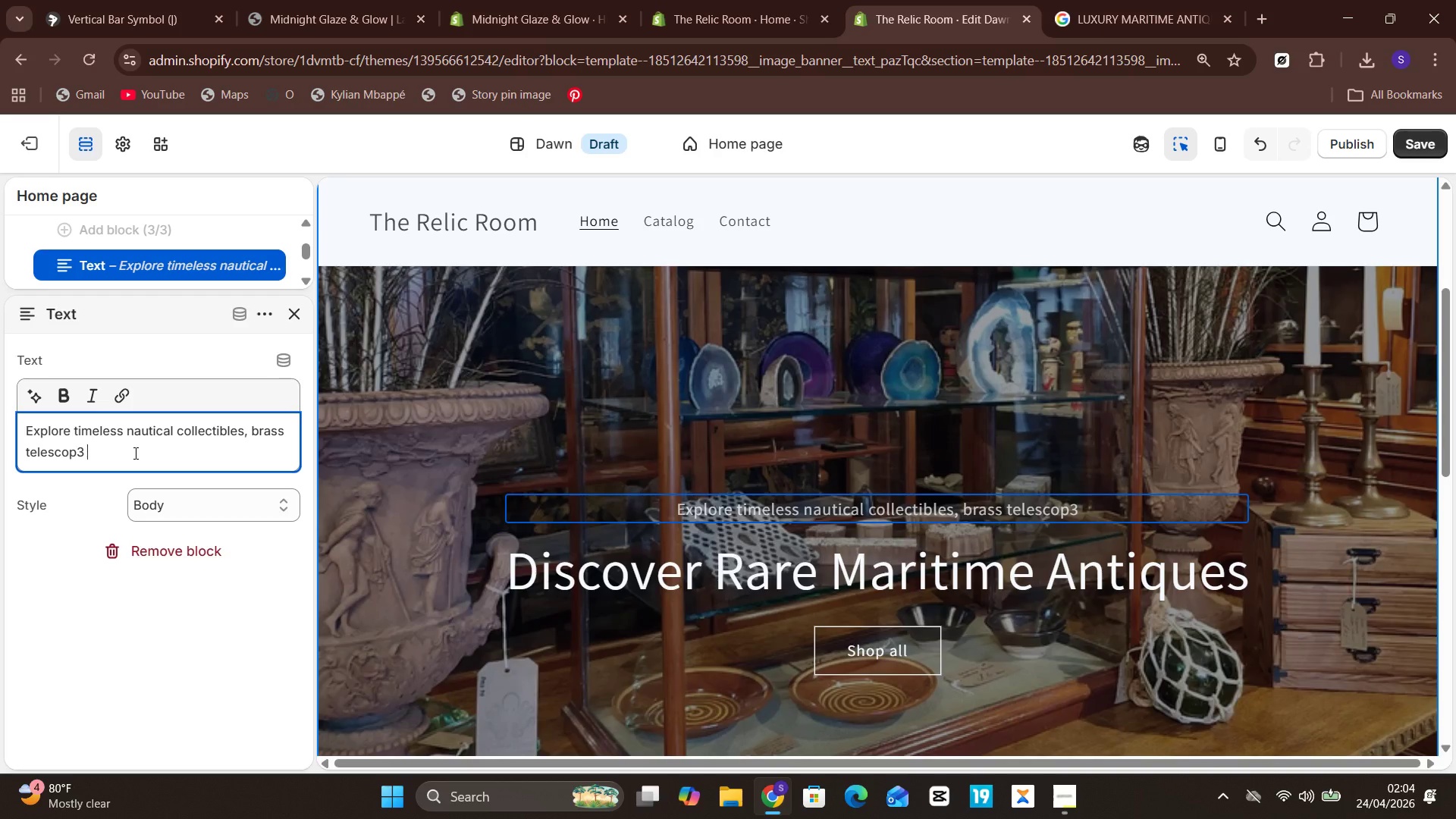 
wait(10.53)
 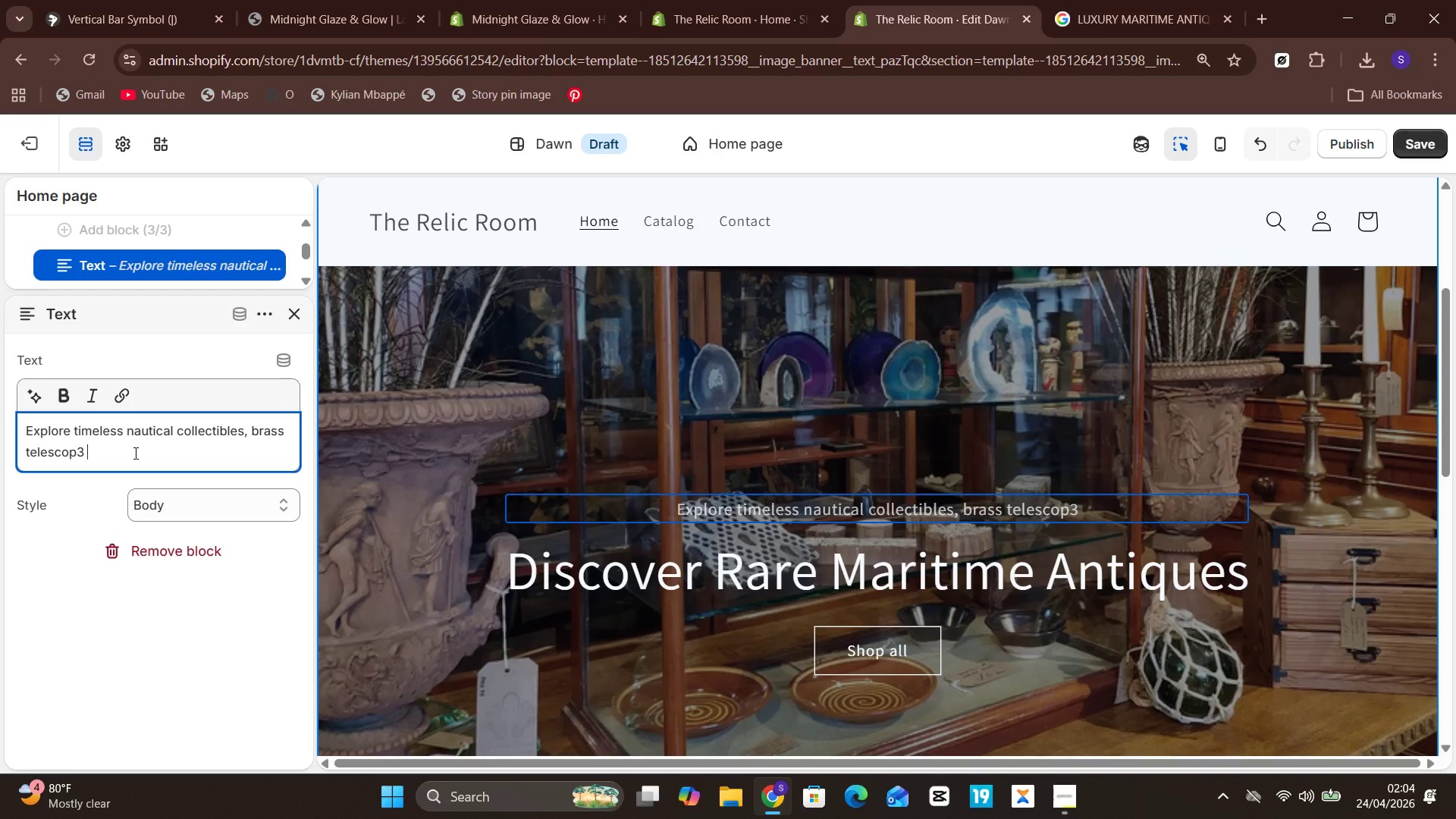 
left_click([134, 453])
 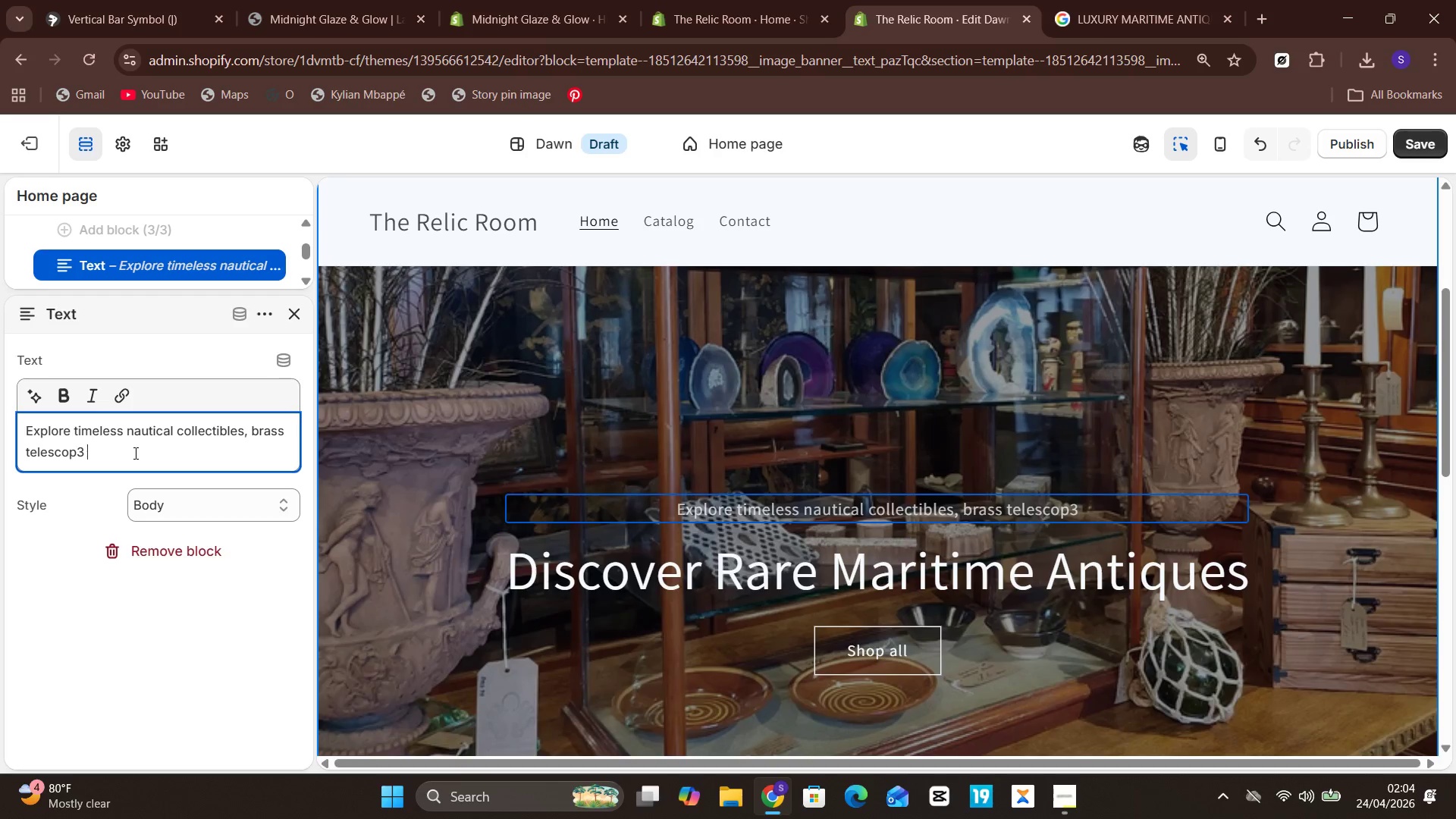 
left_click_drag(start_coordinate=[134, 453], to_coordinate=[136, 457])
 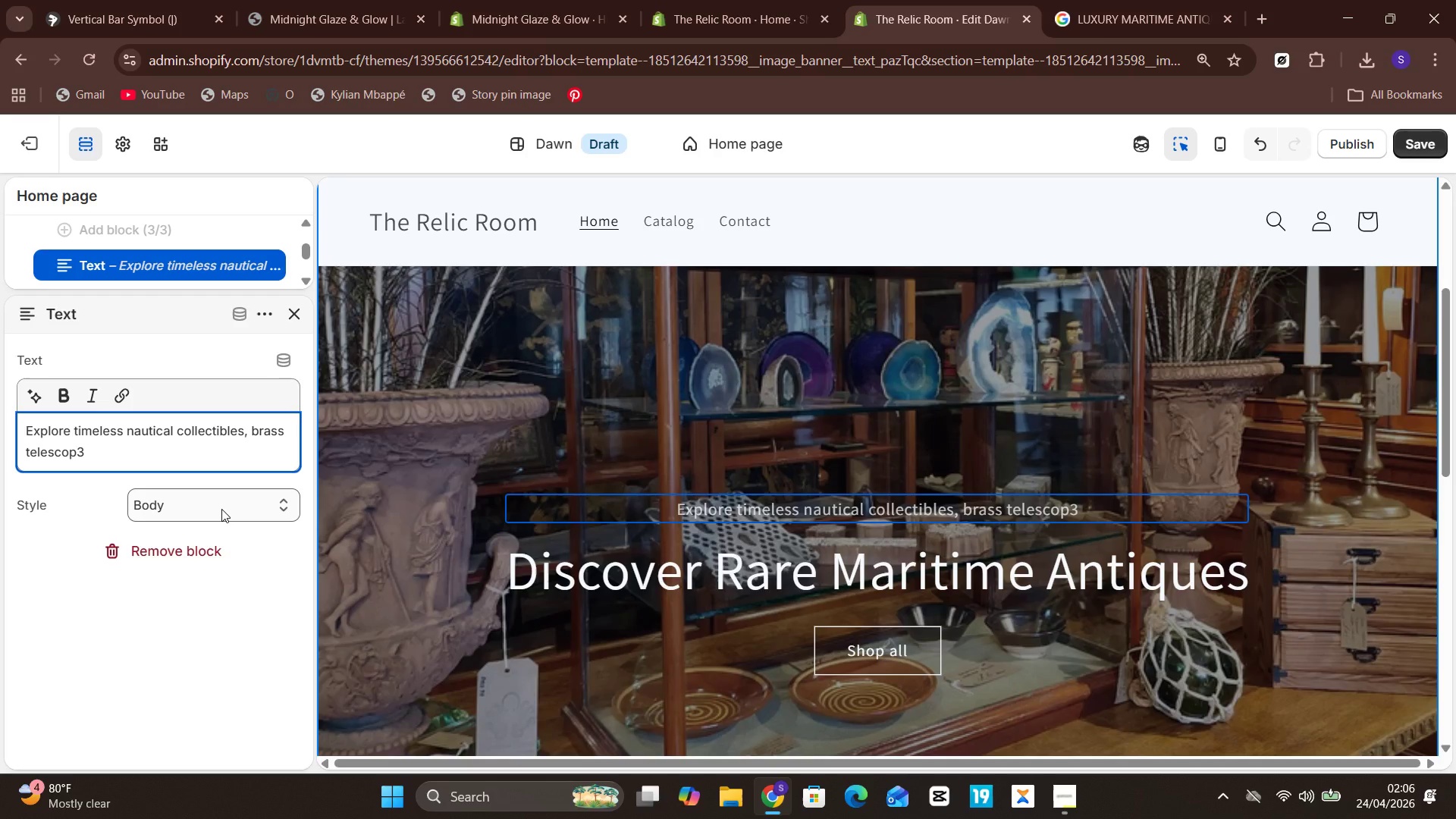 
wait(88.08)
 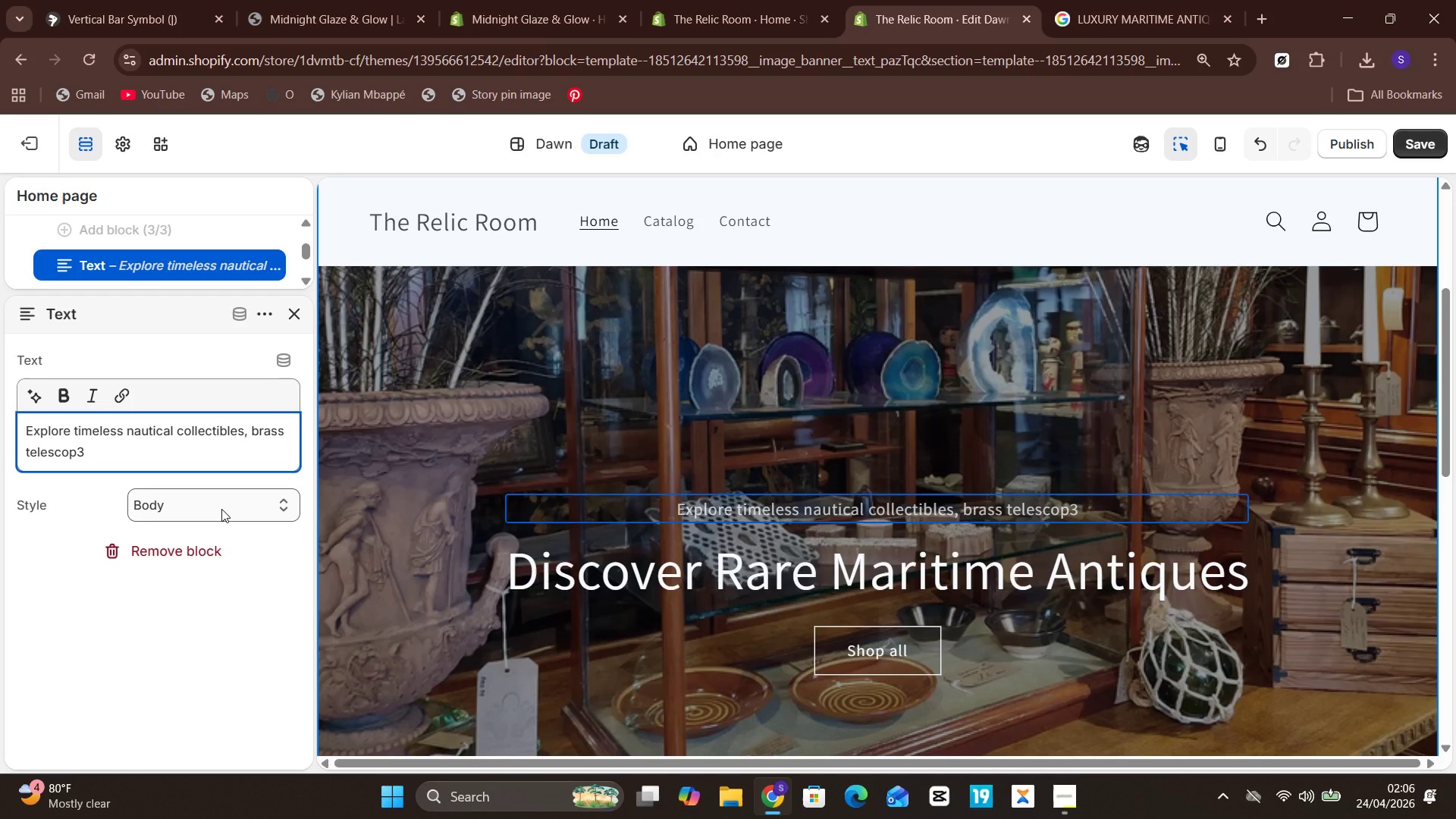 
left_click([828, 497])
 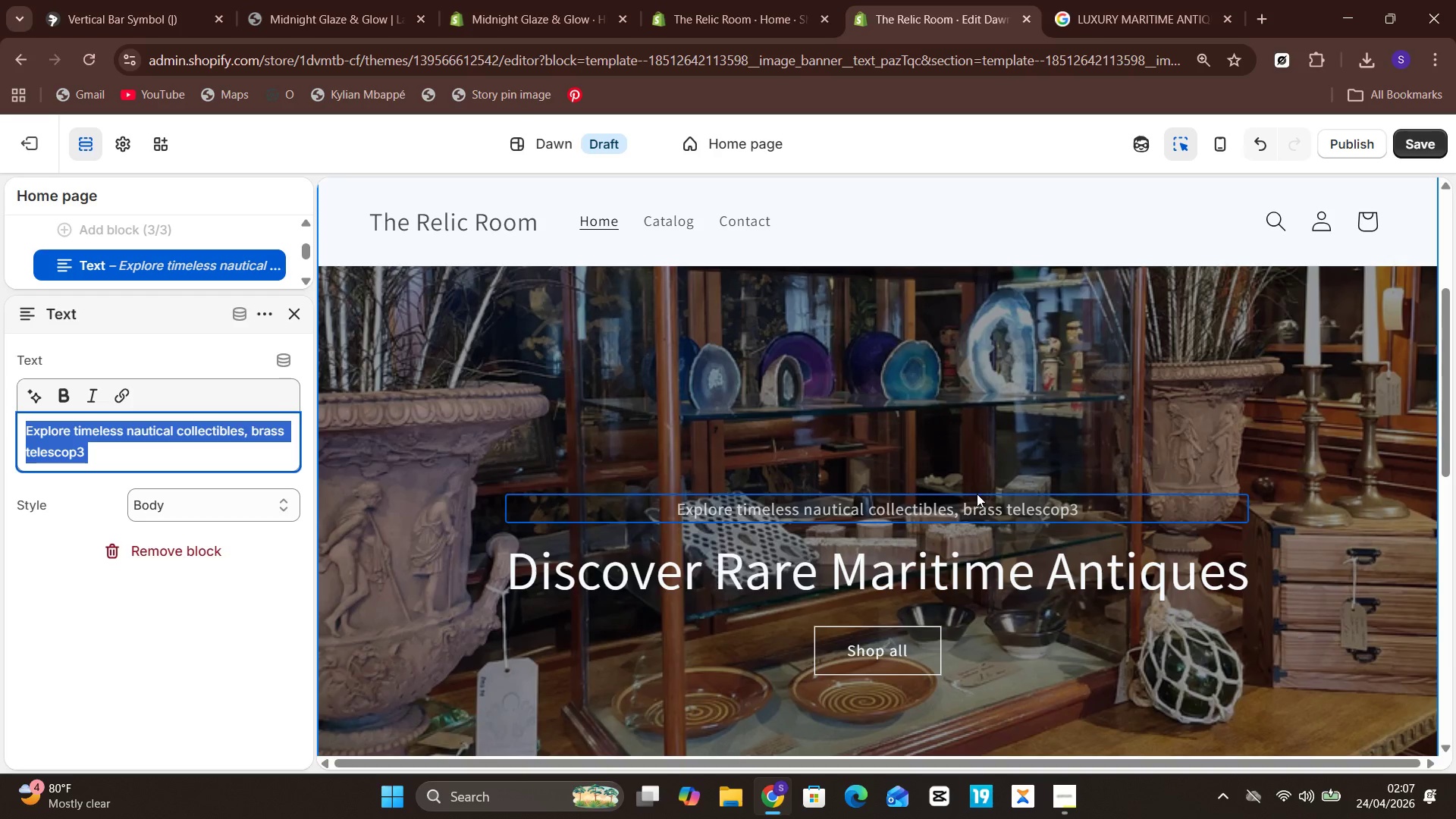 
wait(60.36)
 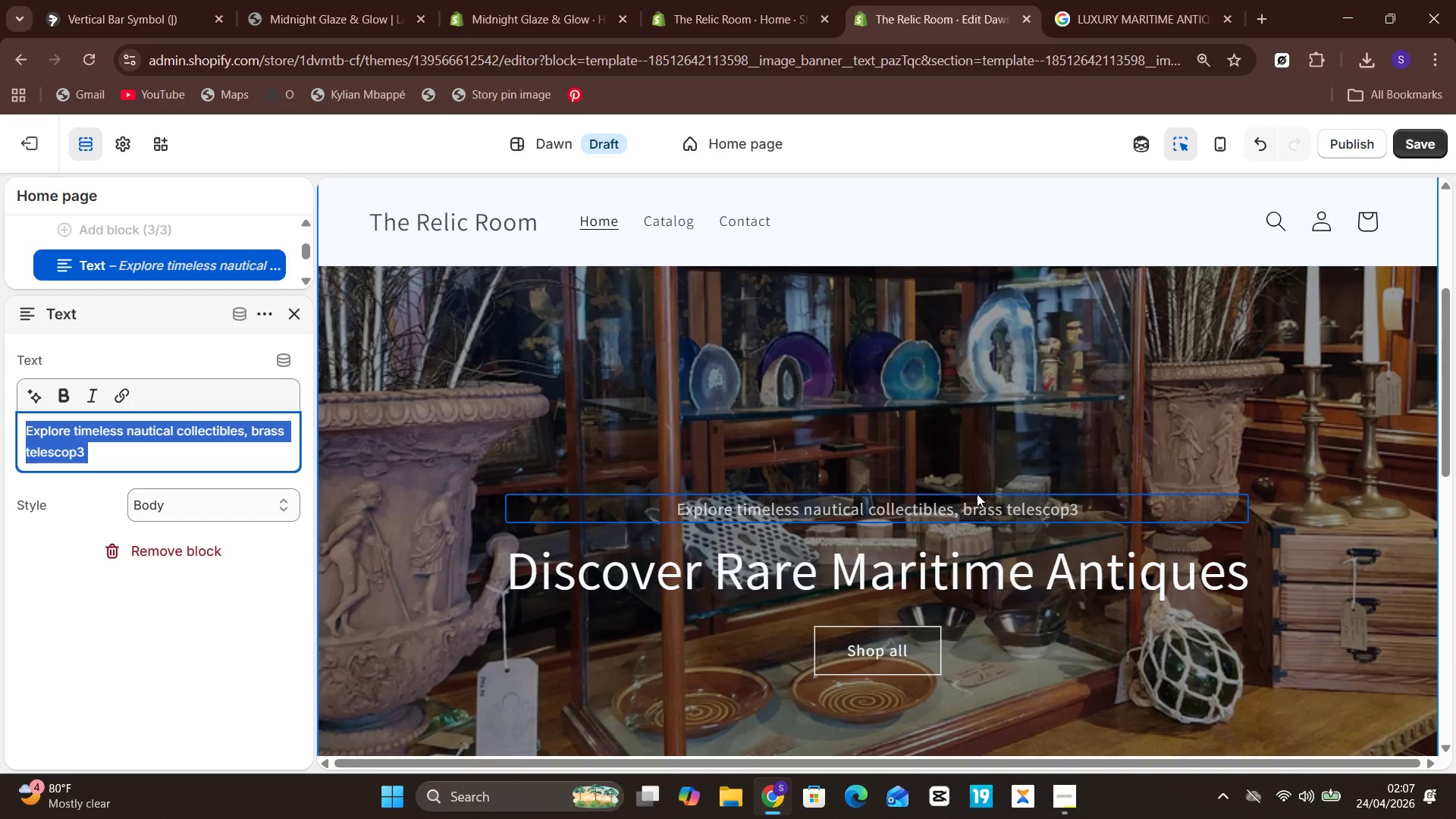 
left_click([1095, 506])
 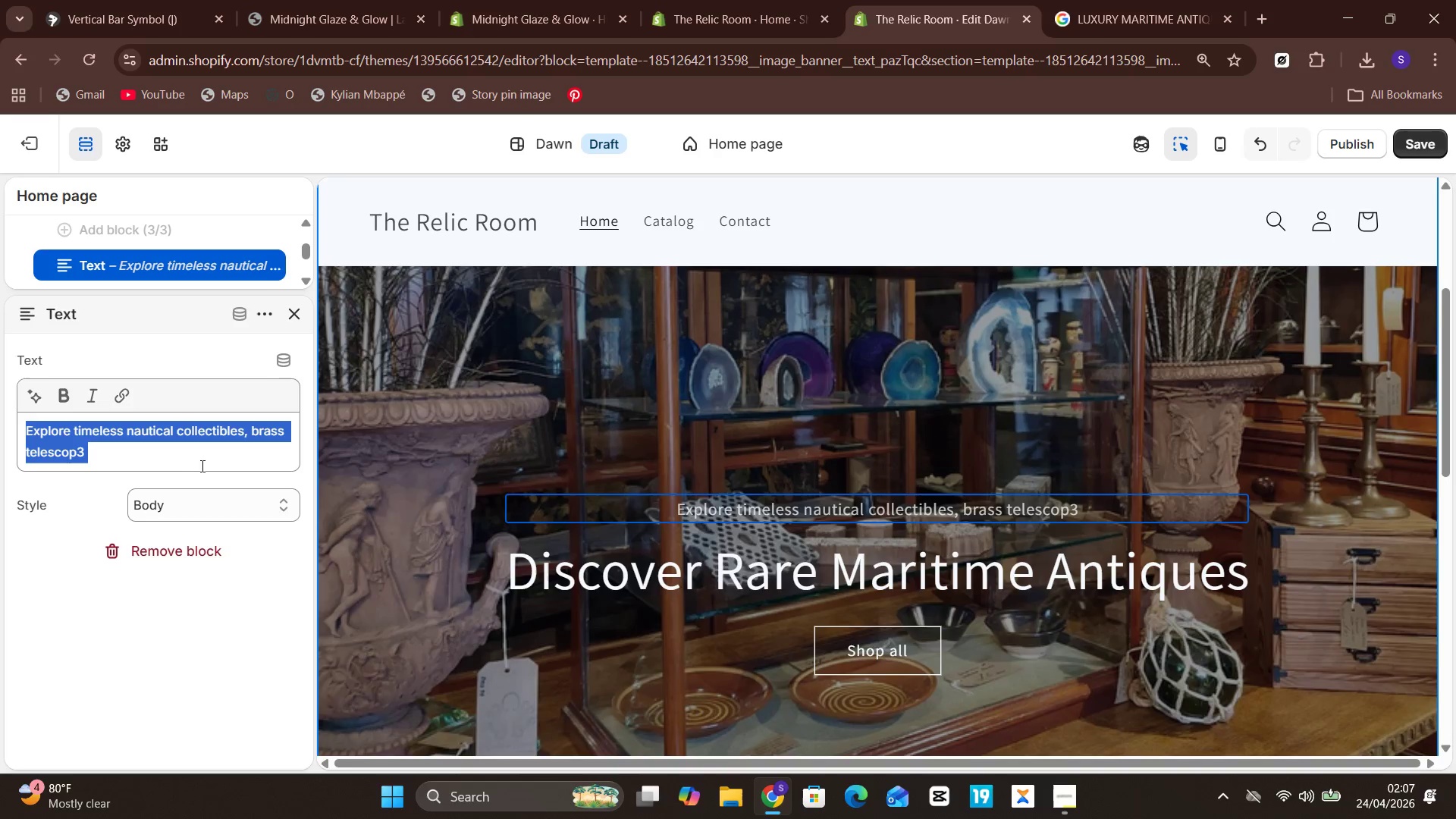 
left_click([189, 462])
 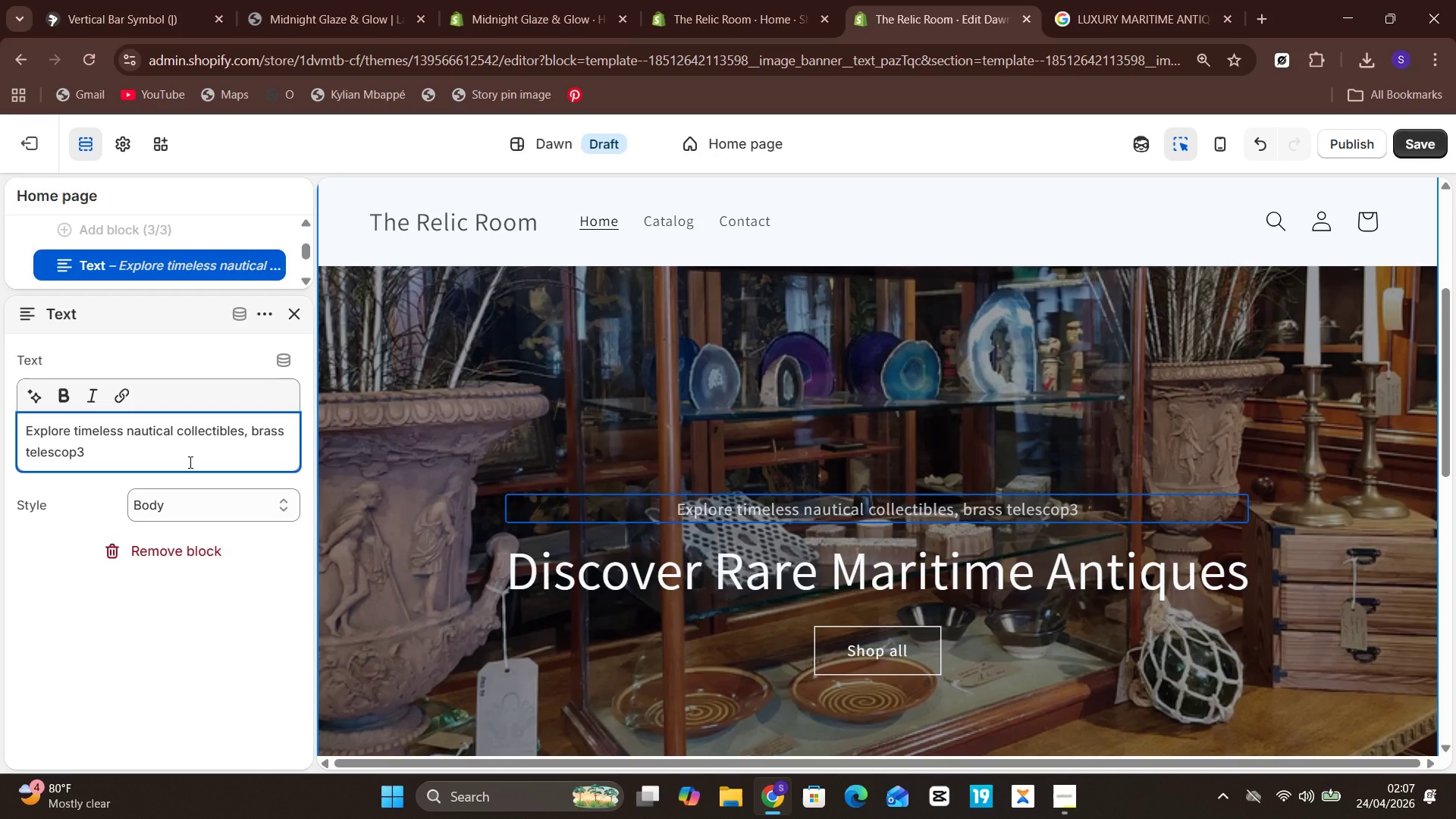 
key(Backspace)
 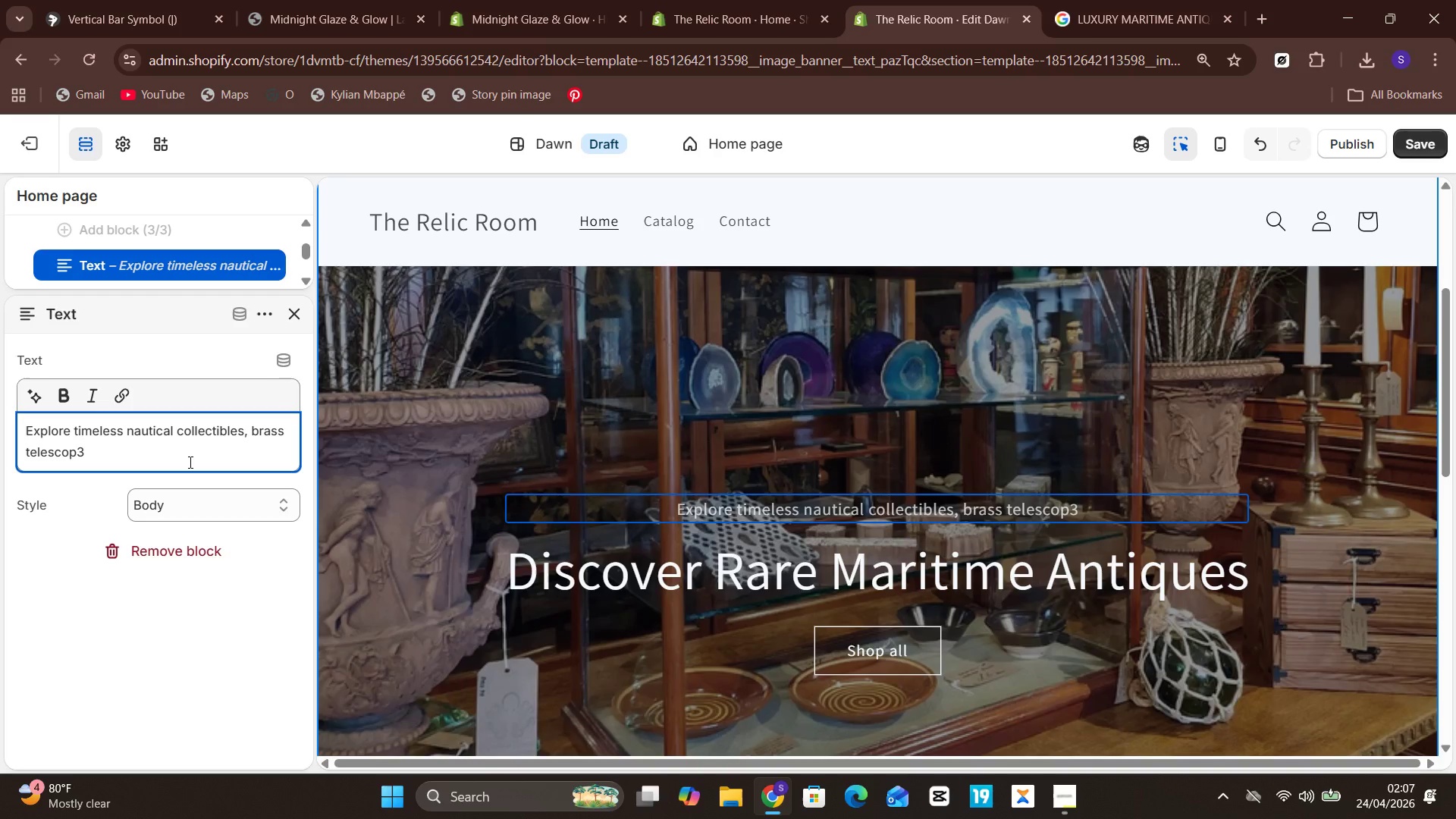 
key(S)
 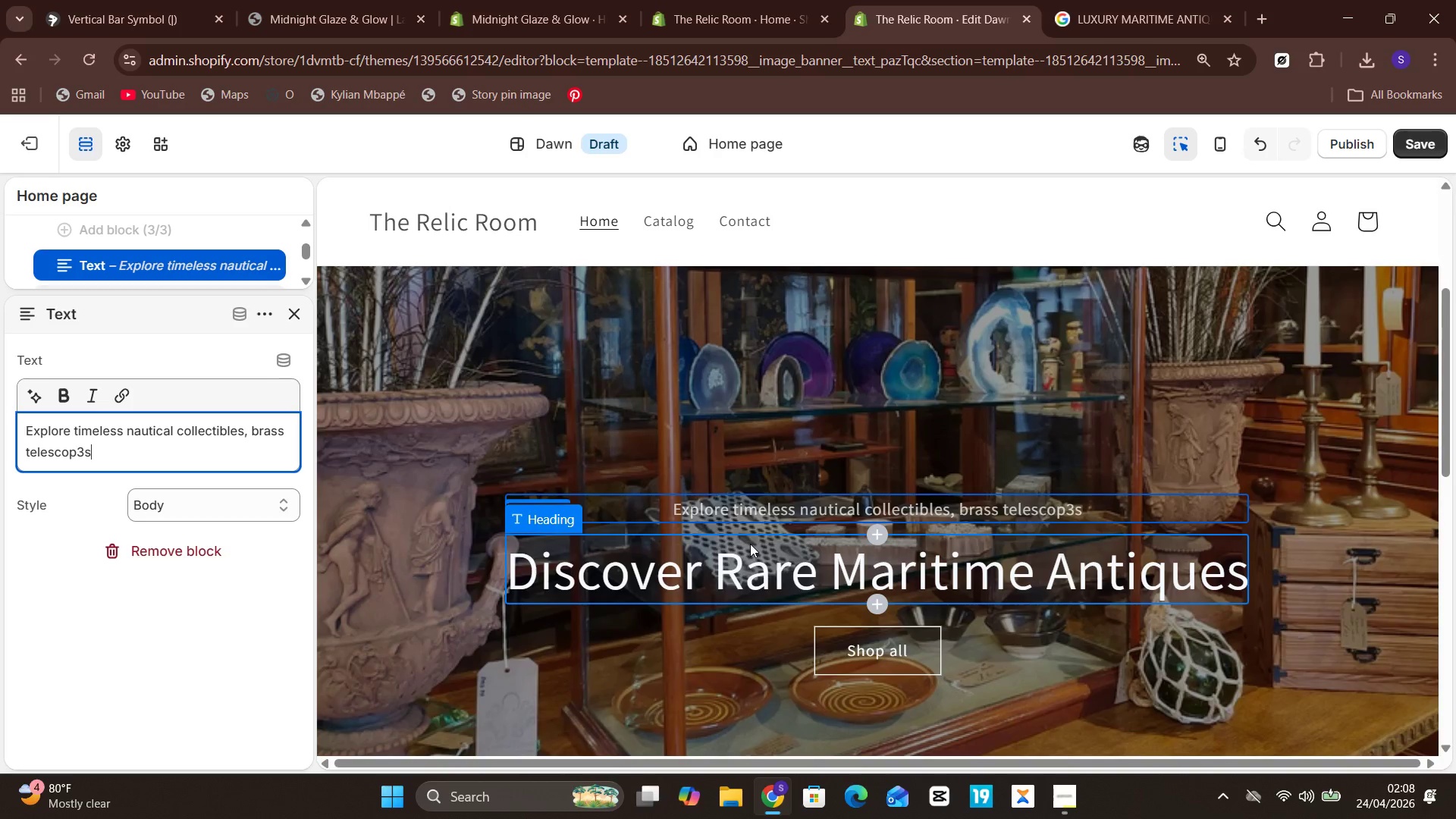 
wait(36.08)
 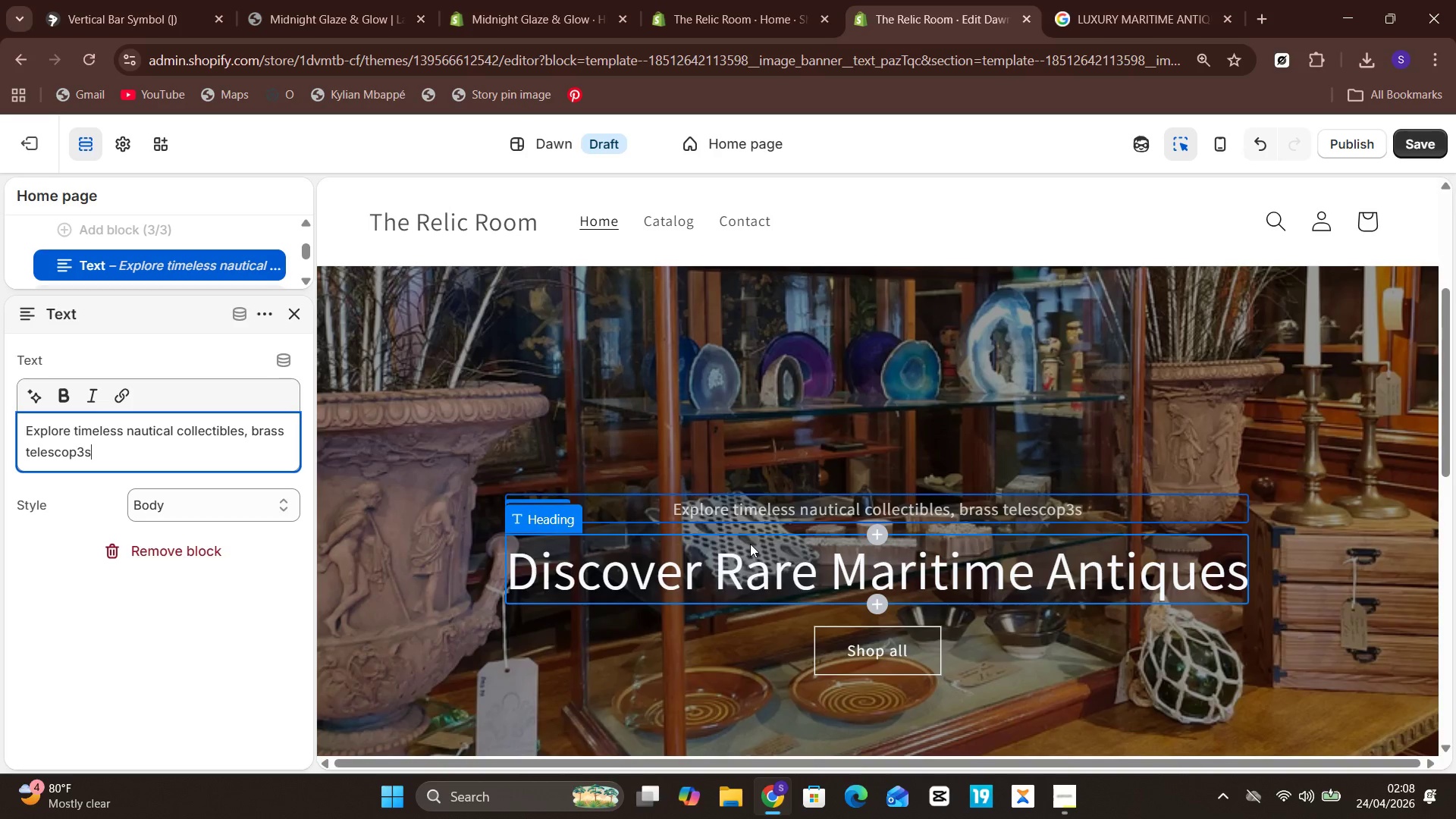 
key(Backspace)
 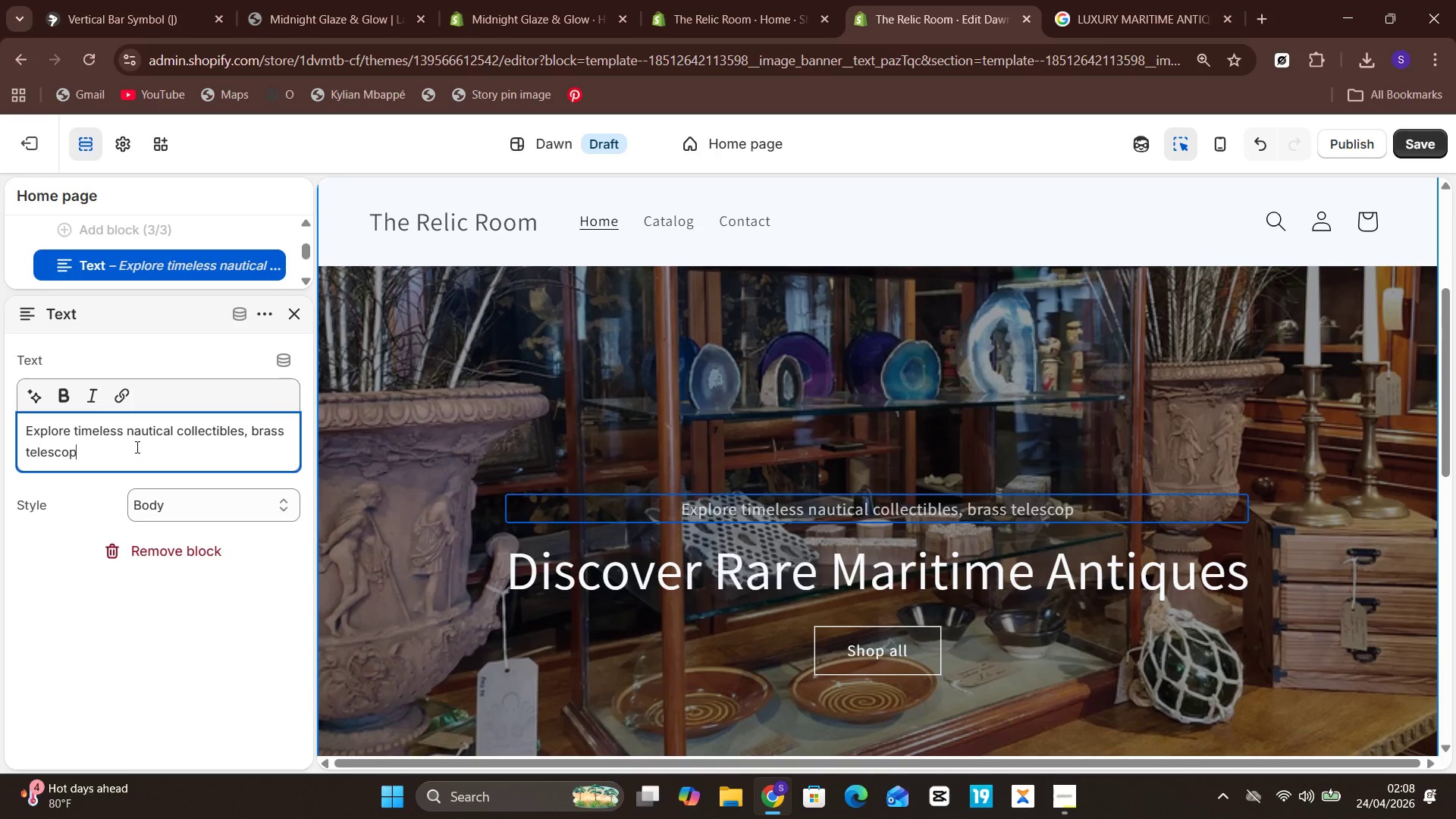 
key(Backspace)
 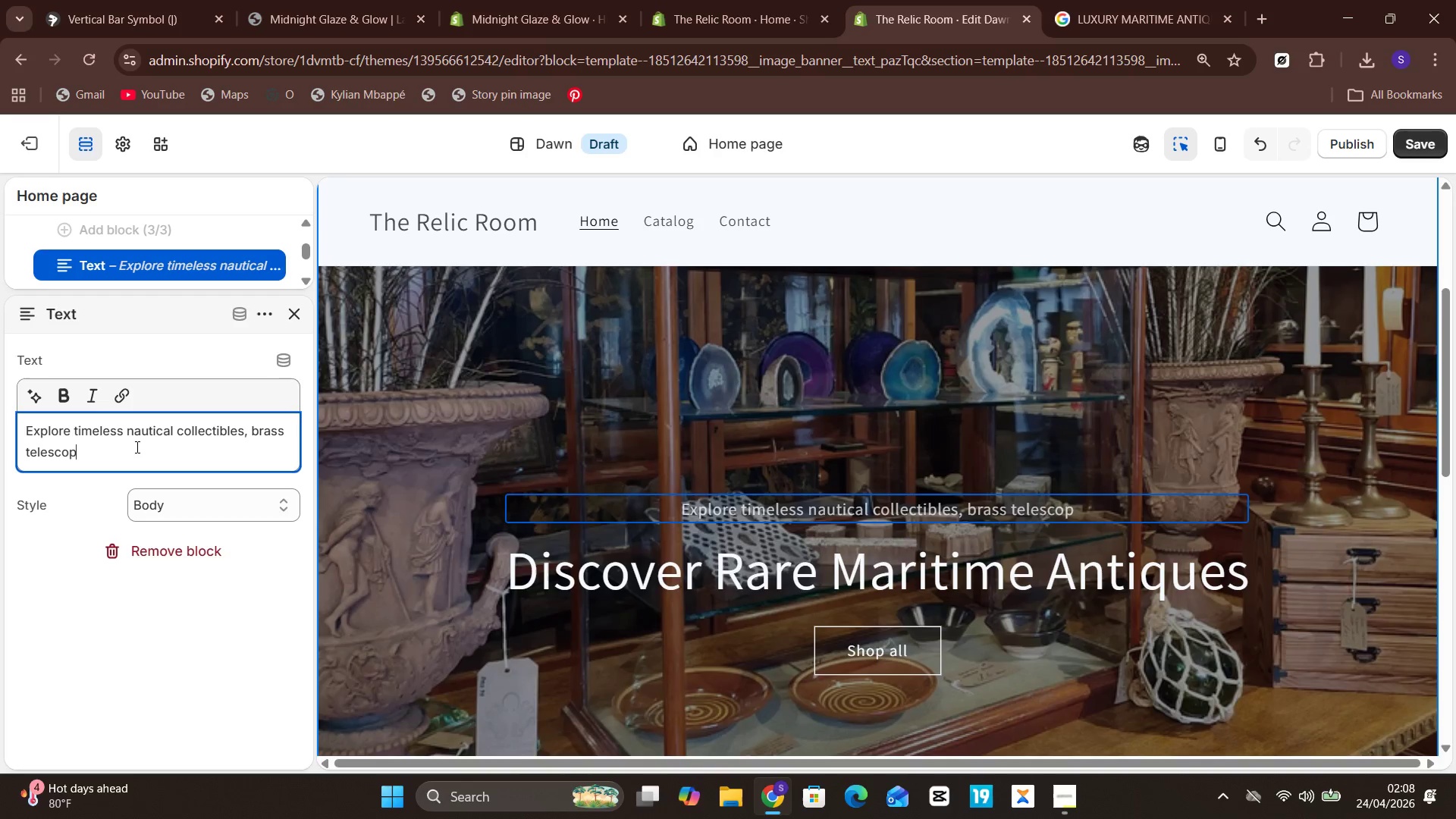 
wait(23.38)
 